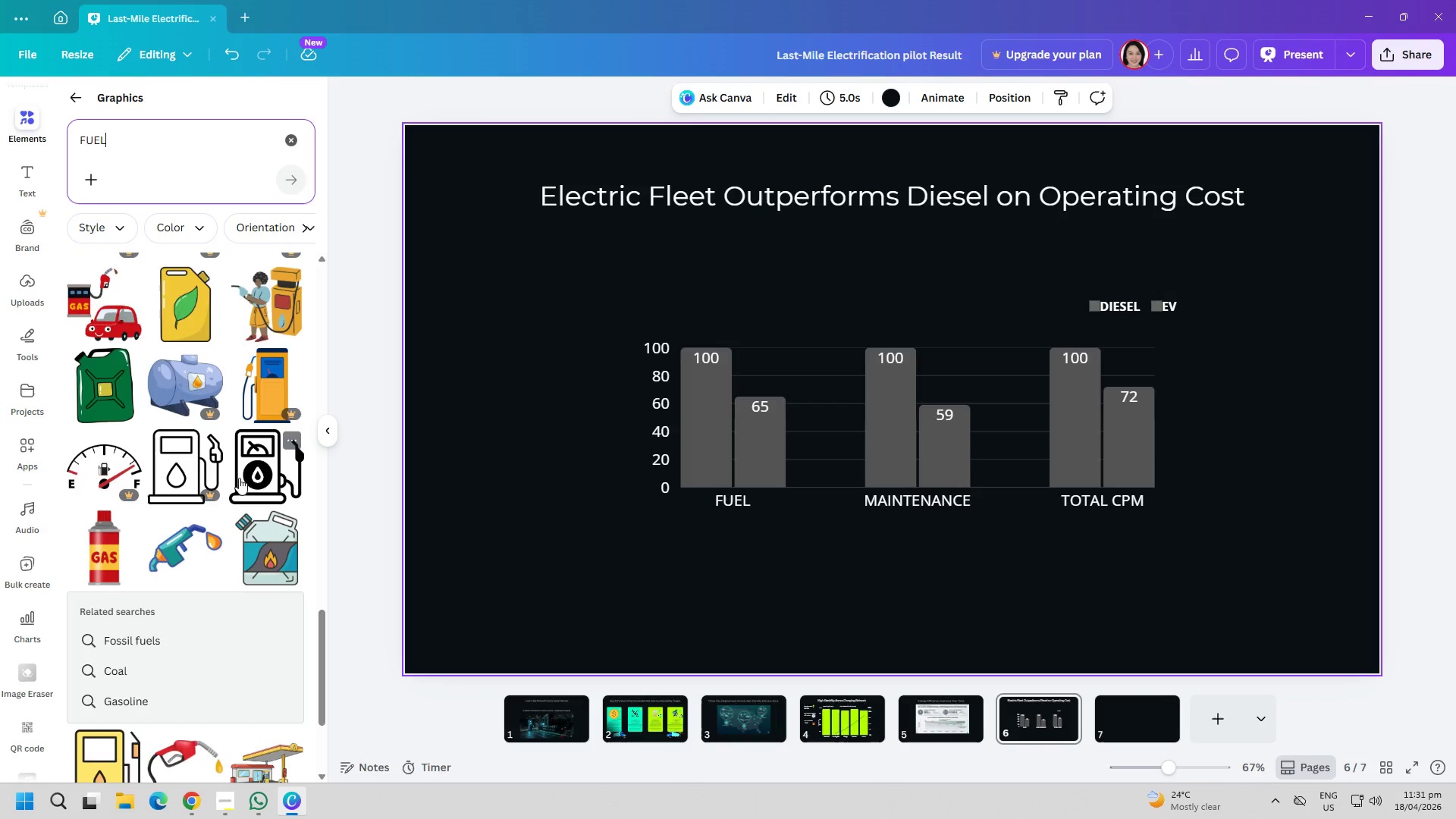 
left_click([253, 473])
 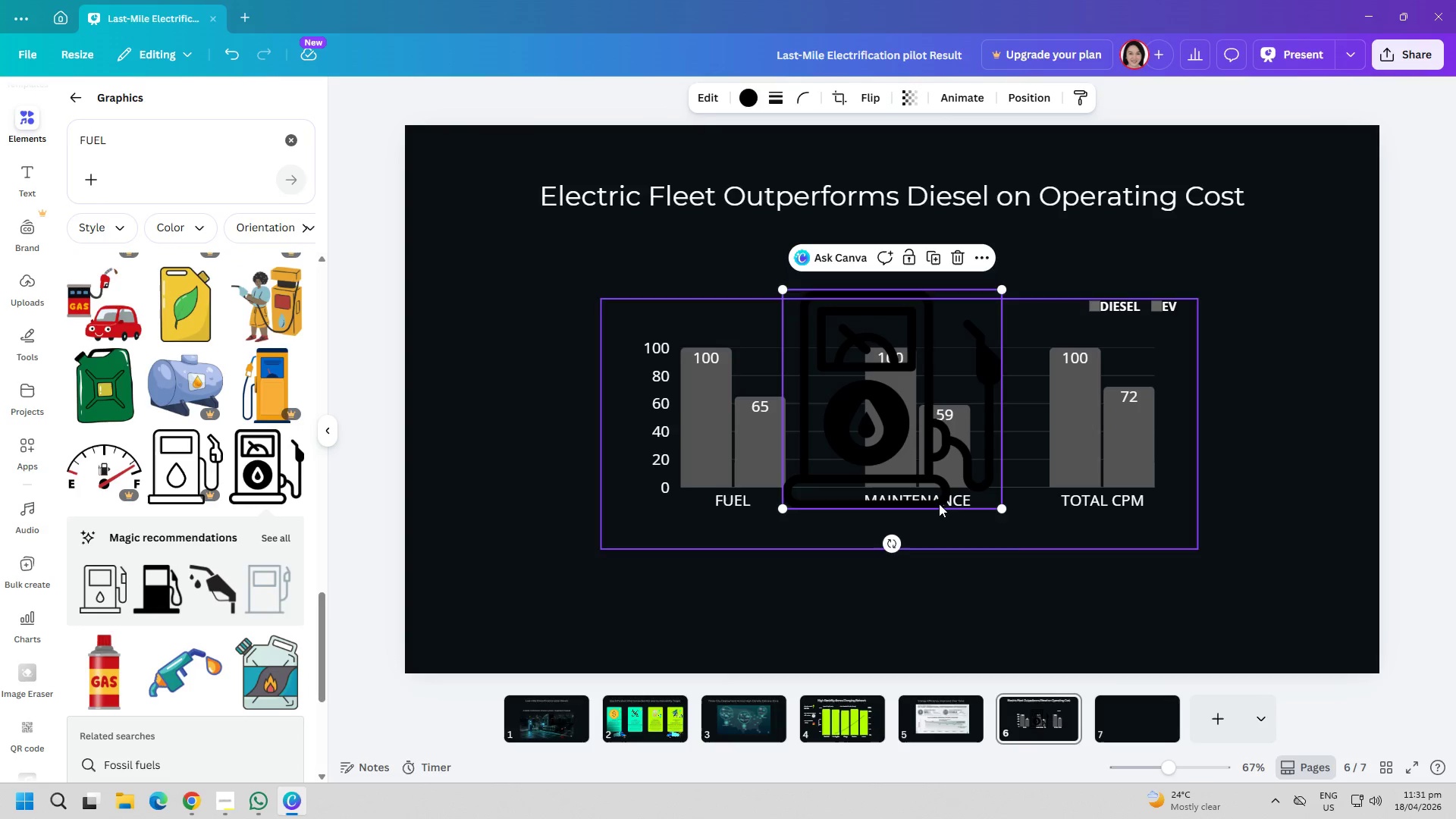 
left_click_drag(start_coordinate=[903, 463], to_coordinate=[666, 503])
 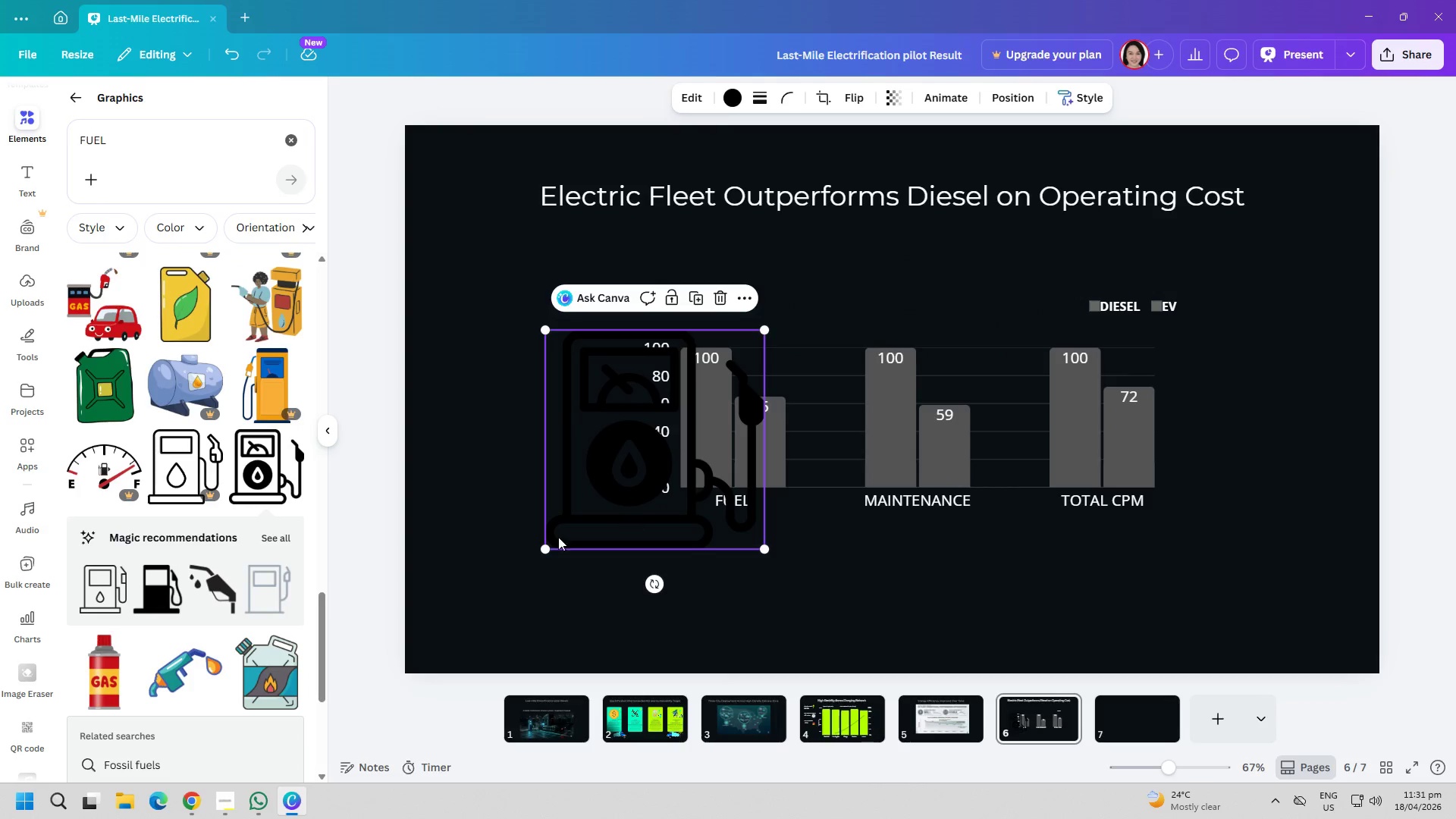 
key(Delete)
 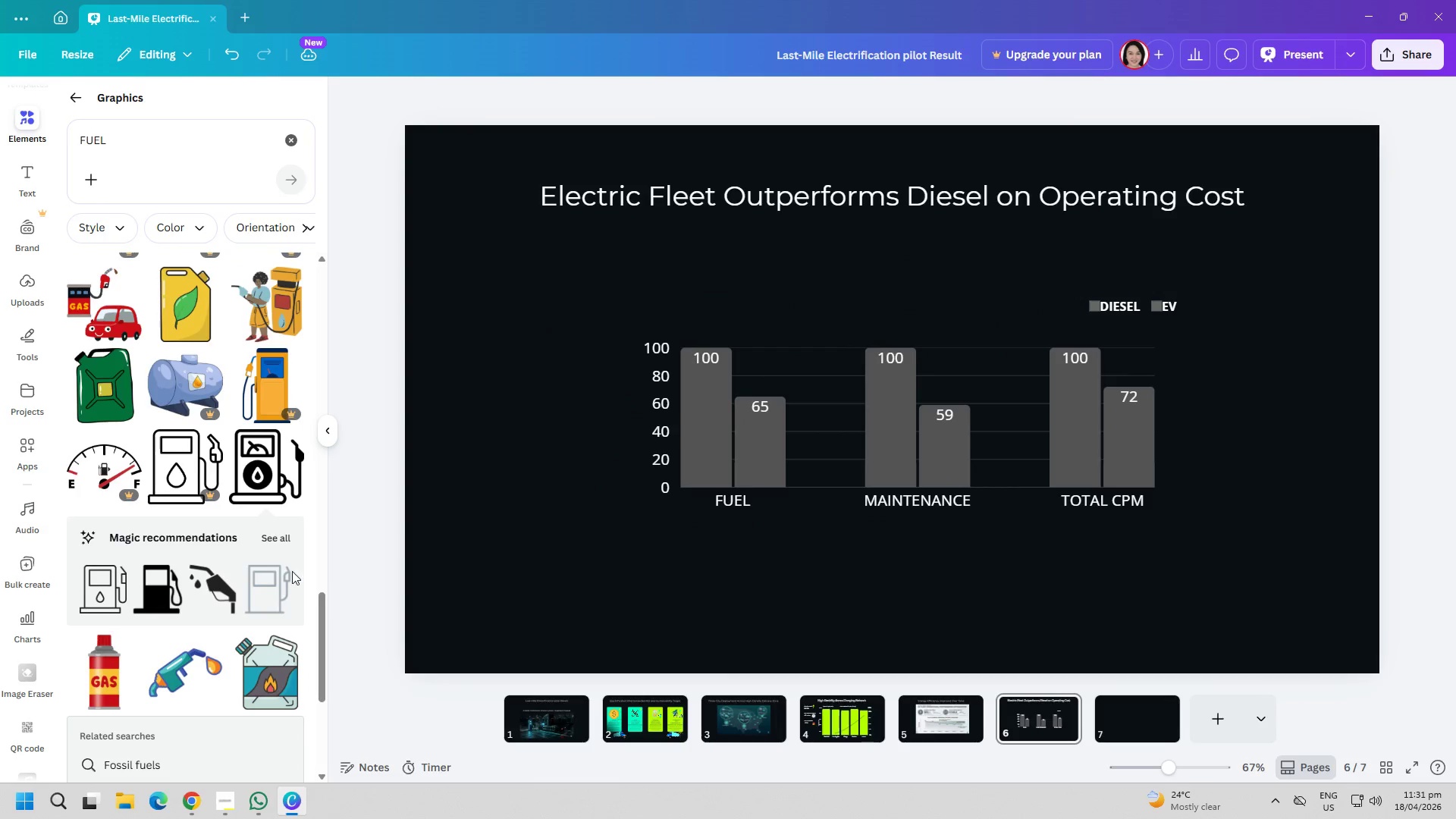 
scroll: coordinate [228, 582], scroll_direction: down, amount: 5.0
 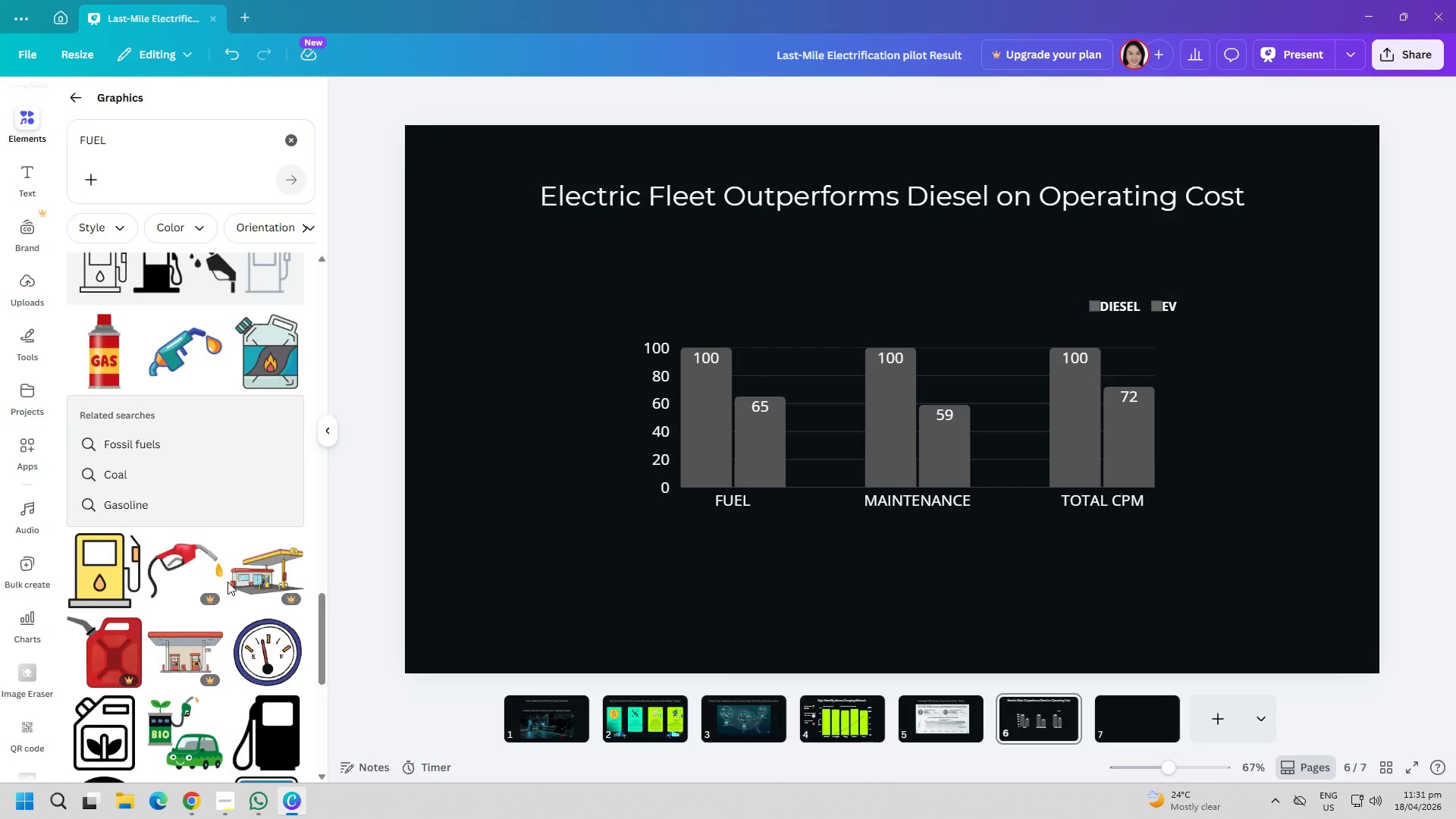 
scroll: coordinate [225, 526], scroll_direction: up, amount: 27.0
 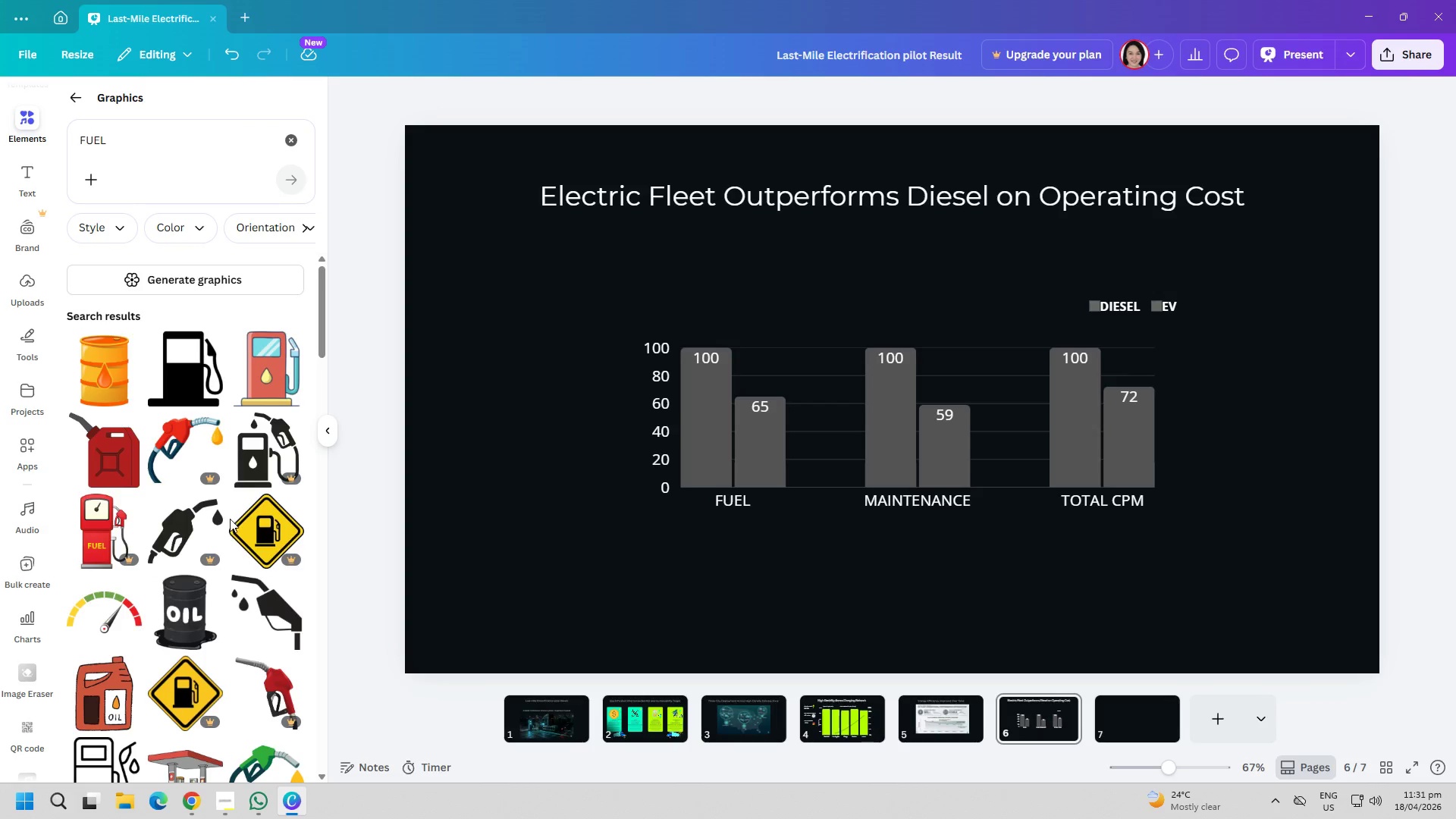 
left_click([273, 378])
 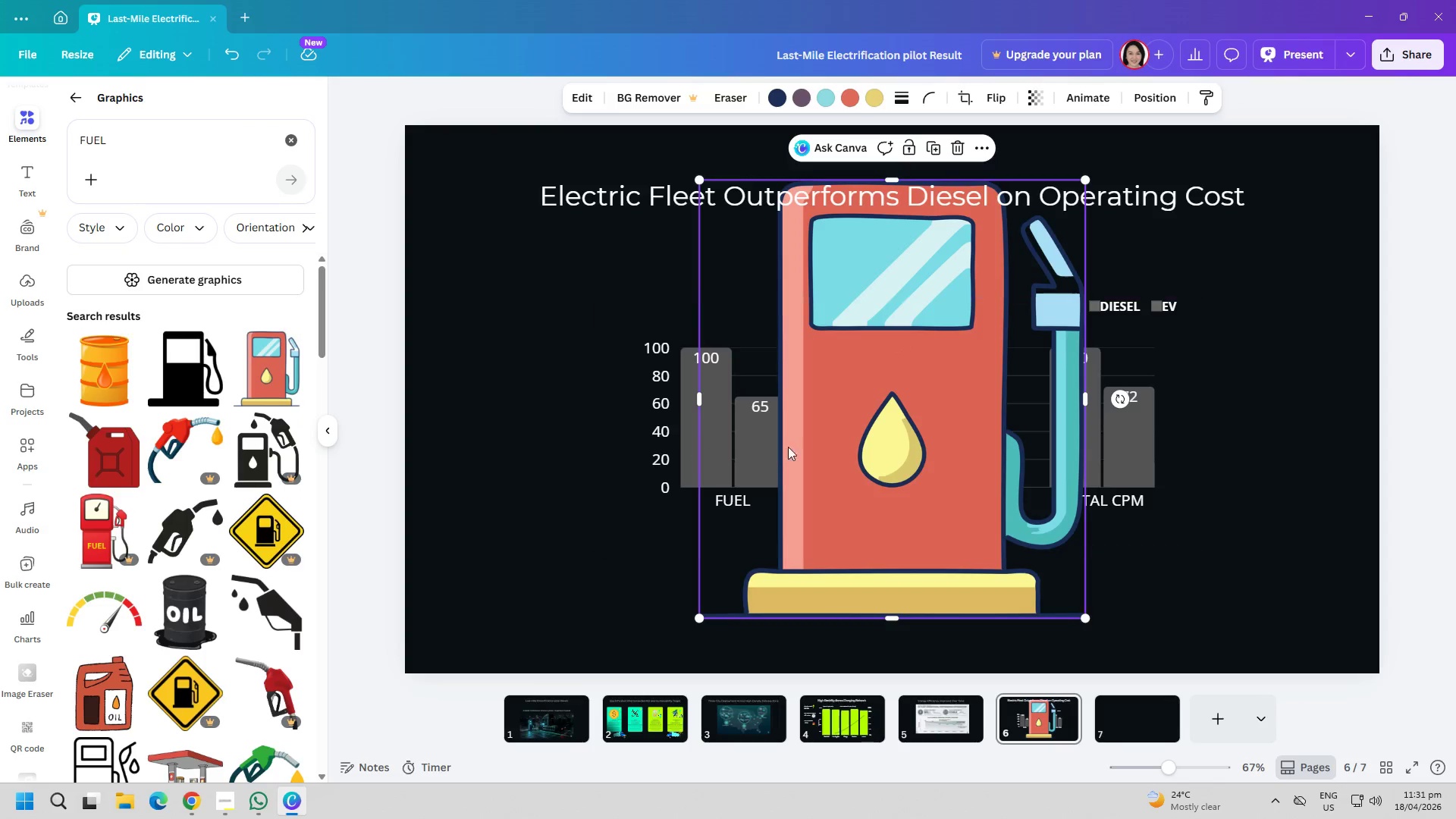 
left_click_drag(start_coordinate=[834, 446], to_coordinate=[596, 466])
 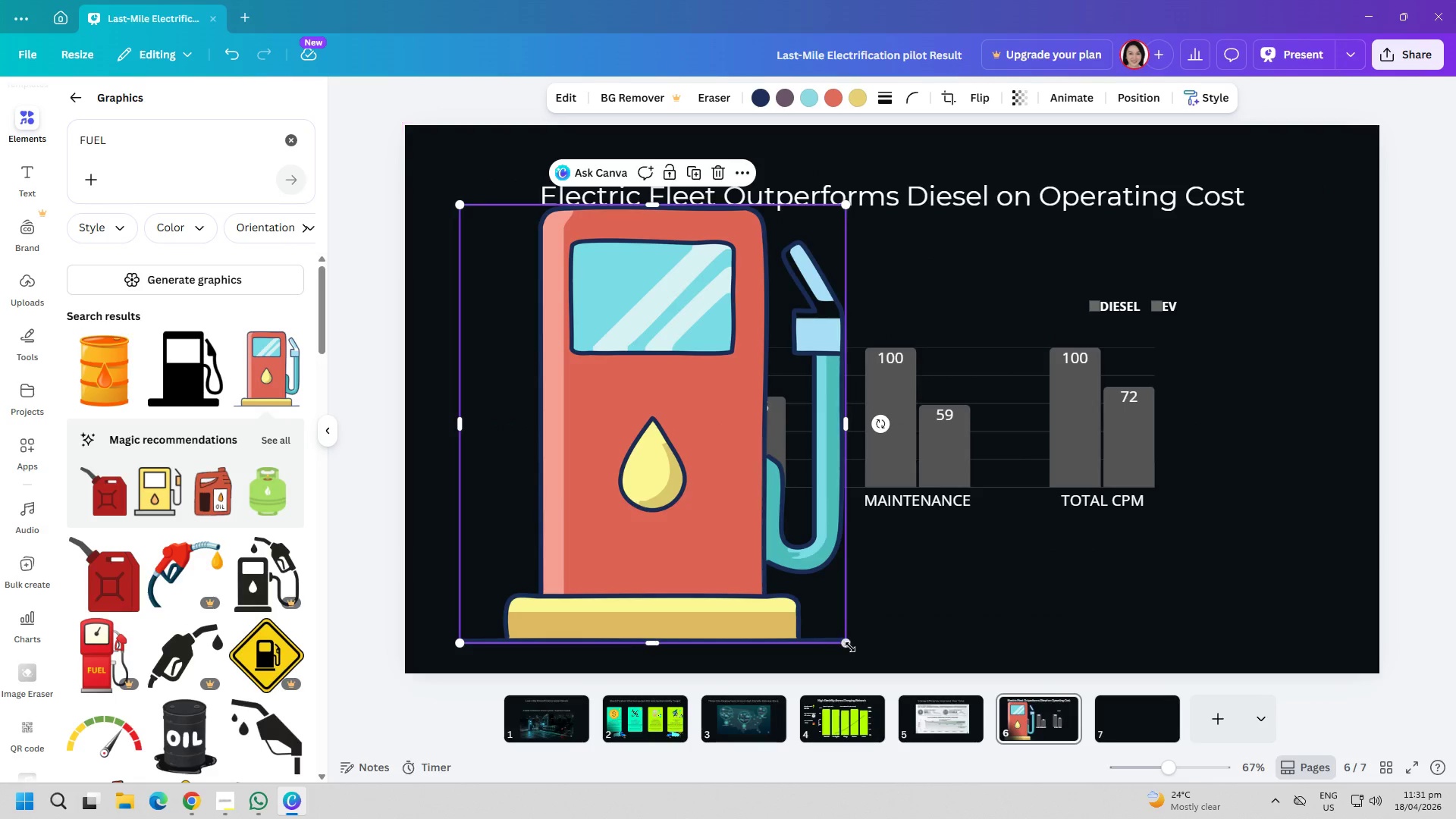 
left_click_drag(start_coordinate=[849, 647], to_coordinate=[466, 371])
 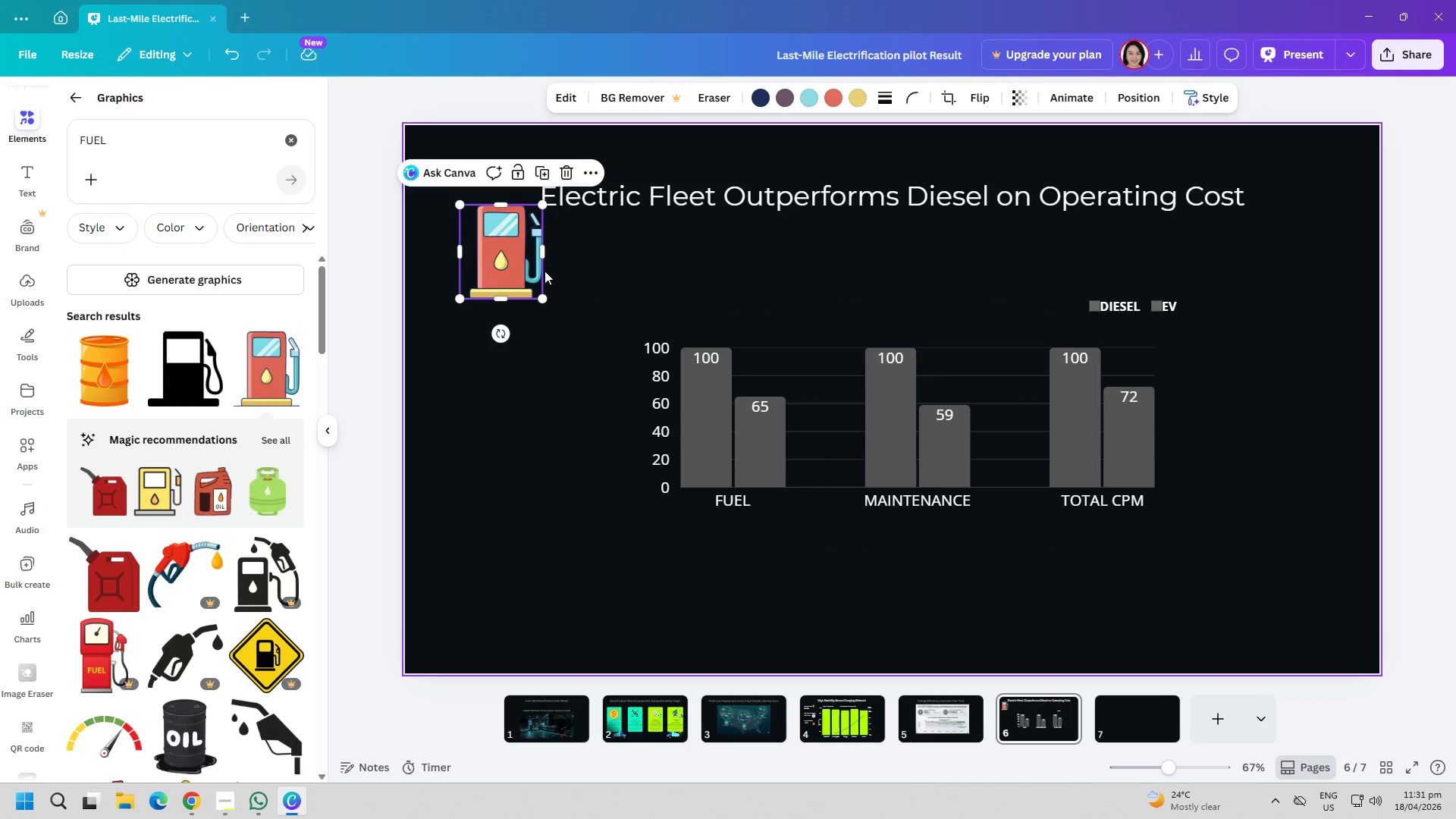 
left_click_drag(start_coordinate=[507, 273], to_coordinate=[527, 404])
 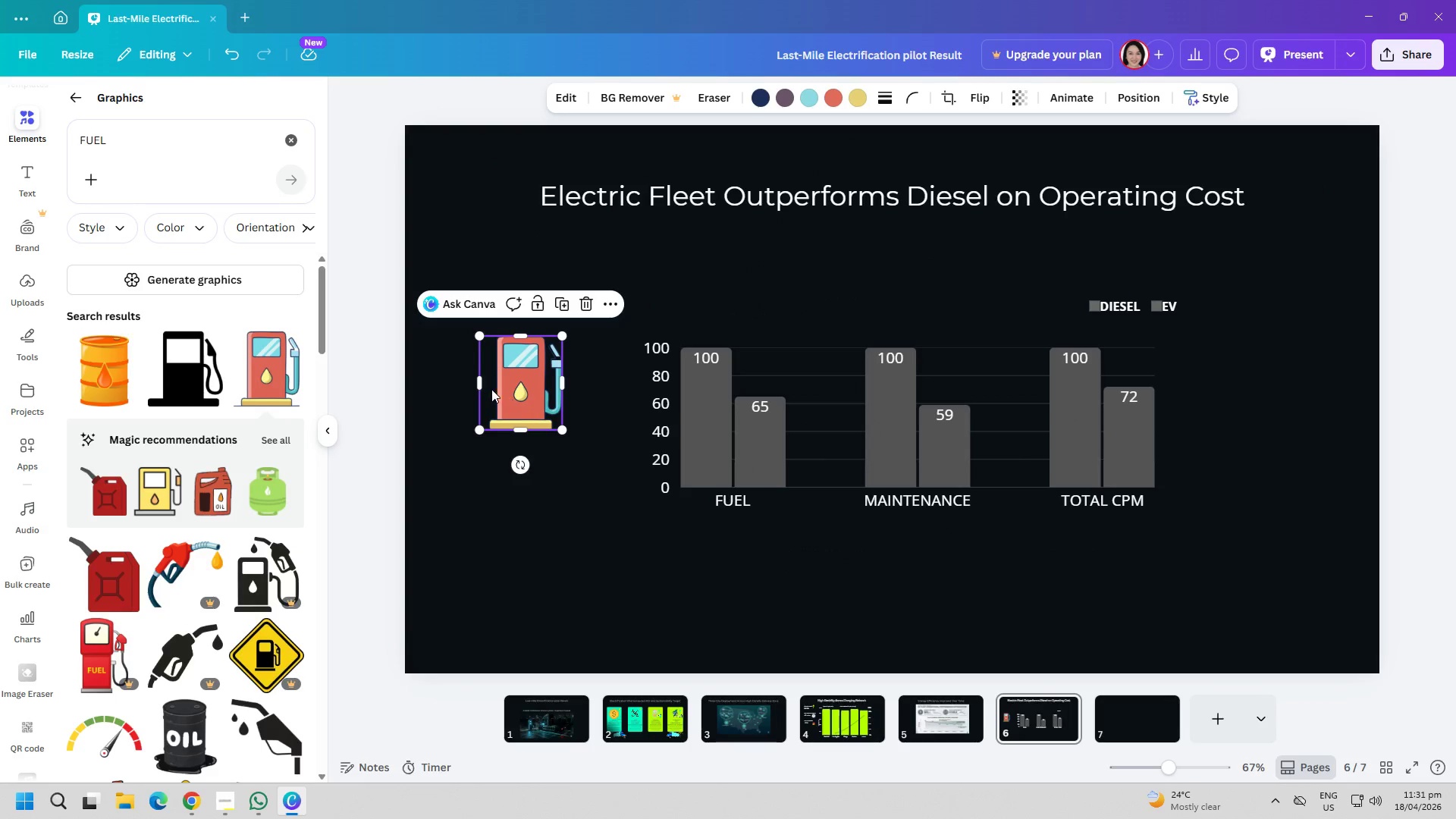 
key(Delete)
 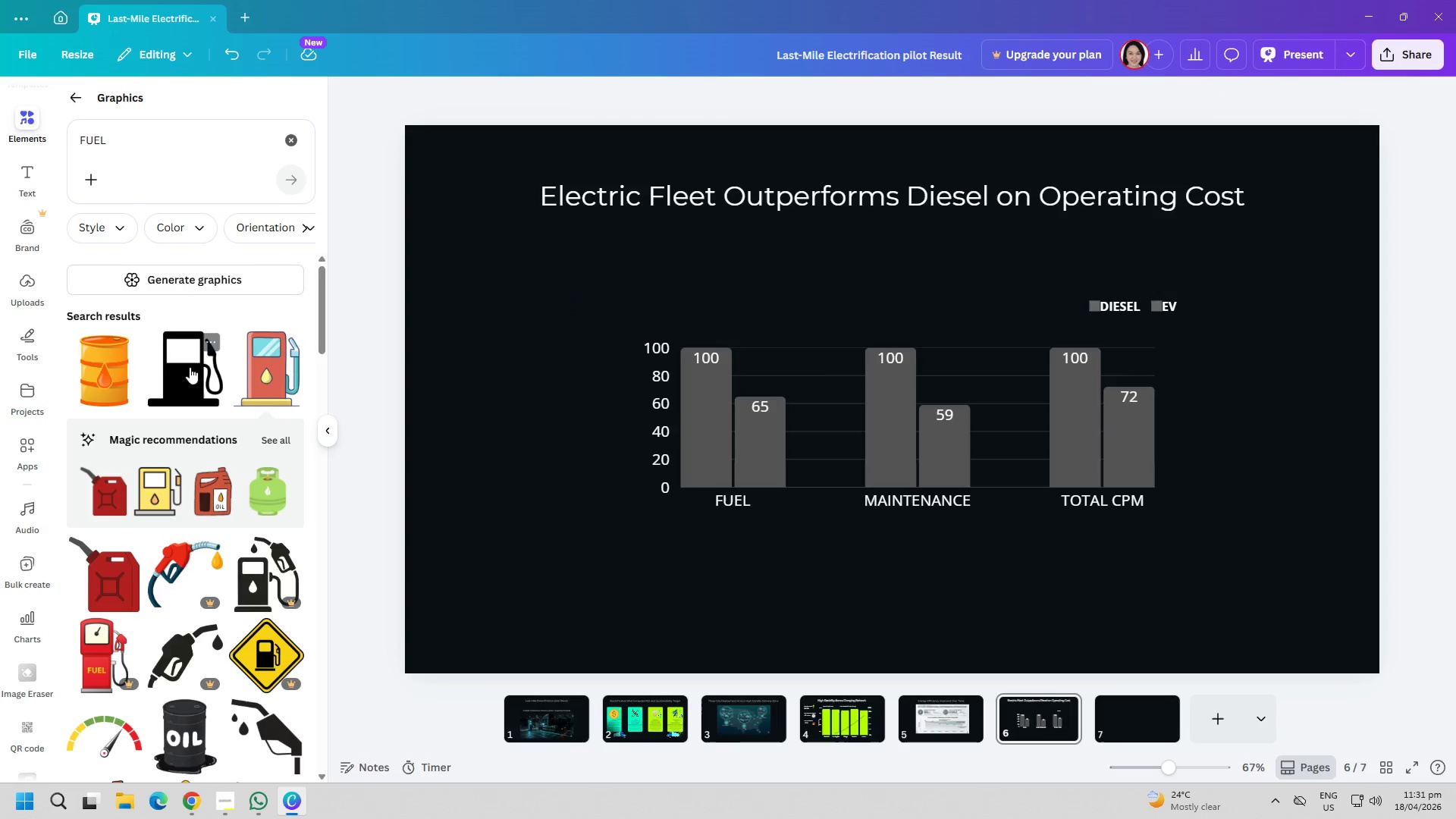 
left_click([190, 367])
 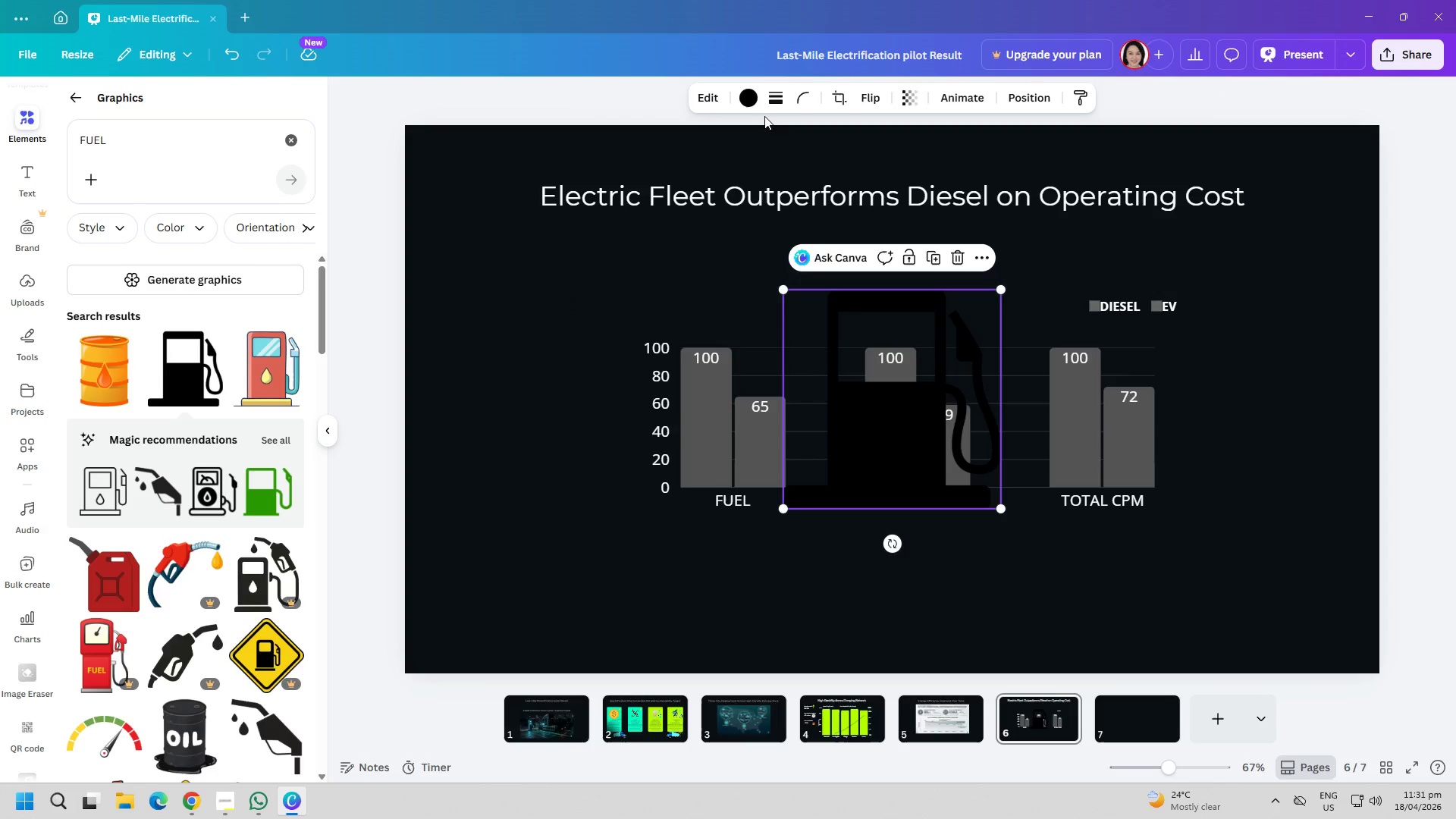 
left_click([753, 94])
 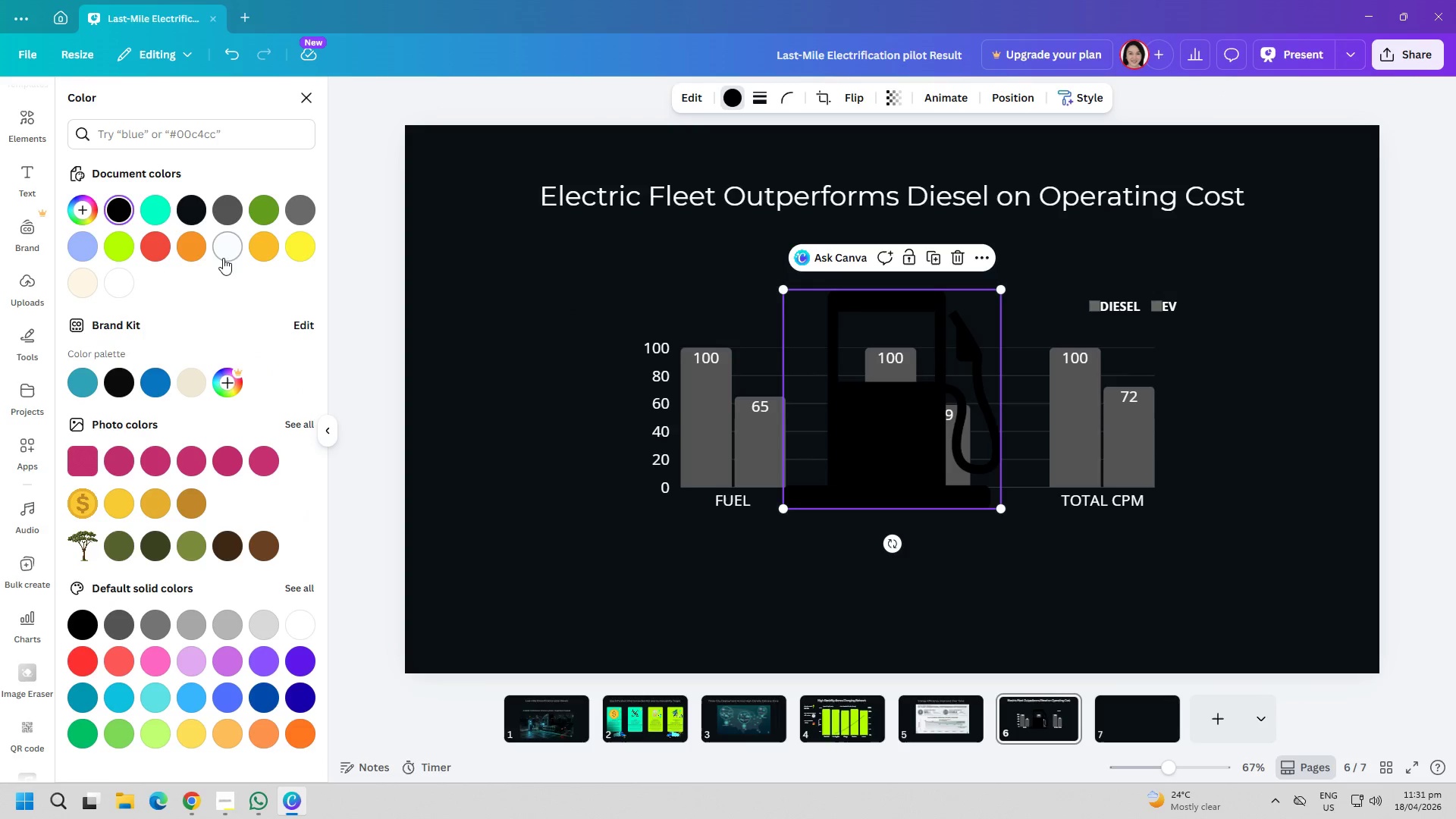 
left_click([86, 281])
 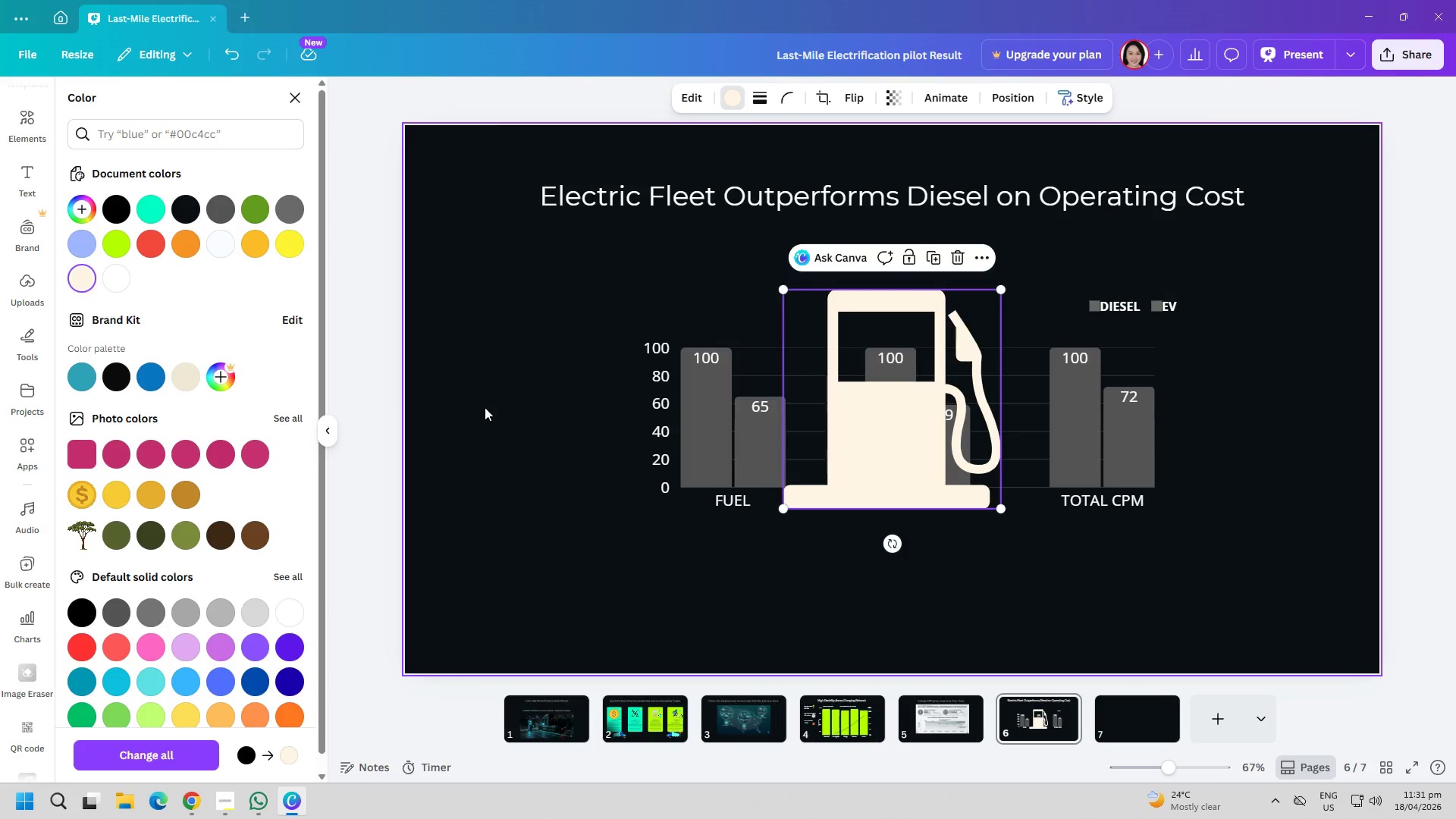 
left_click([493, 410])
 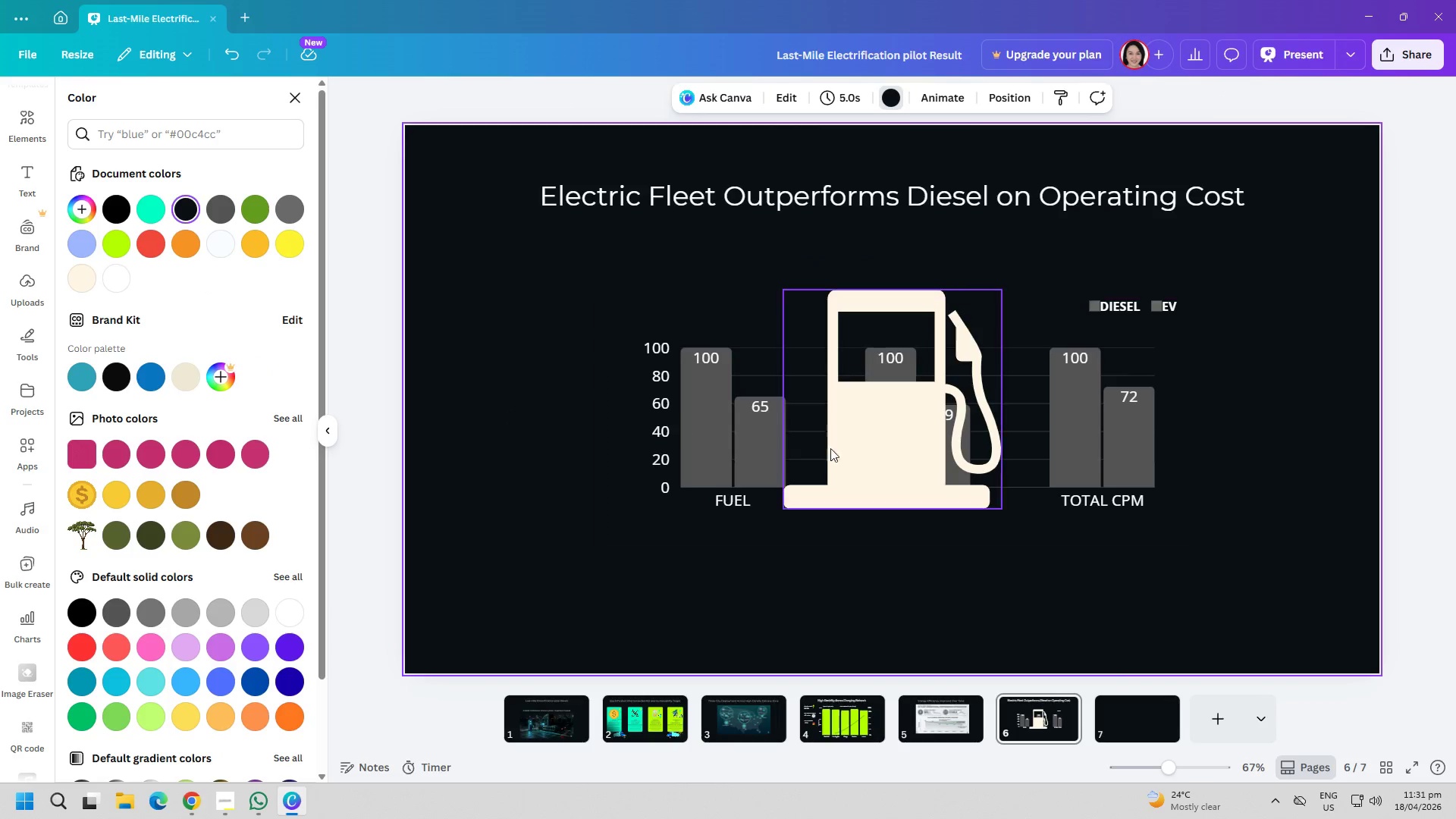 
left_click_drag(start_coordinate=[837, 448], to_coordinate=[544, 450])
 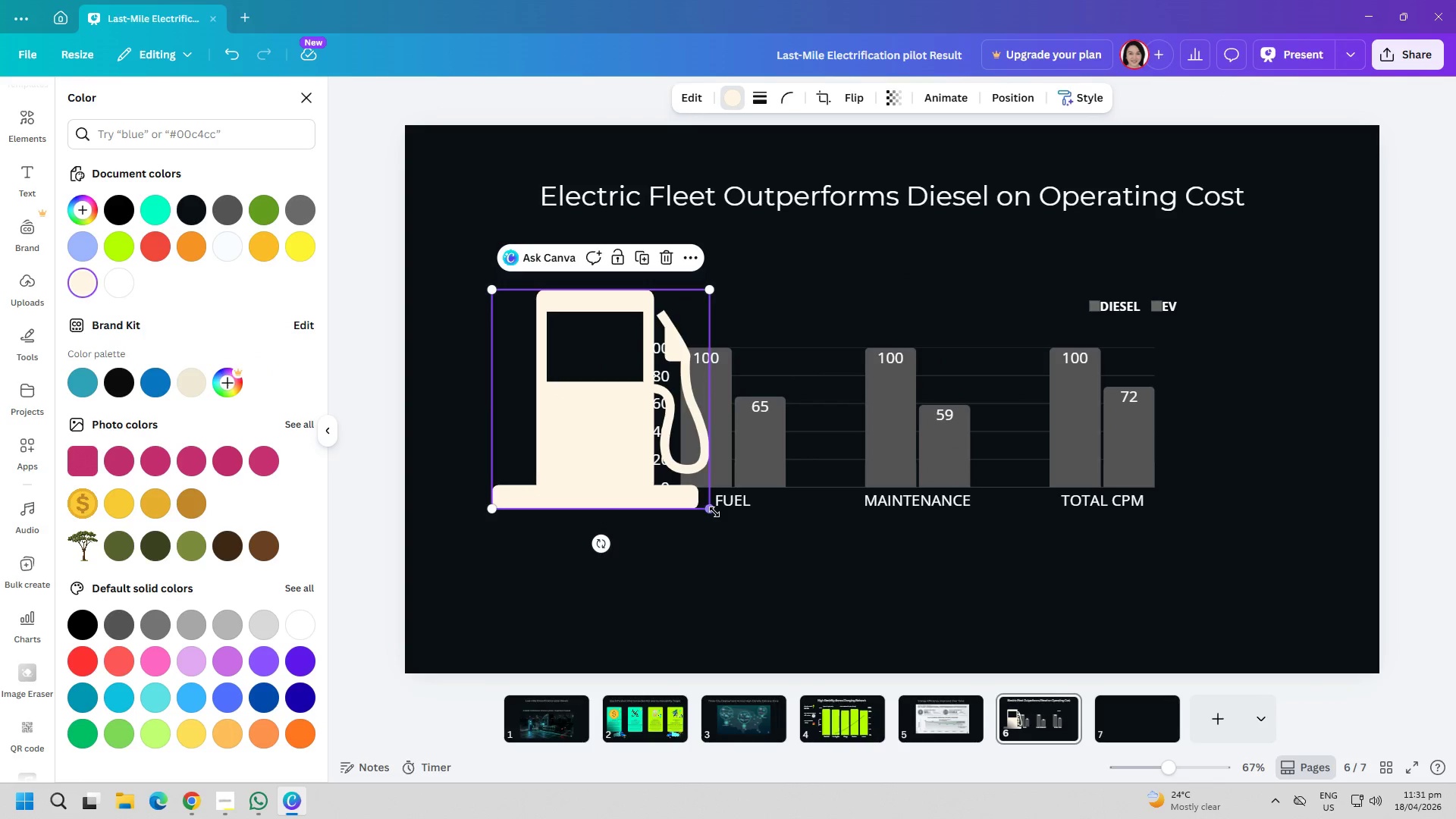 
left_click_drag(start_coordinate=[710, 512], to_coordinate=[521, 353])
 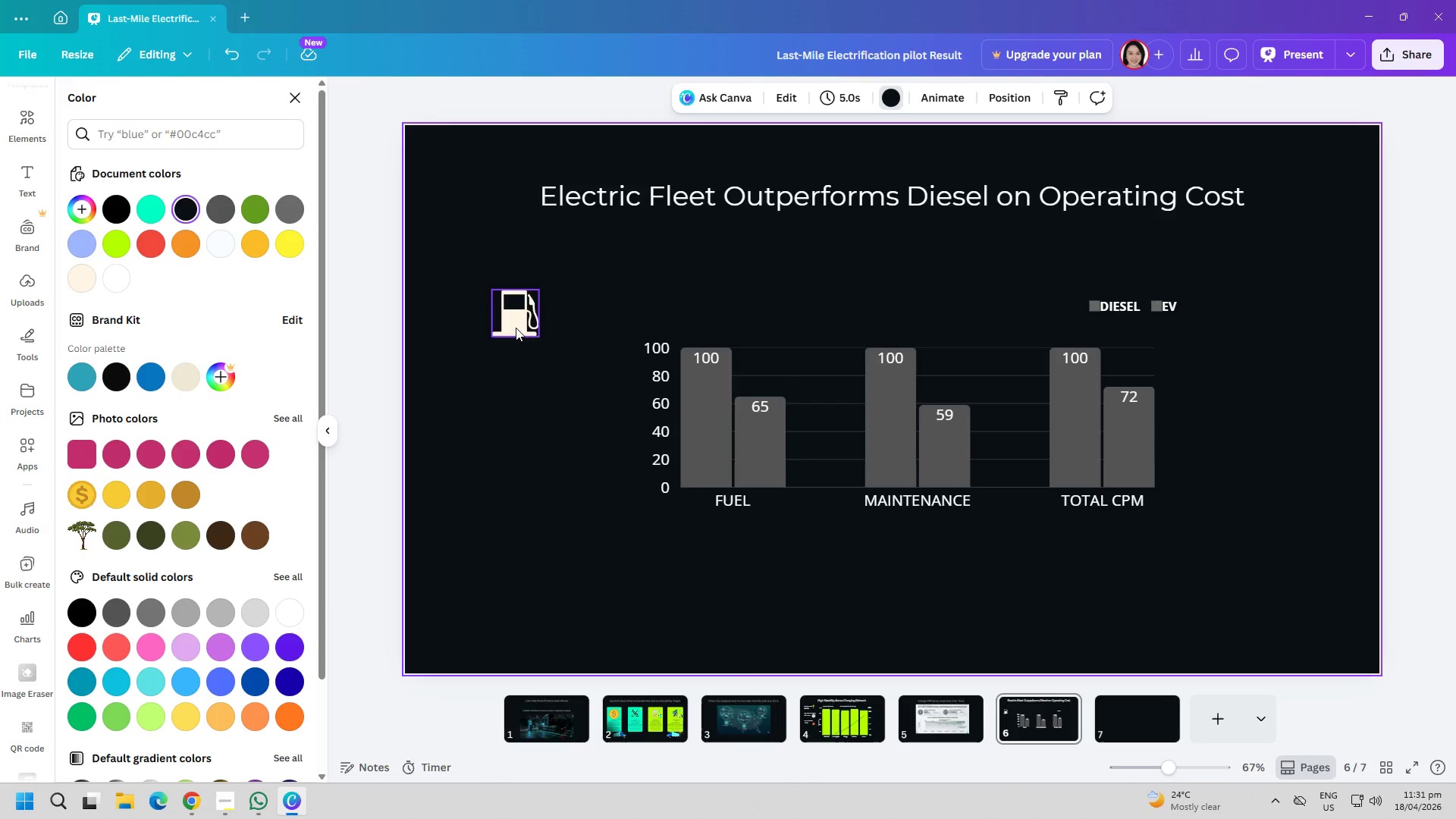 
left_click_drag(start_coordinate=[507, 312], to_coordinate=[568, 478])
 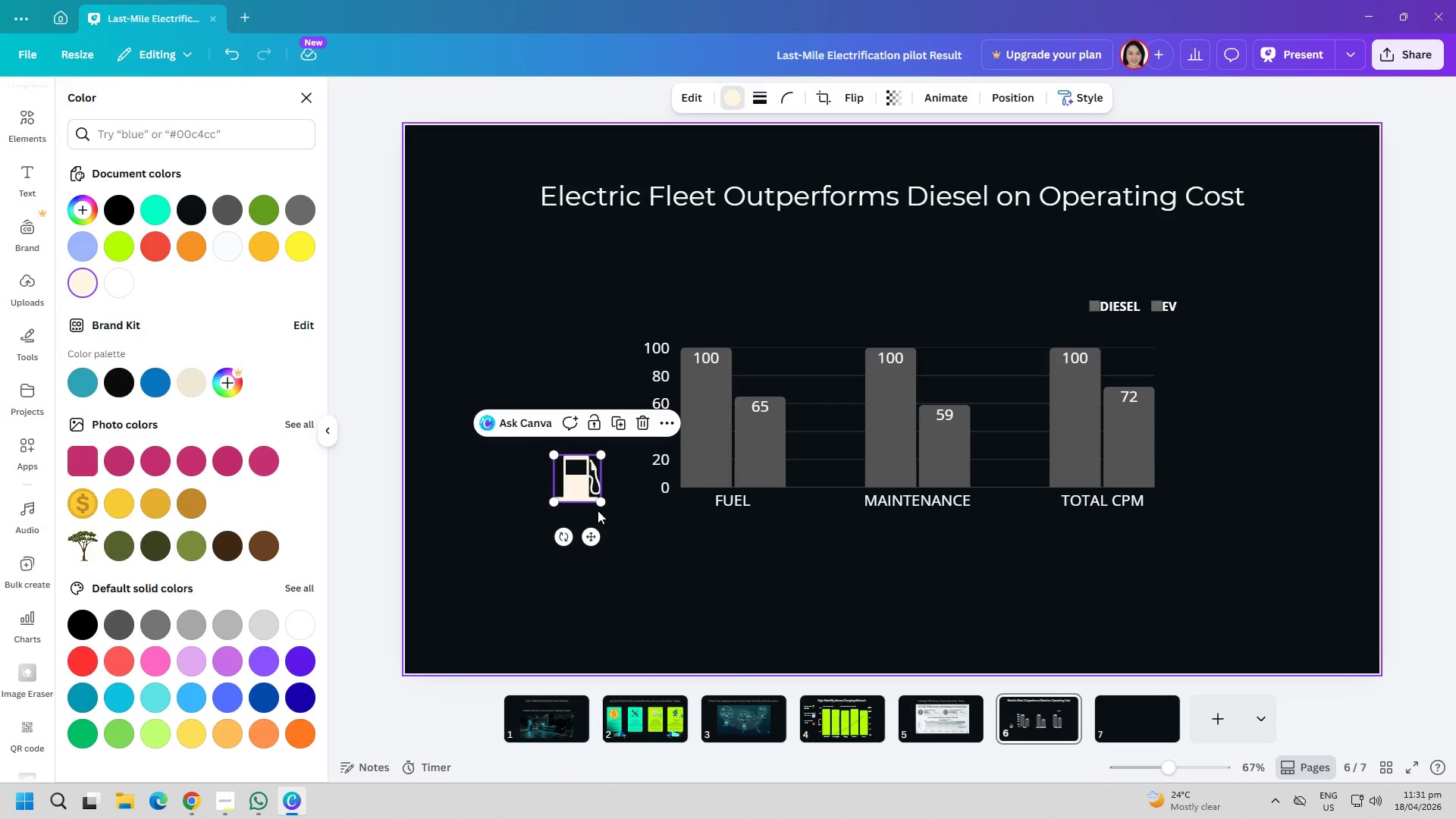 
left_click_drag(start_coordinate=[596, 507], to_coordinate=[570, 494])
 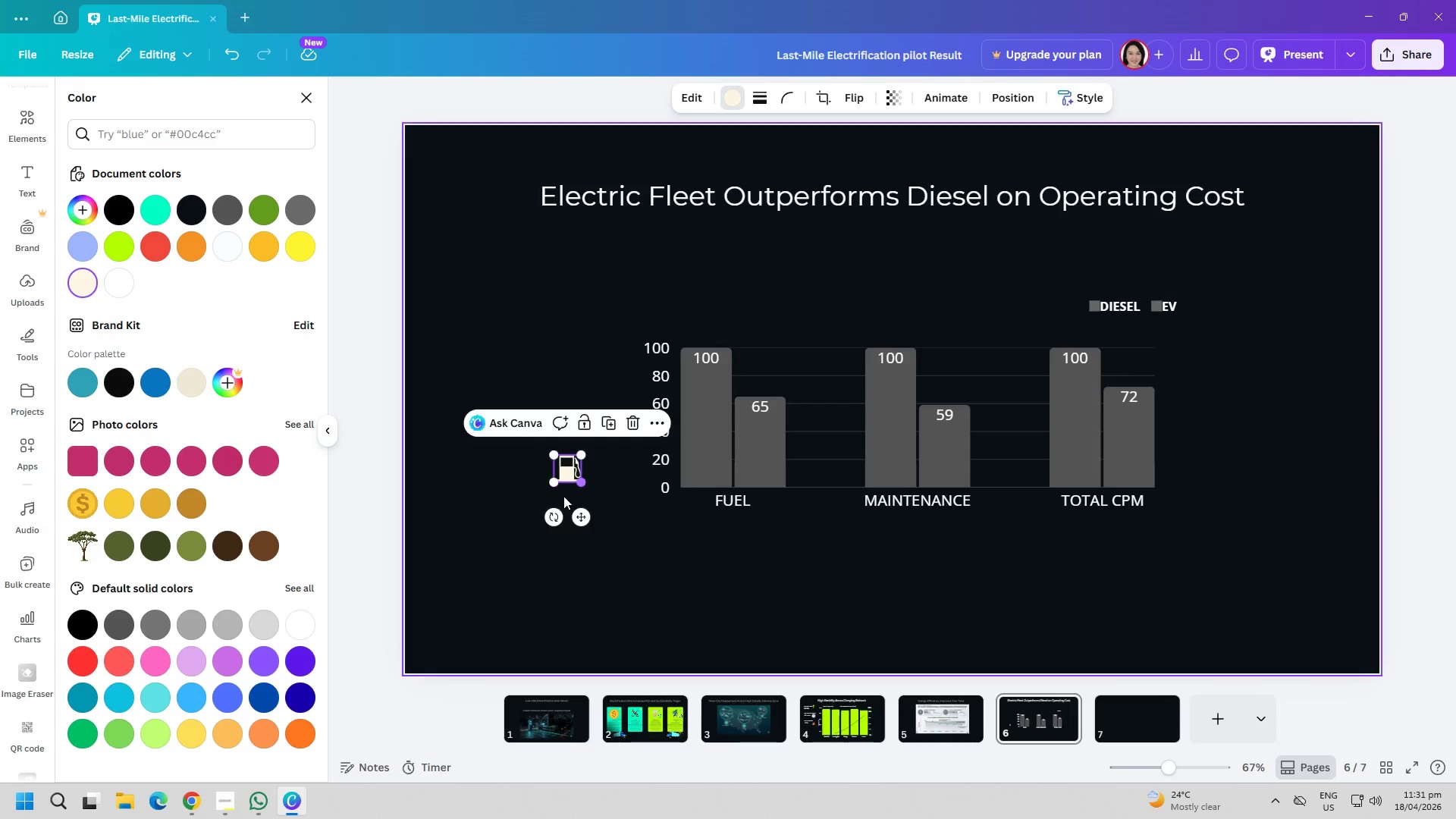 
left_click_drag(start_coordinate=[551, 542], to_coordinate=[551, 548])
 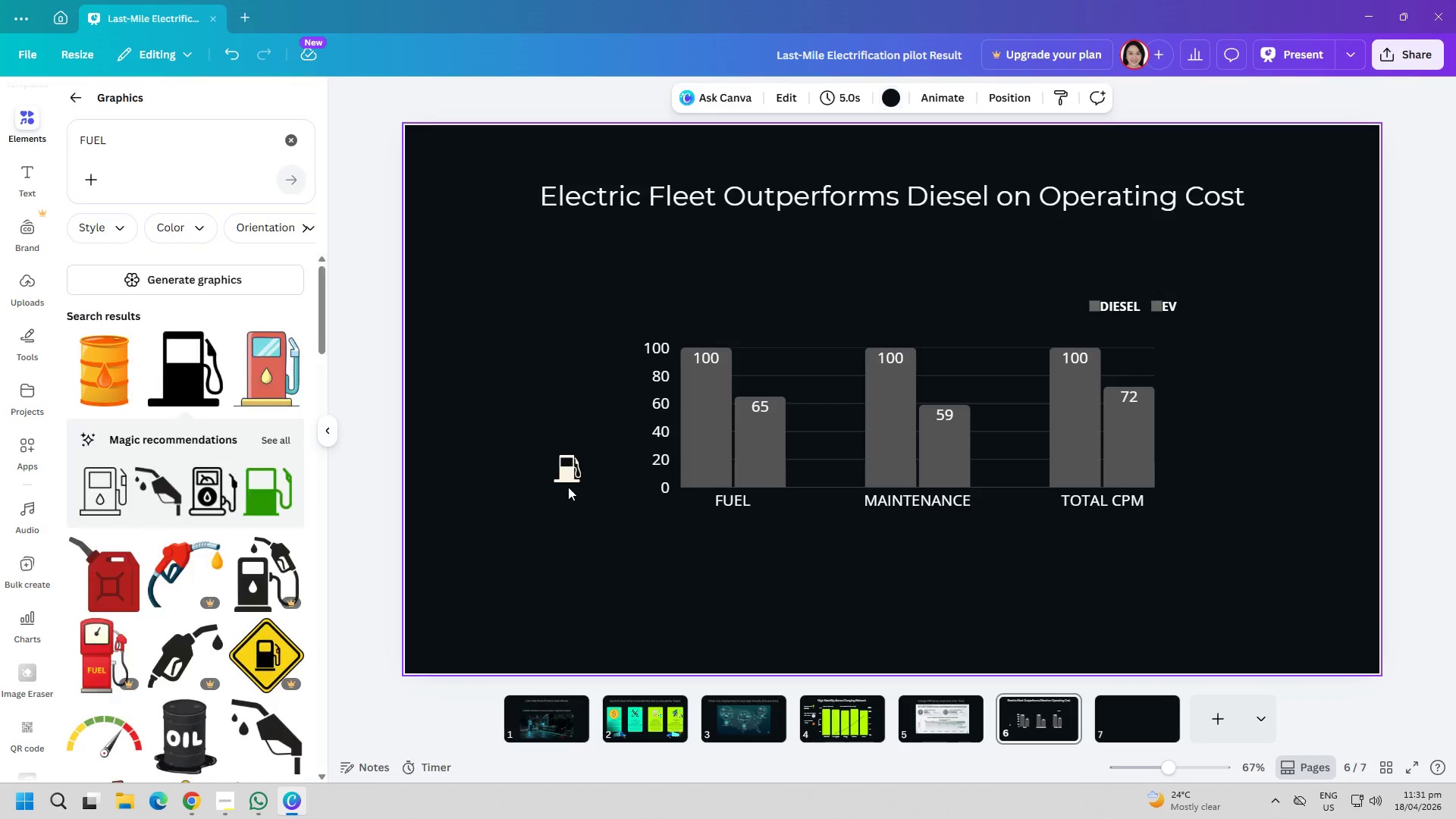 
left_click_drag(start_coordinate=[565, 471], to_coordinate=[703, 471])
 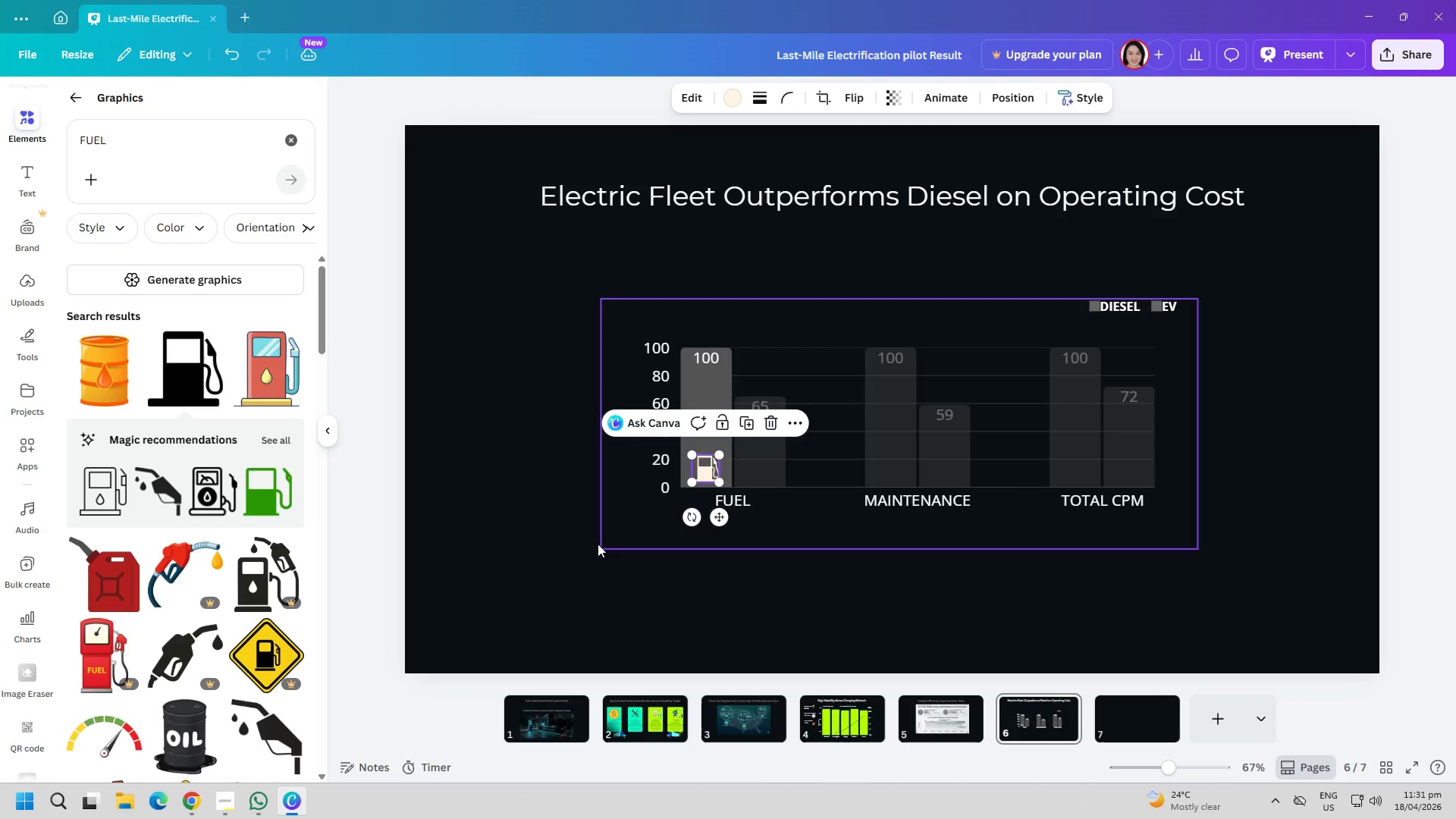 
left_click([589, 544])
 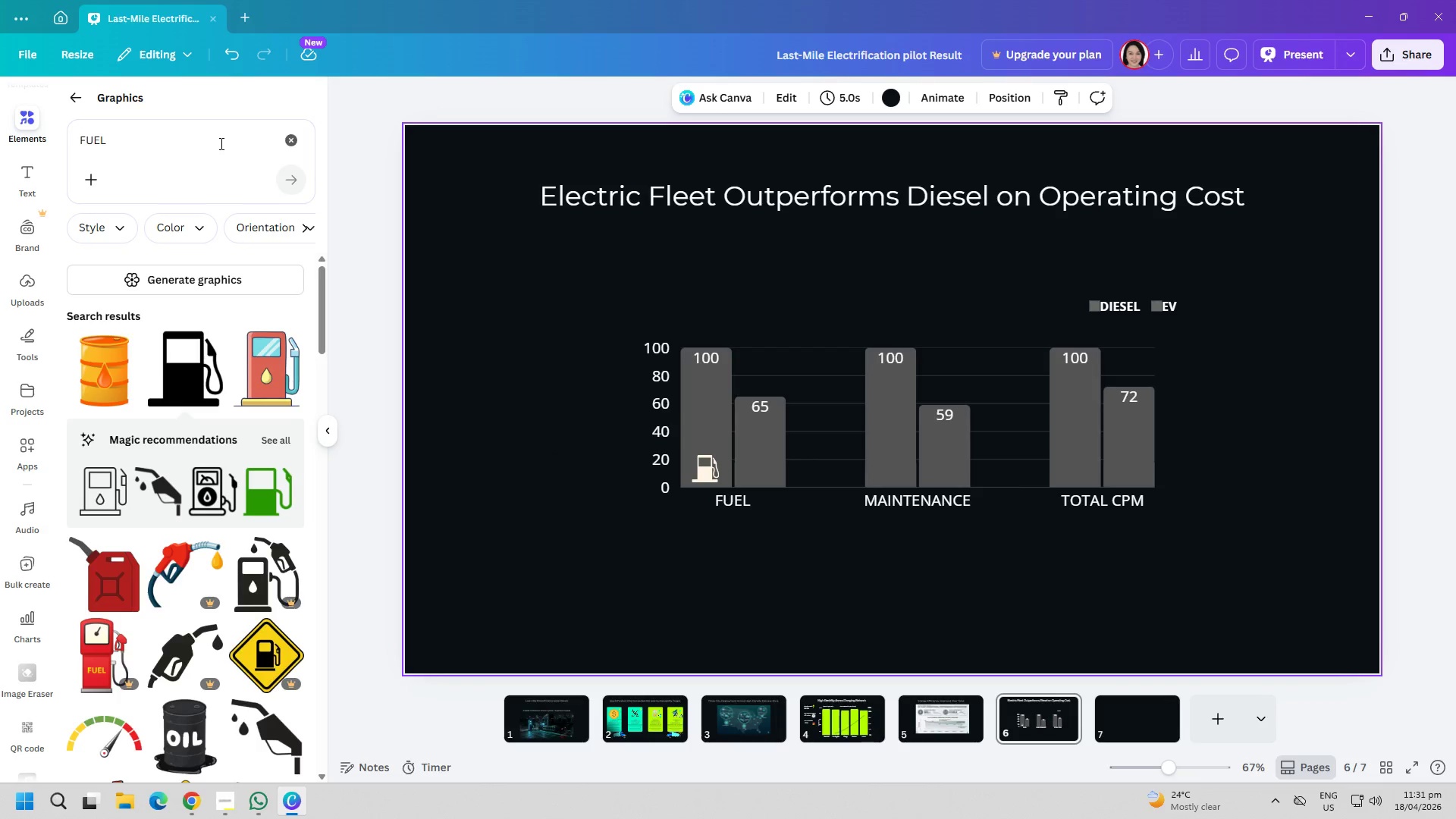 
double_click([269, 140])
 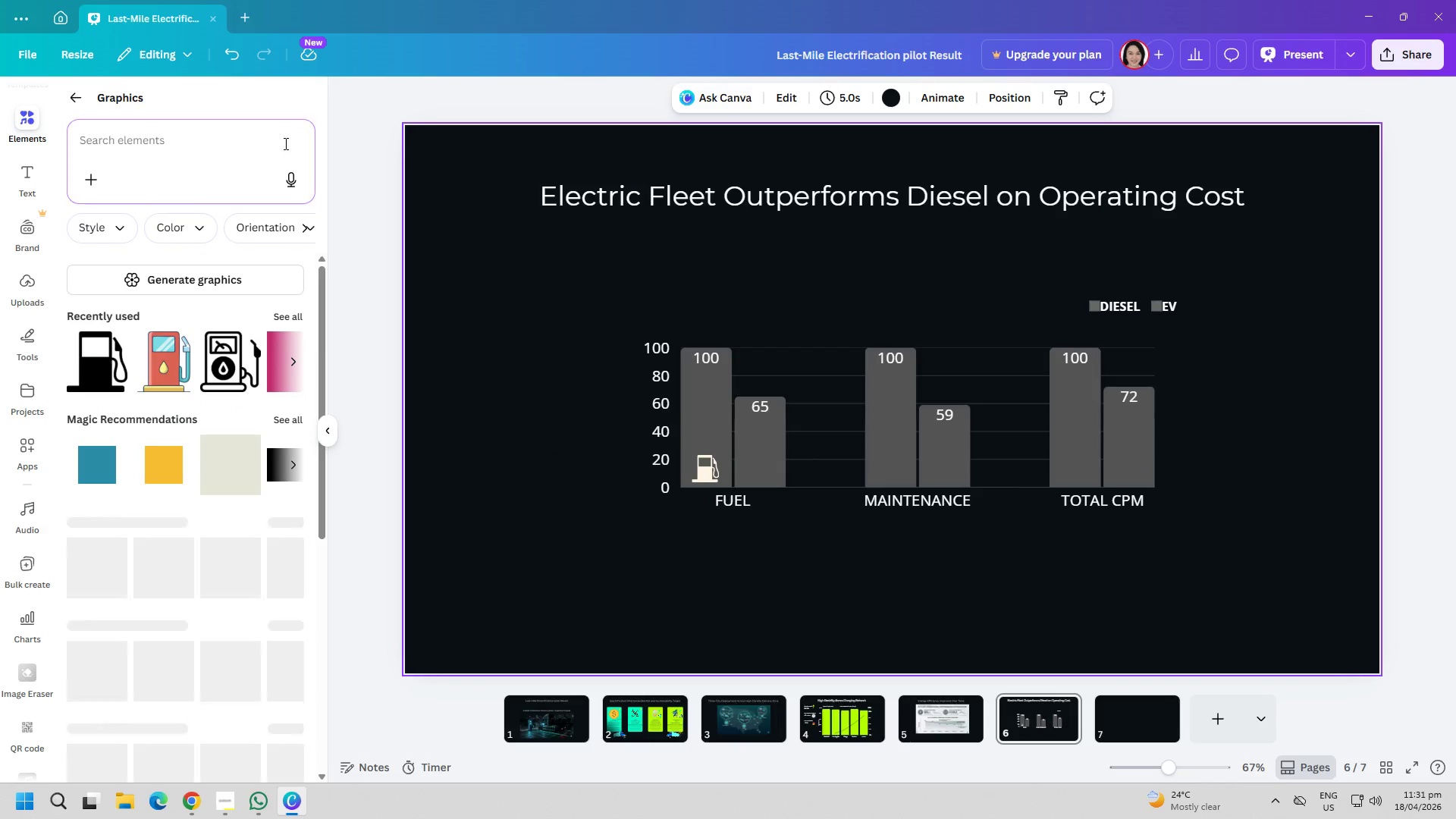 
triple_click([225, 152])
 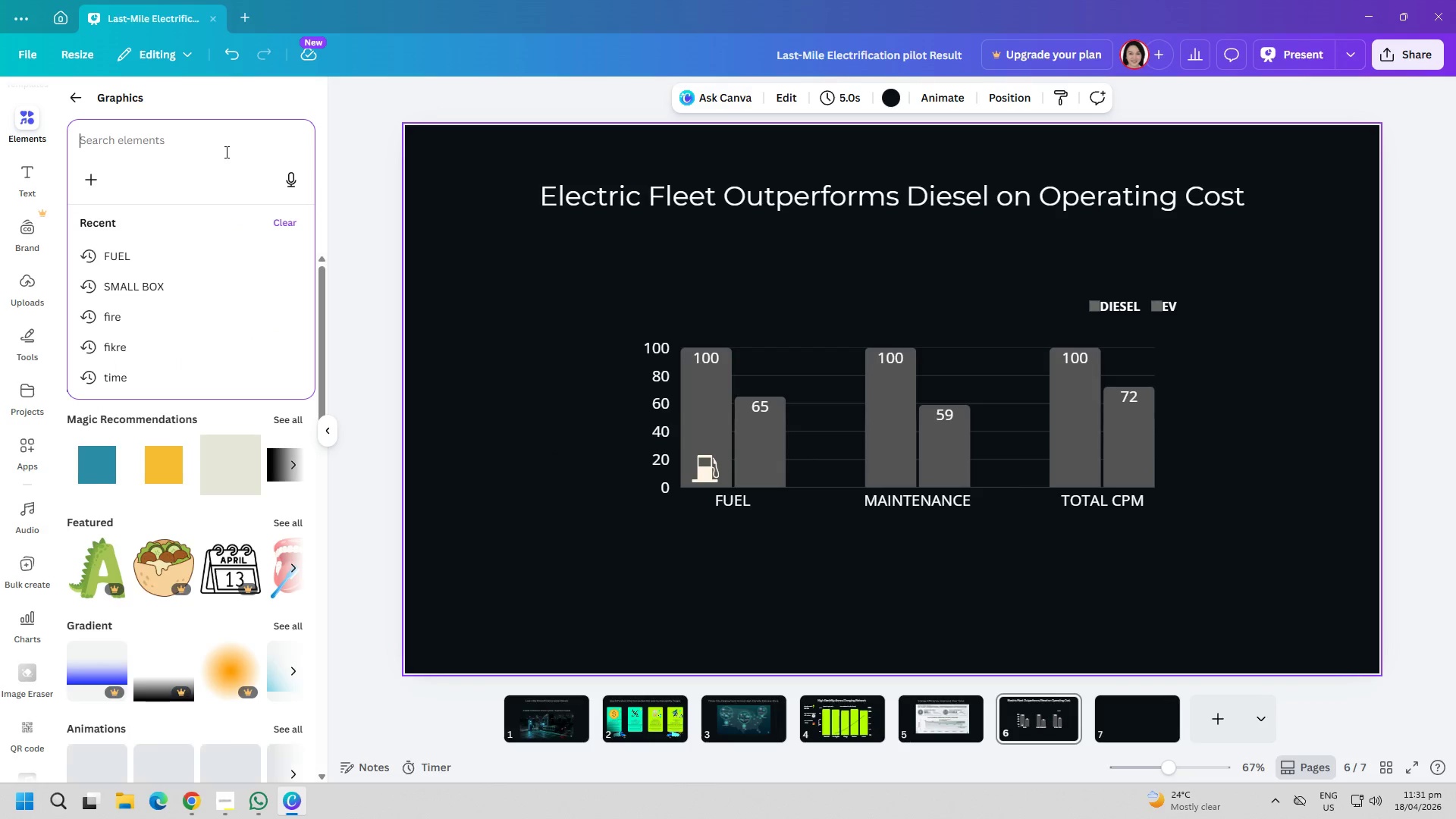 
type(tools)
 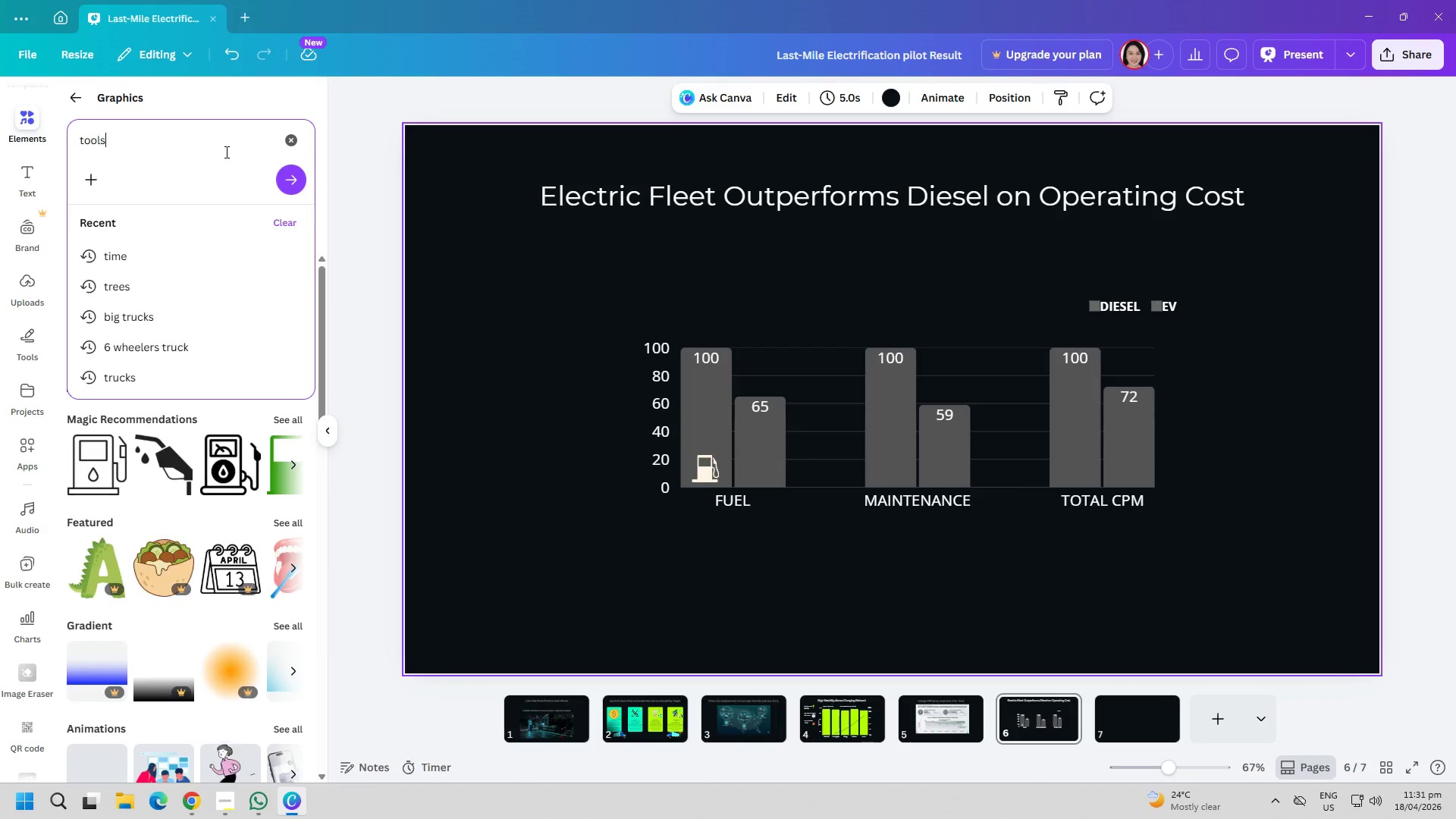 
key(Enter)
 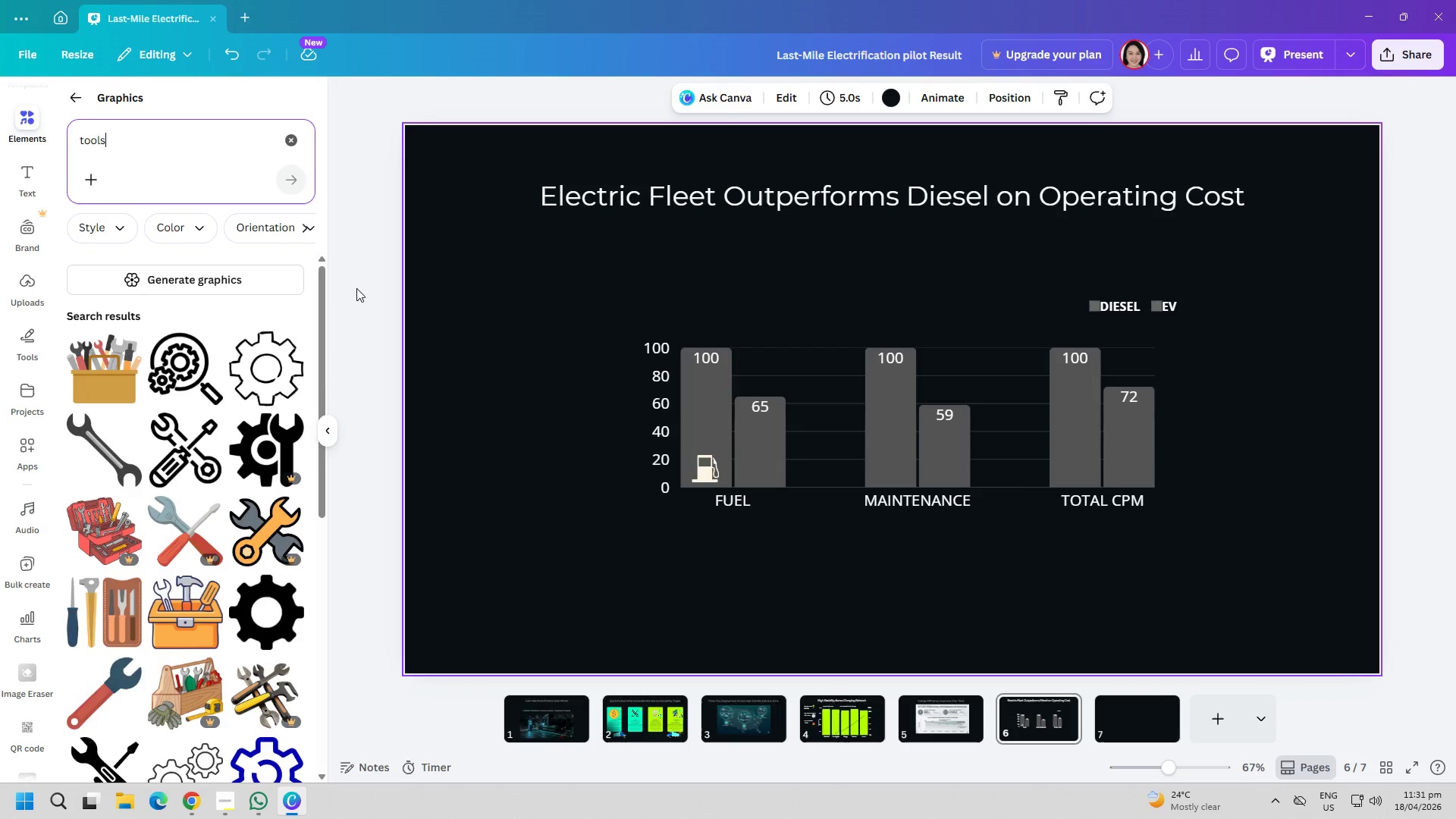 
left_click([196, 460])
 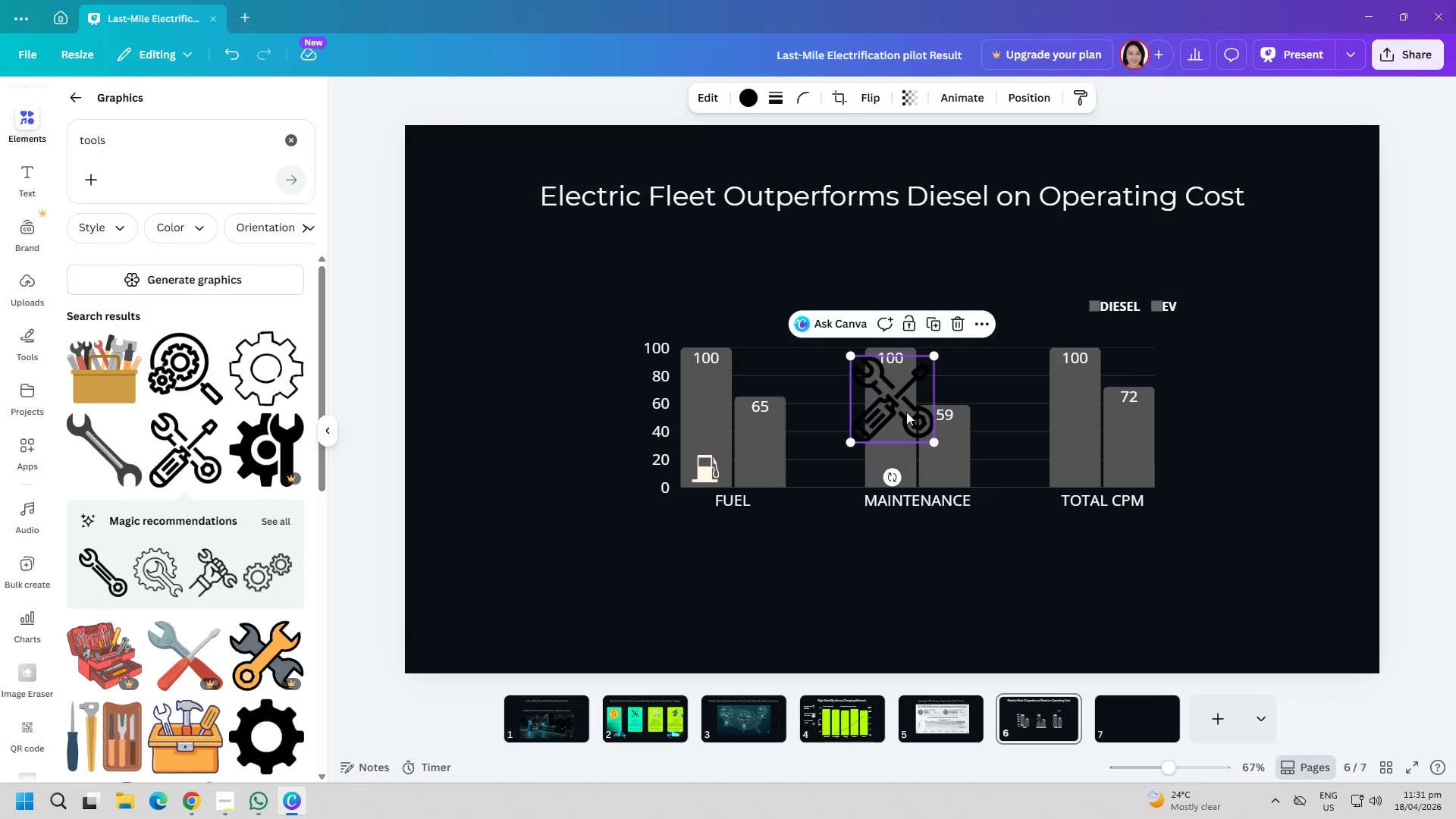 
key(Delete)
 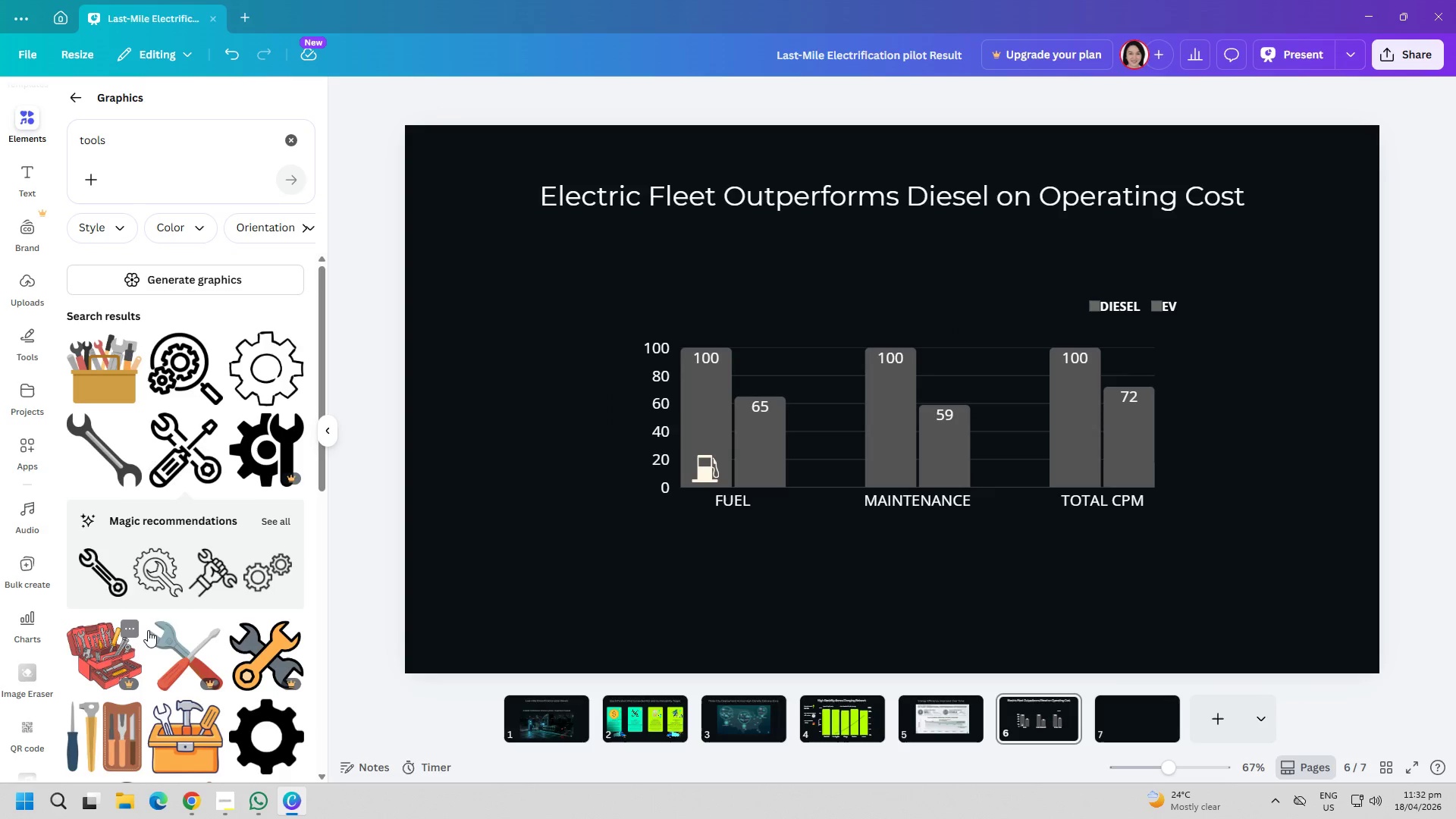 
left_click([154, 576])
 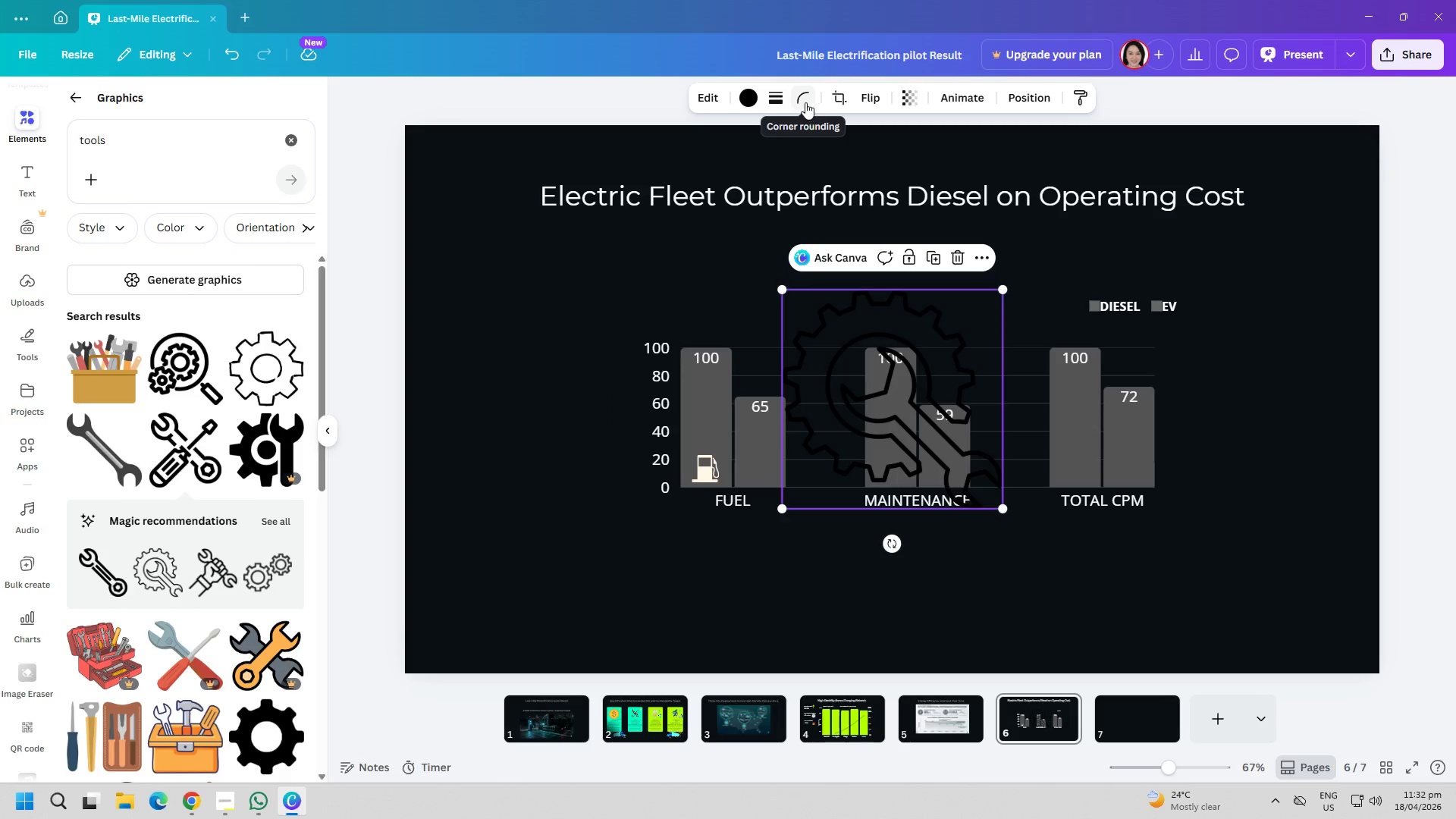 
left_click([746, 98])
 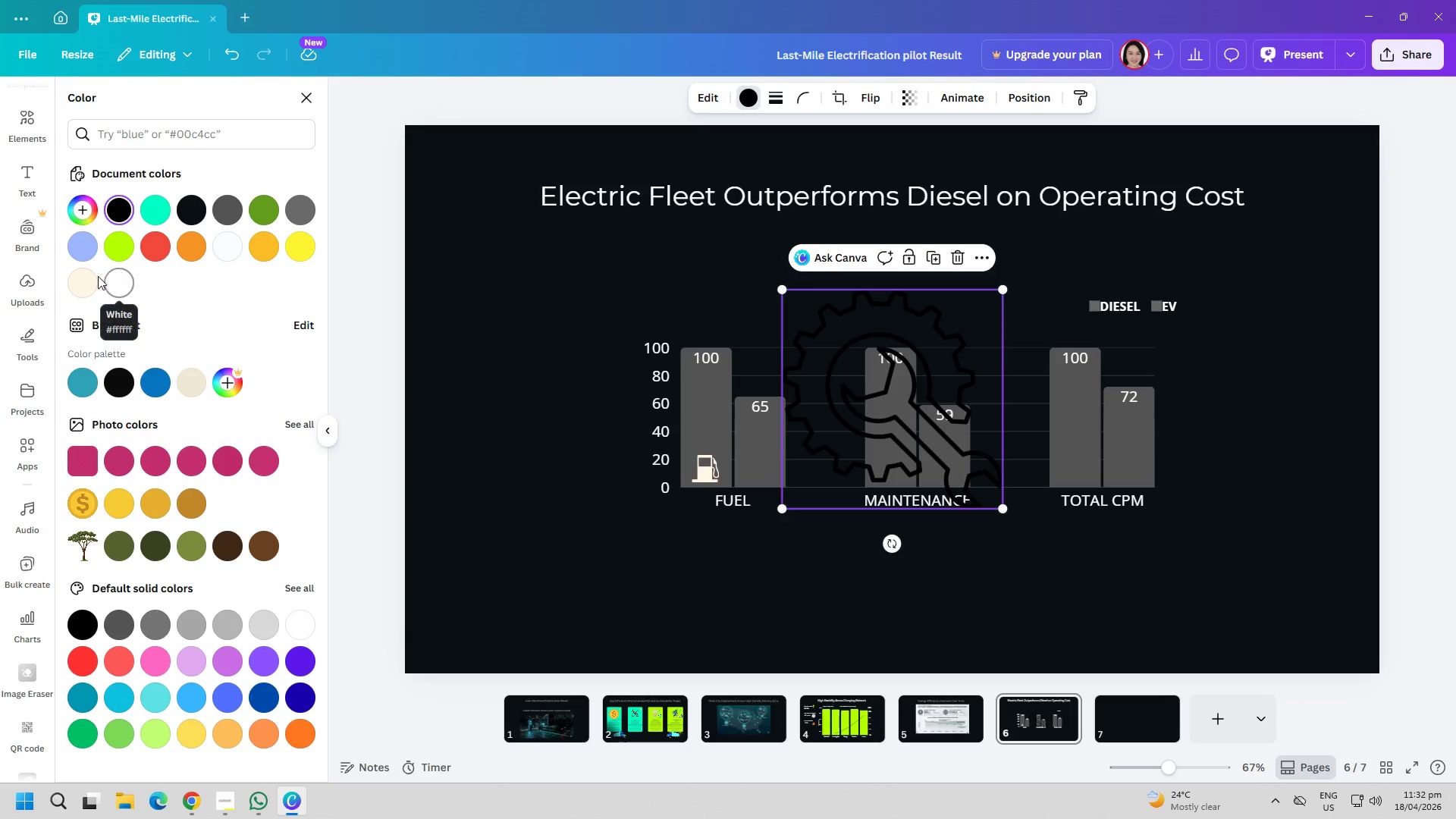 
left_click([86, 287])
 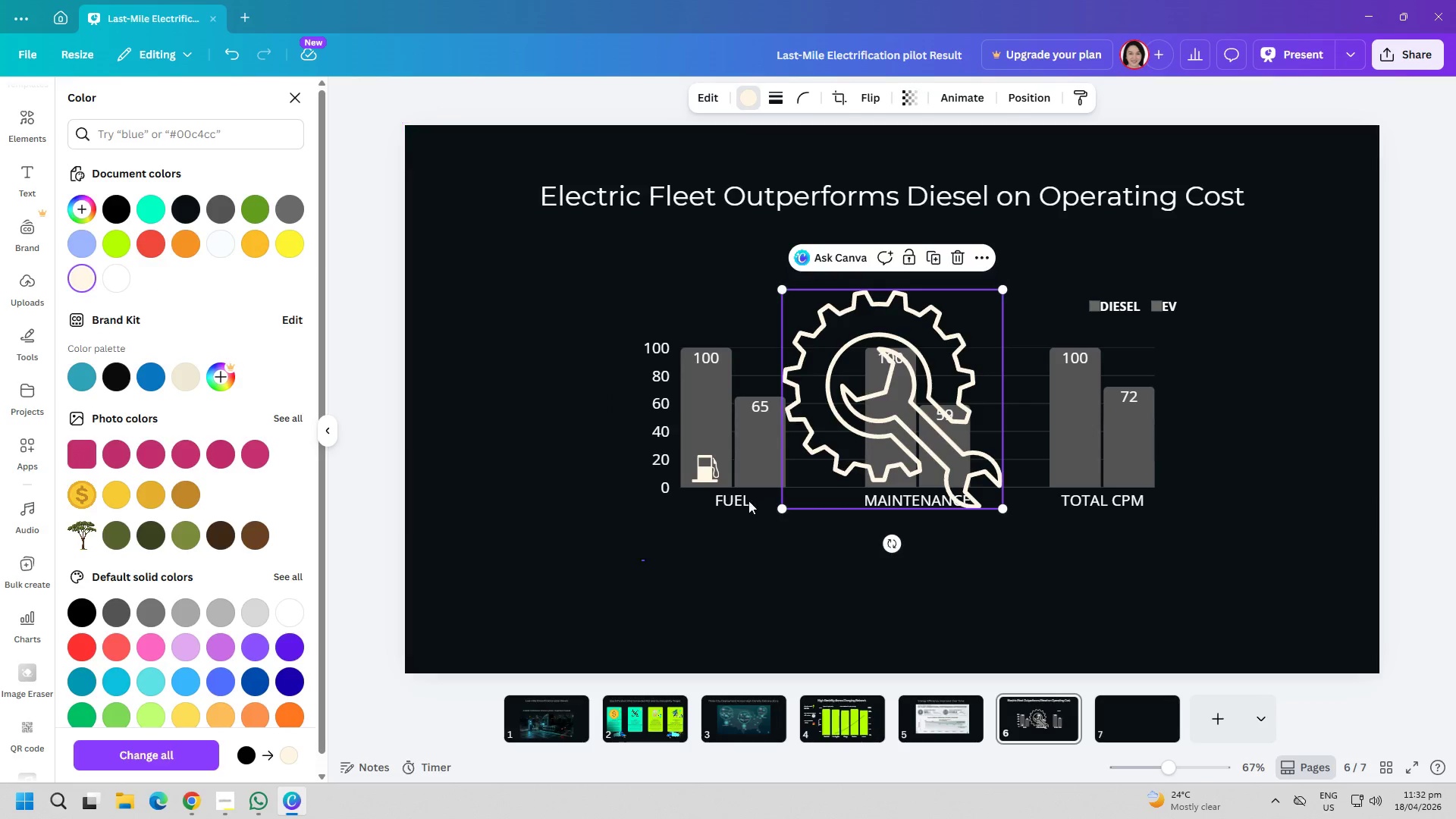 
left_click_drag(start_coordinate=[931, 435], to_coordinate=[946, 526])
 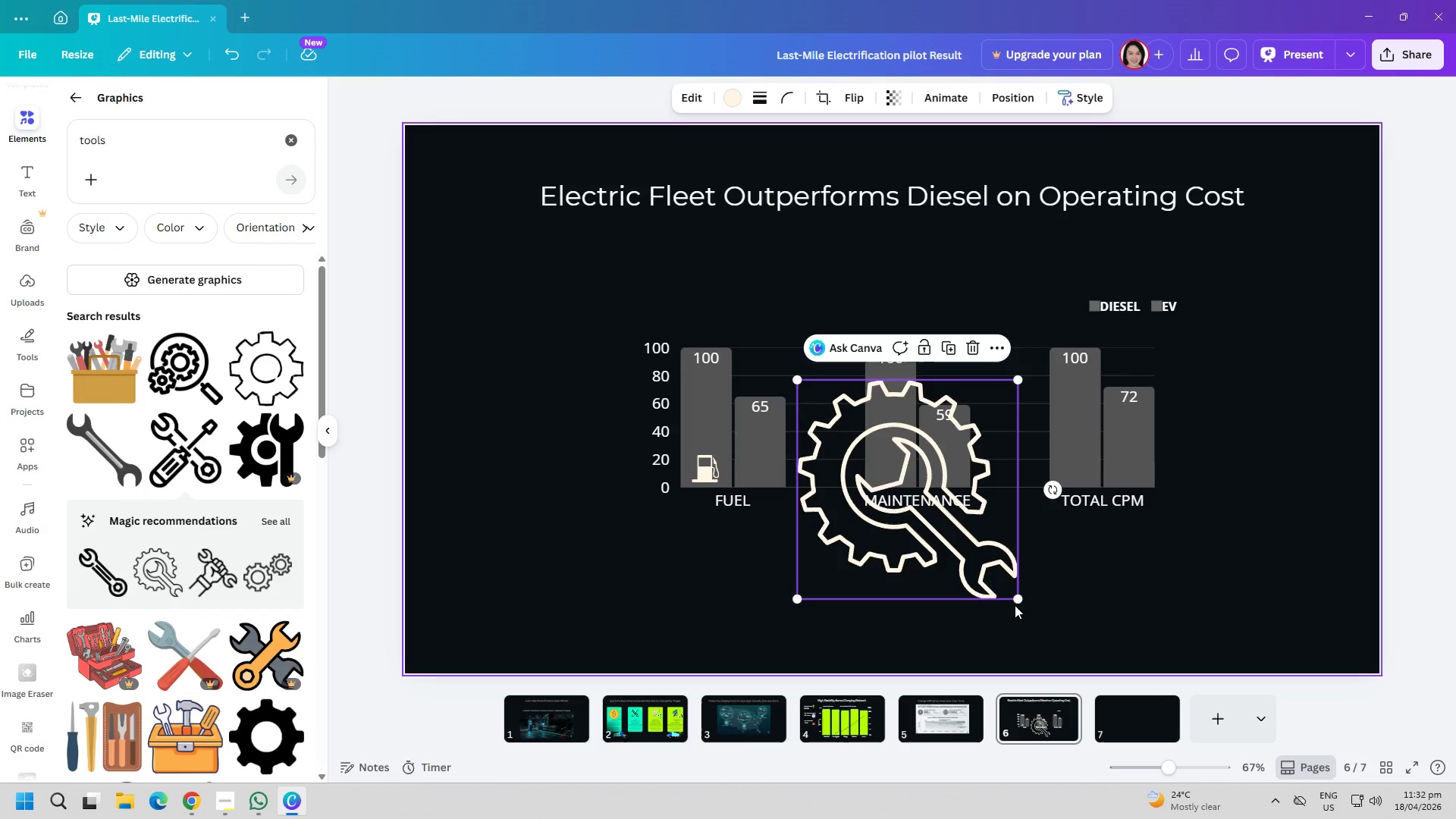 
left_click_drag(start_coordinate=[1020, 601], to_coordinate=[768, 469])
 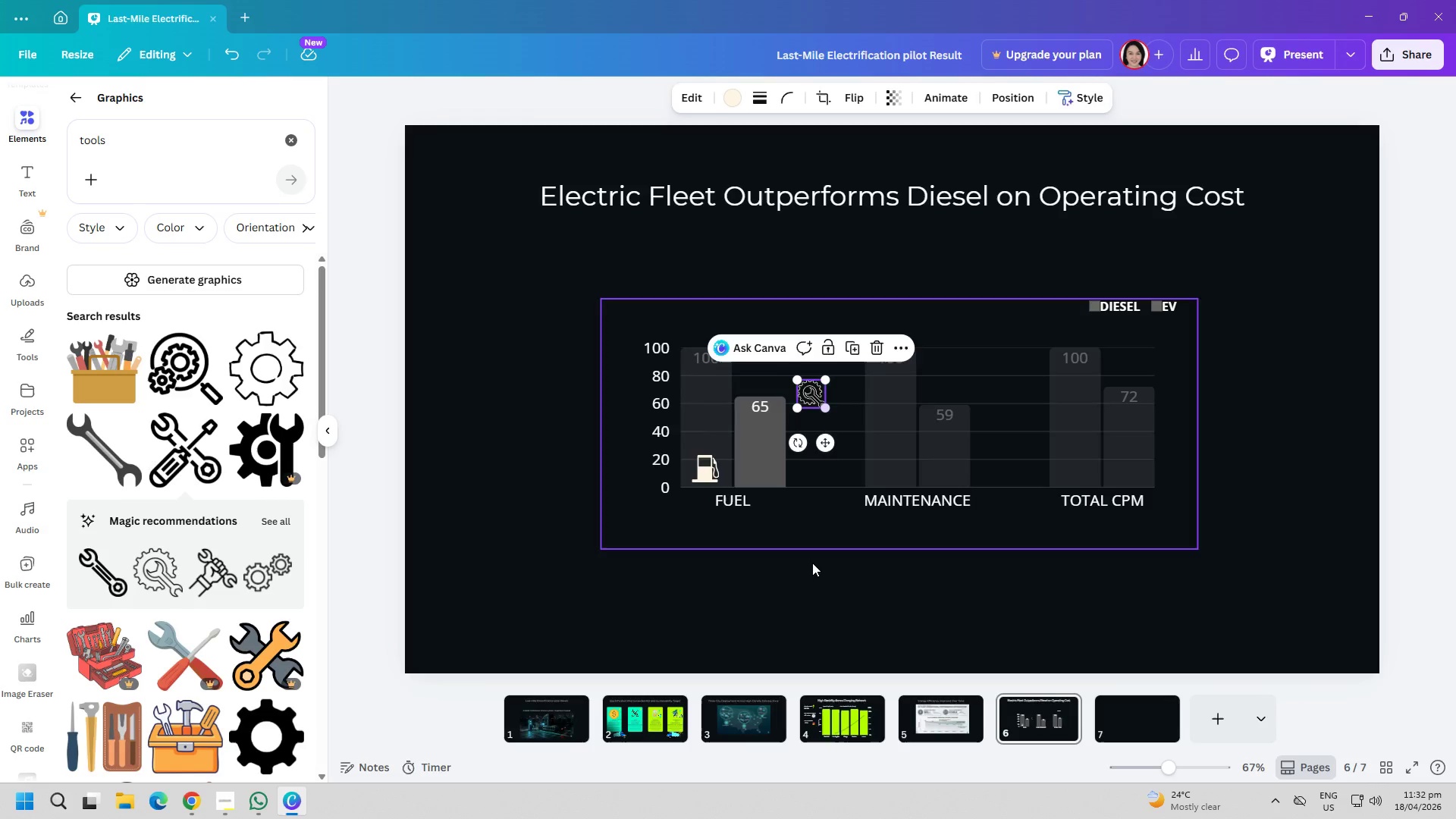 
left_click_drag(start_coordinate=[817, 573], to_coordinate=[830, 575])
 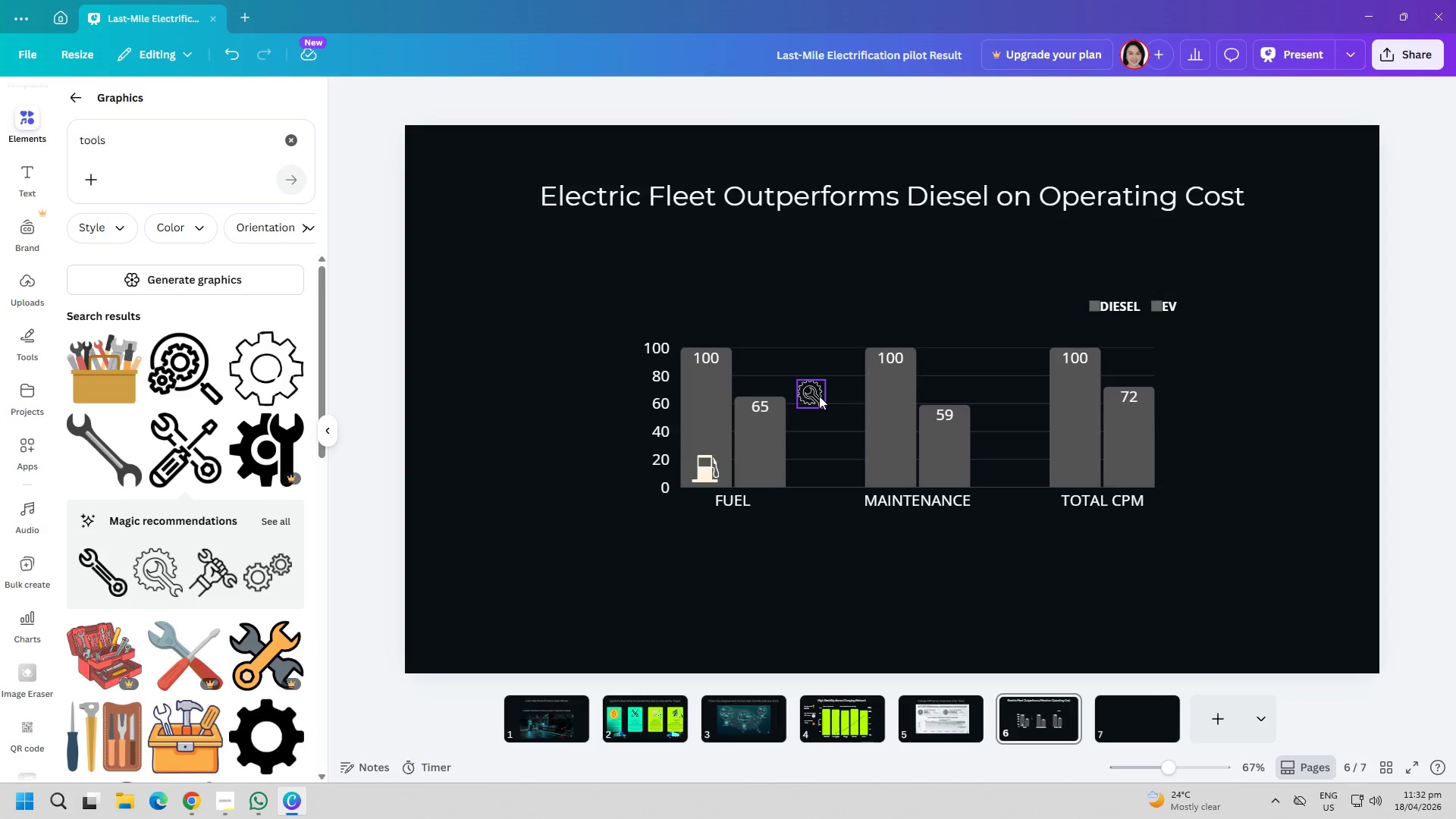 
left_click_drag(start_coordinate=[817, 396], to_coordinate=[946, 469])
 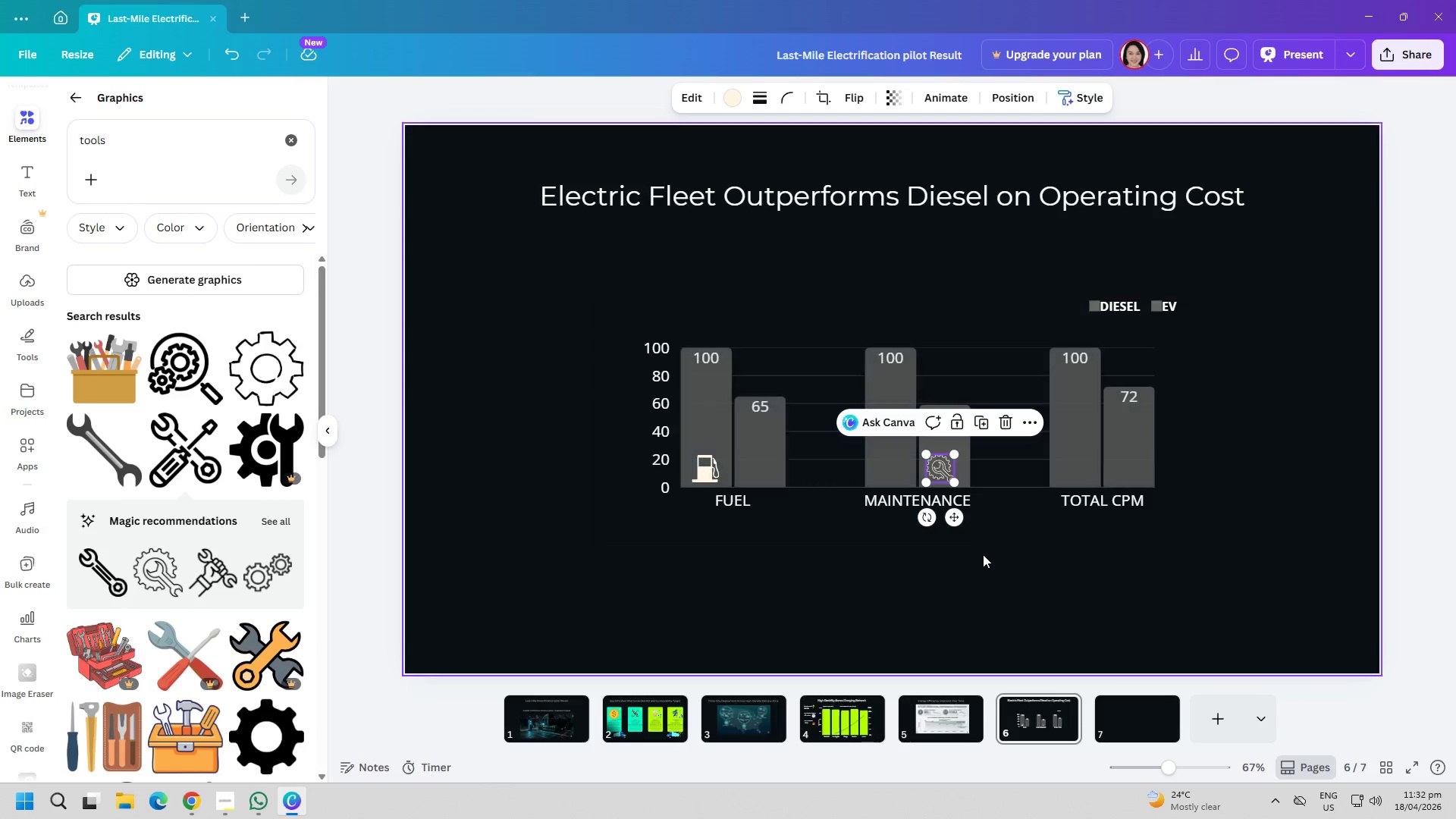 
left_click([983, 554])
 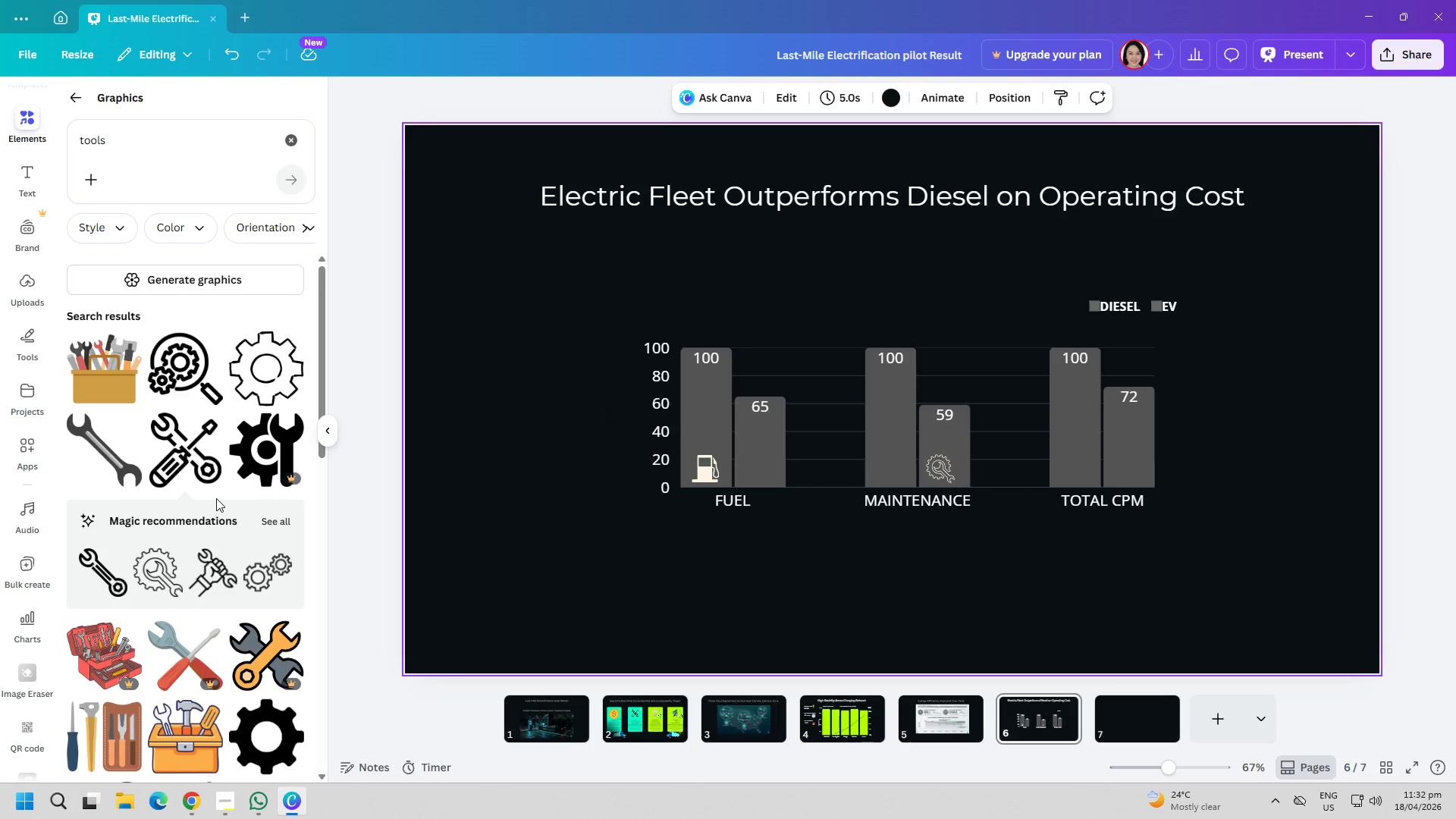 
left_click([202, 471])
 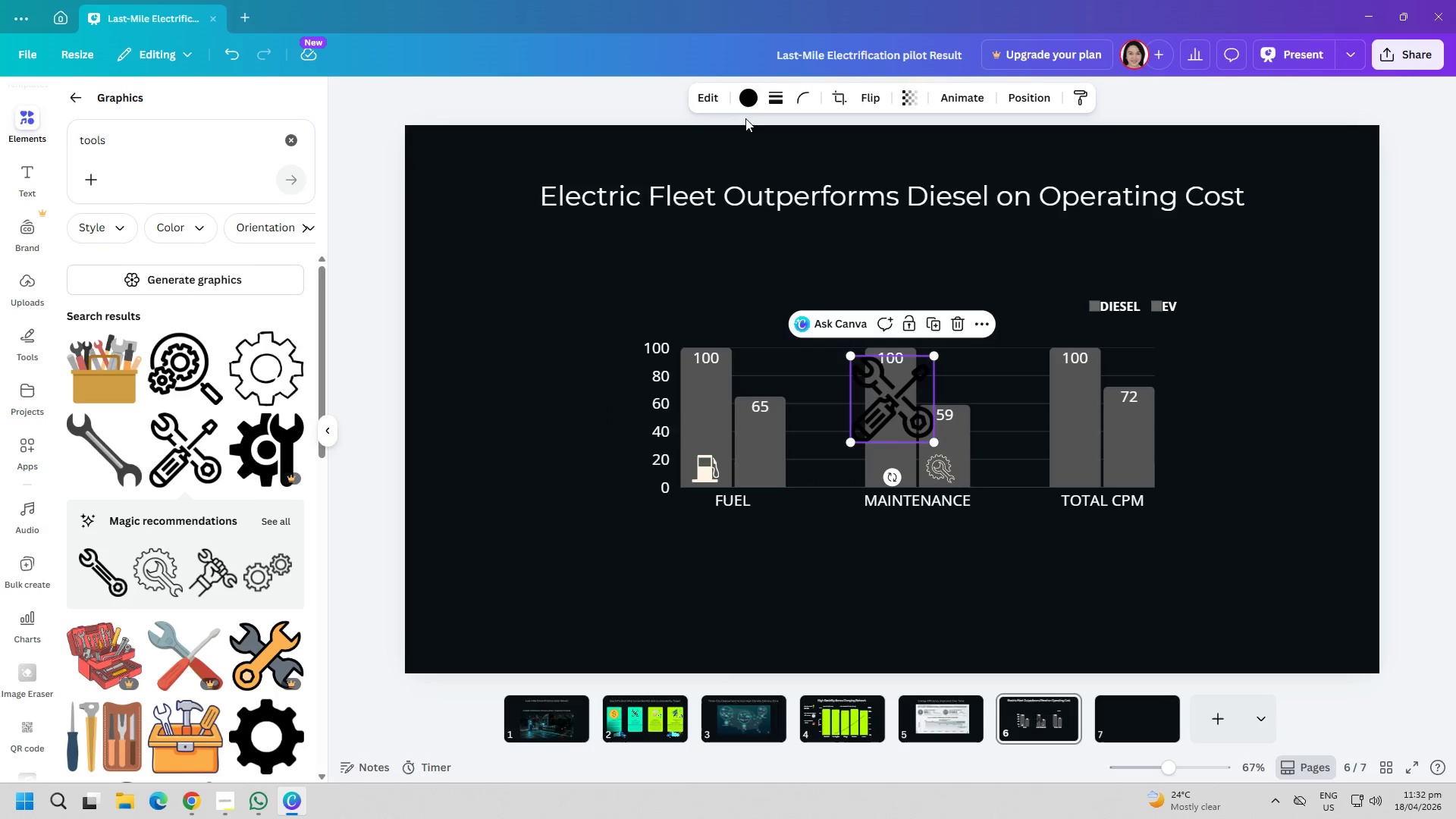 
left_click([751, 102])
 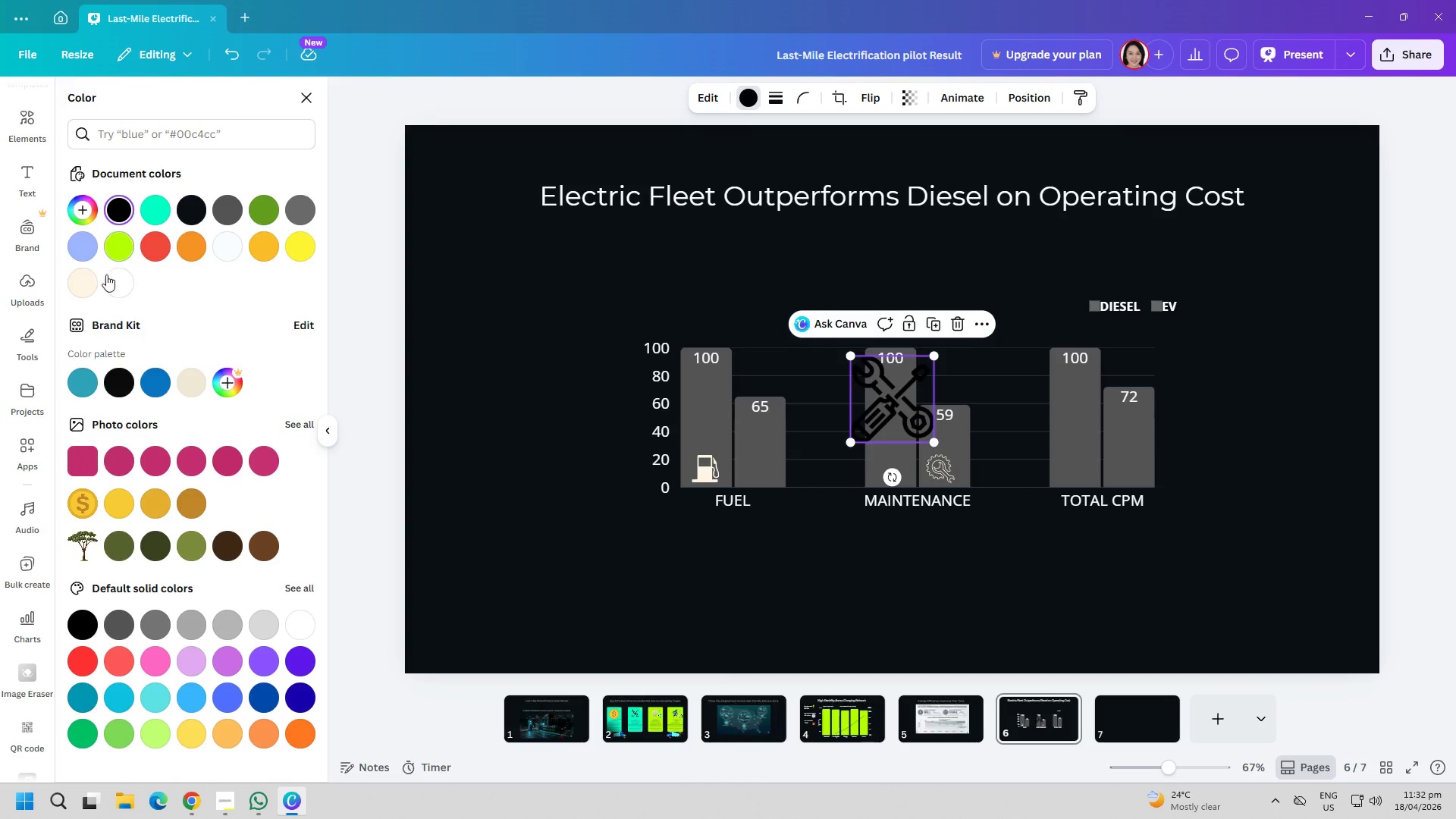 
left_click([93, 280])
 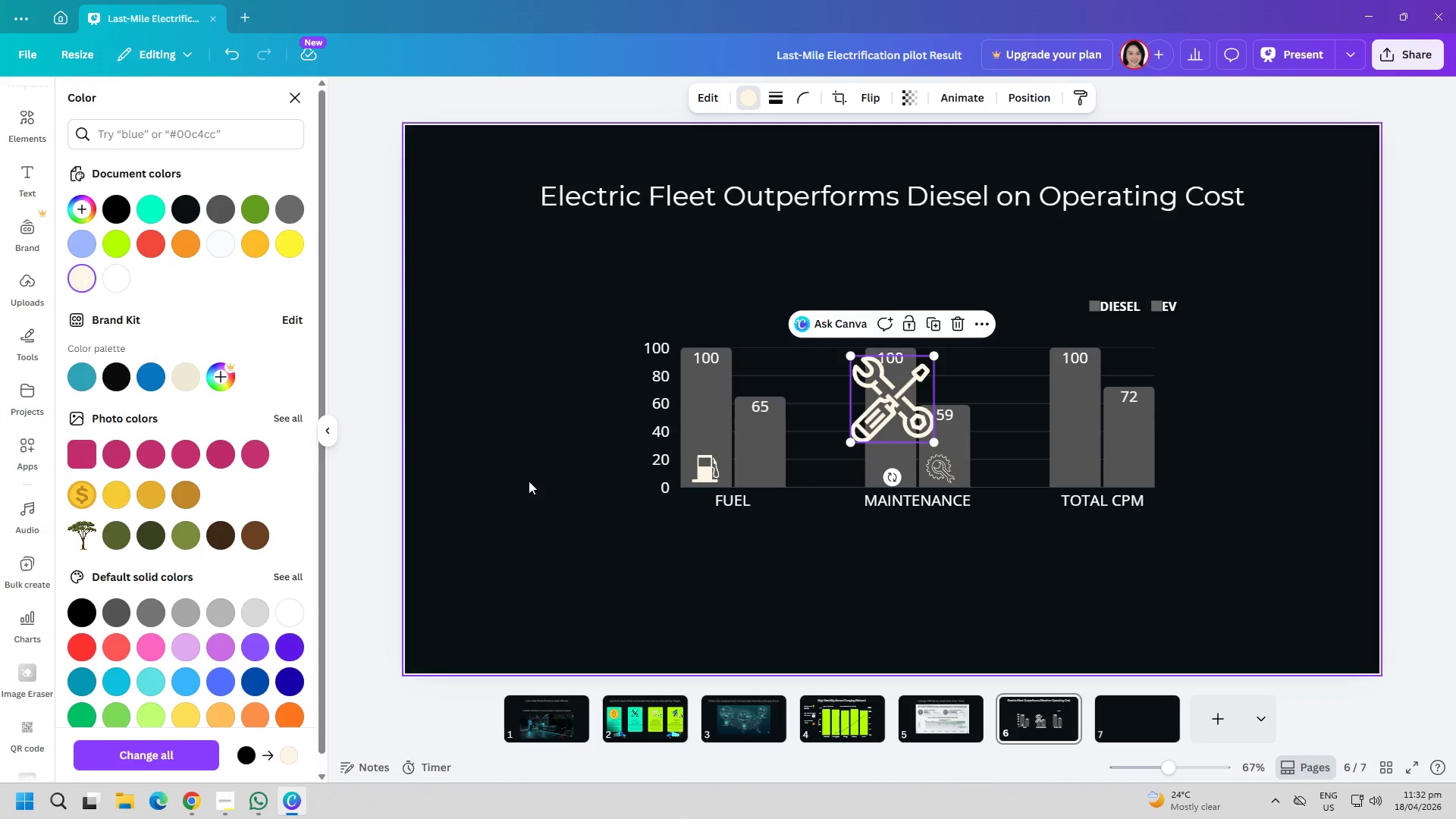 
left_click_drag(start_coordinate=[534, 491], to_coordinate=[546, 491])
 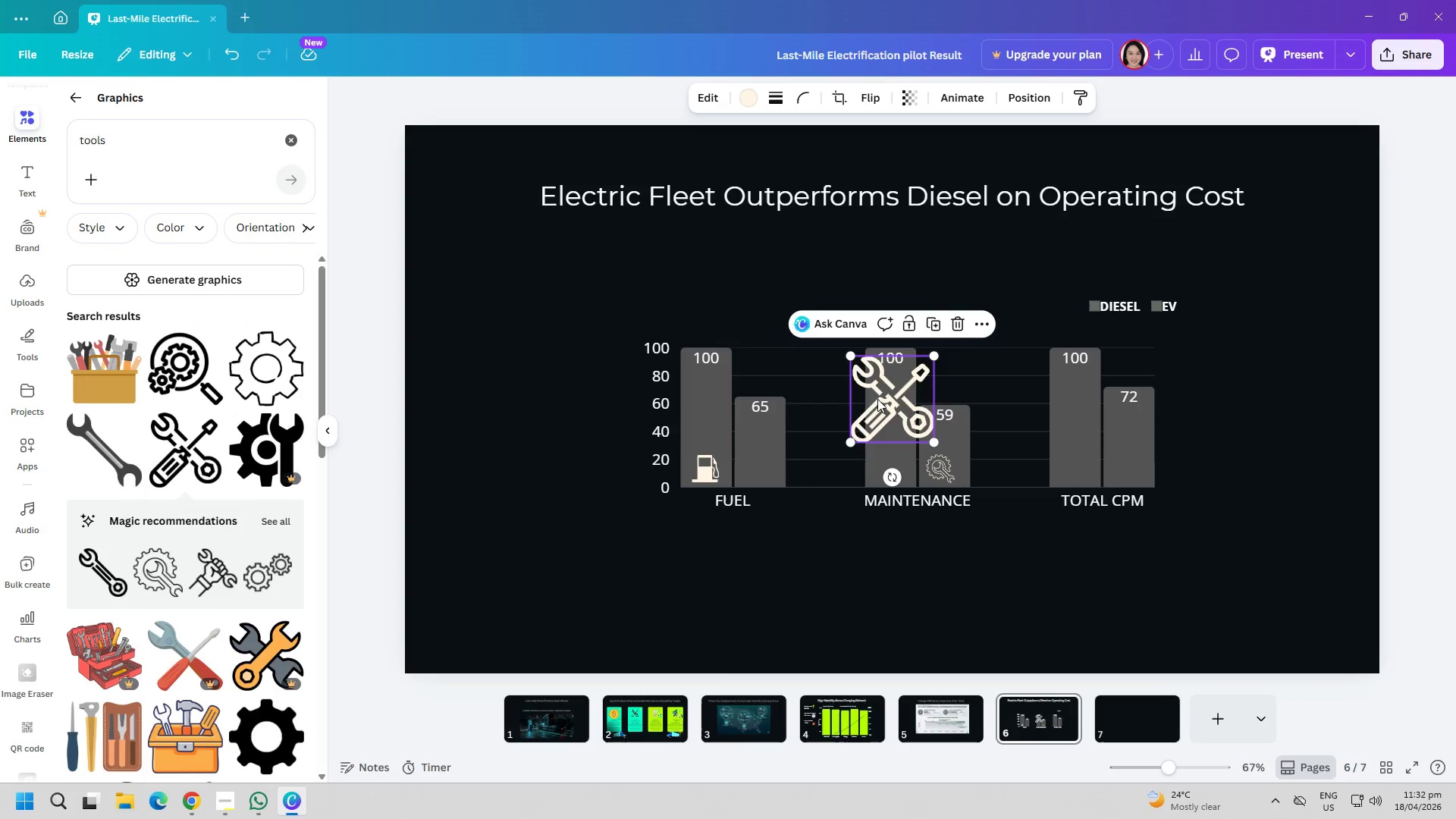 
left_click_drag(start_coordinate=[865, 398], to_coordinate=[887, 530])
 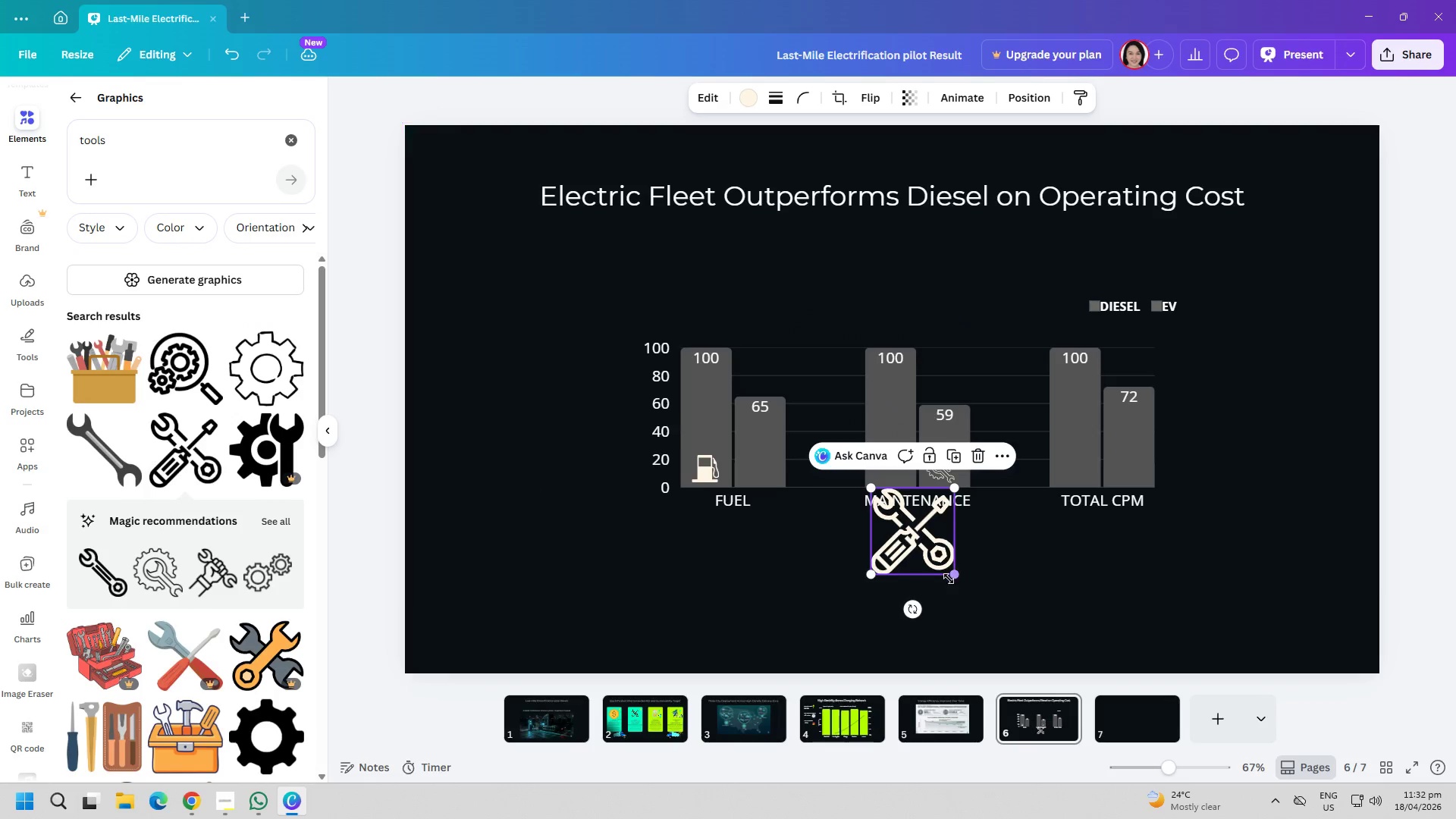 
left_click_drag(start_coordinate=[952, 576], to_coordinate=[877, 550])
 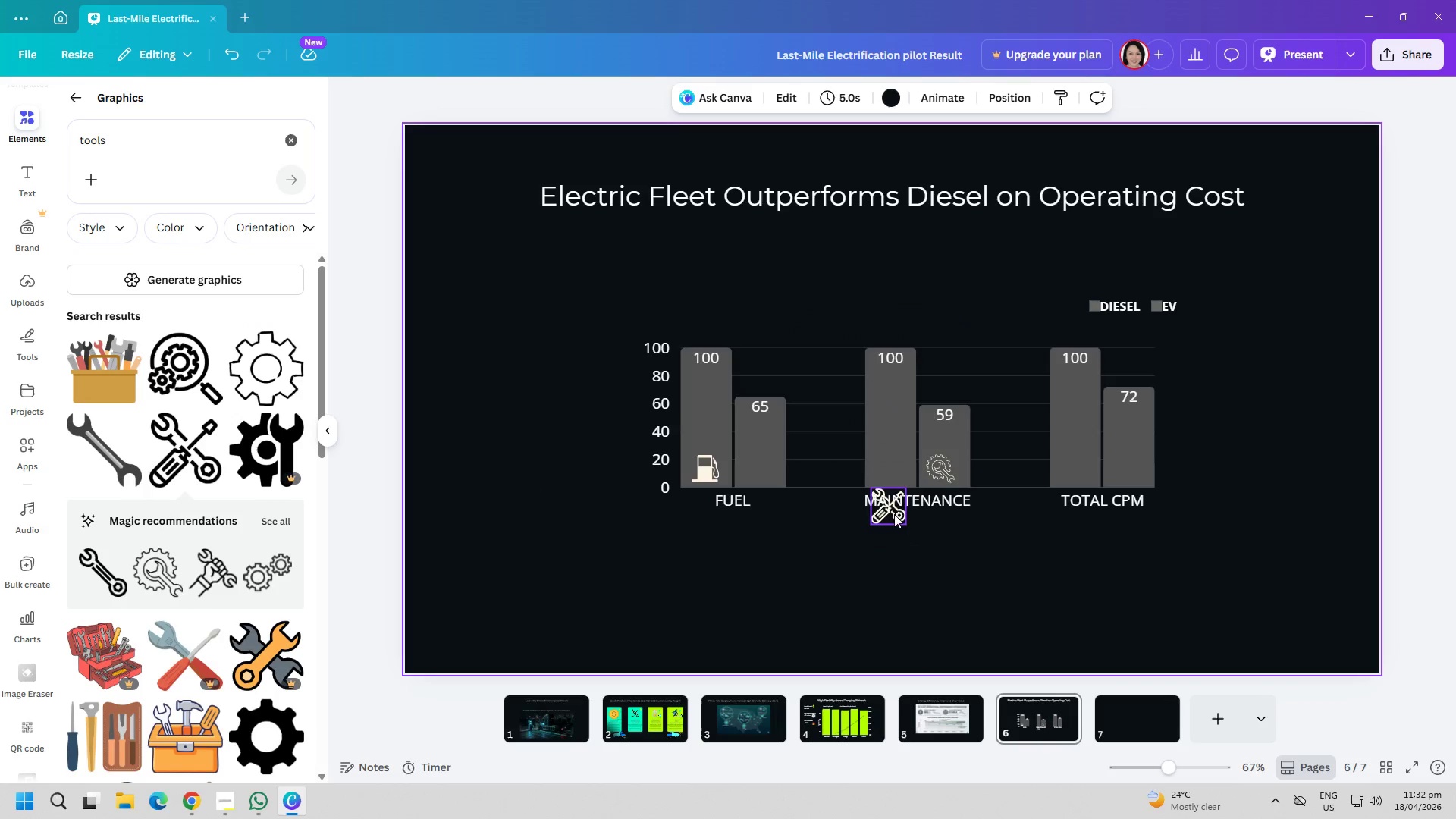 
left_click_drag(start_coordinate=[891, 510], to_coordinate=[894, 473])
 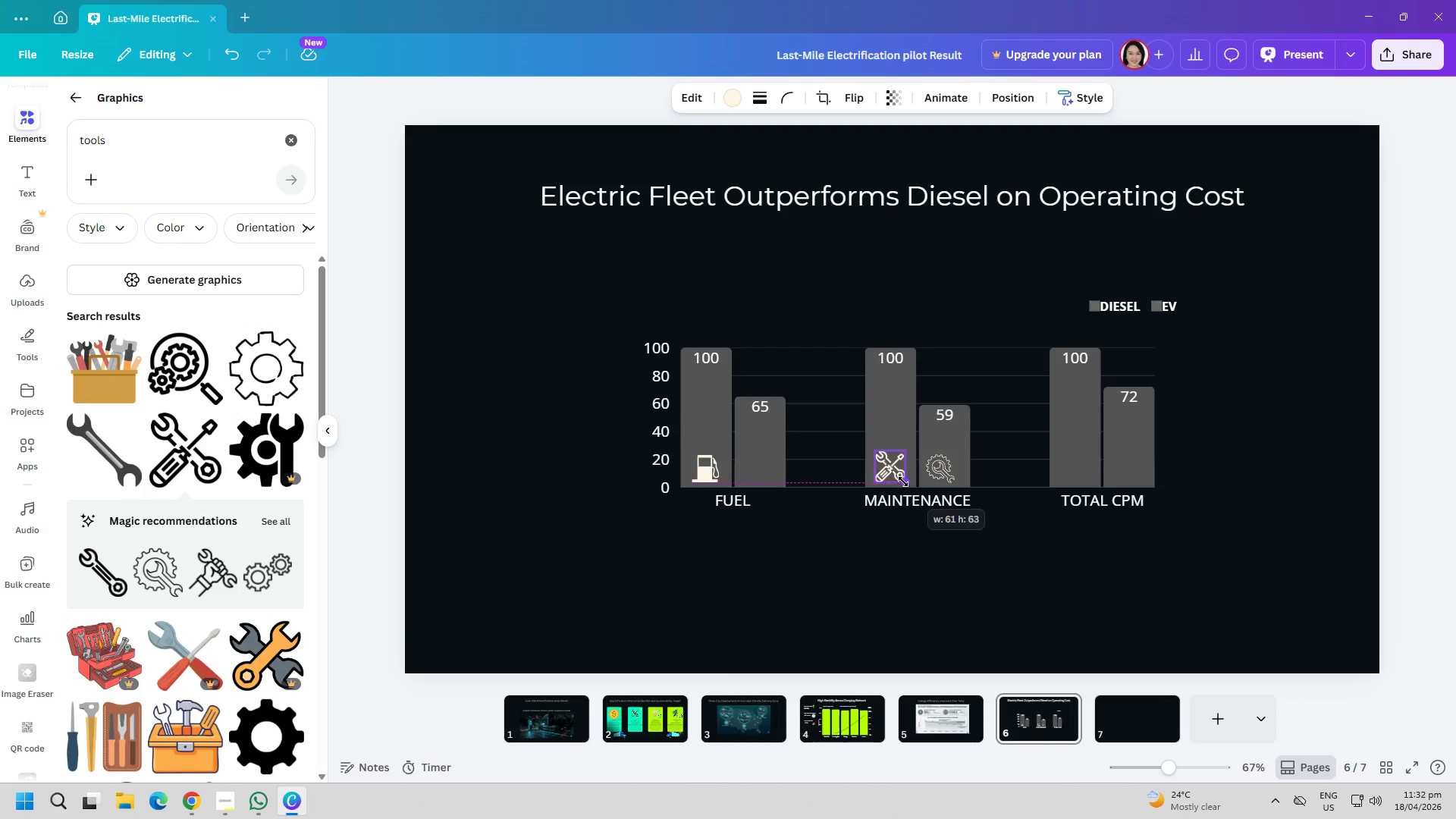 
left_click_drag(start_coordinate=[734, 571], to_coordinate=[740, 569])
 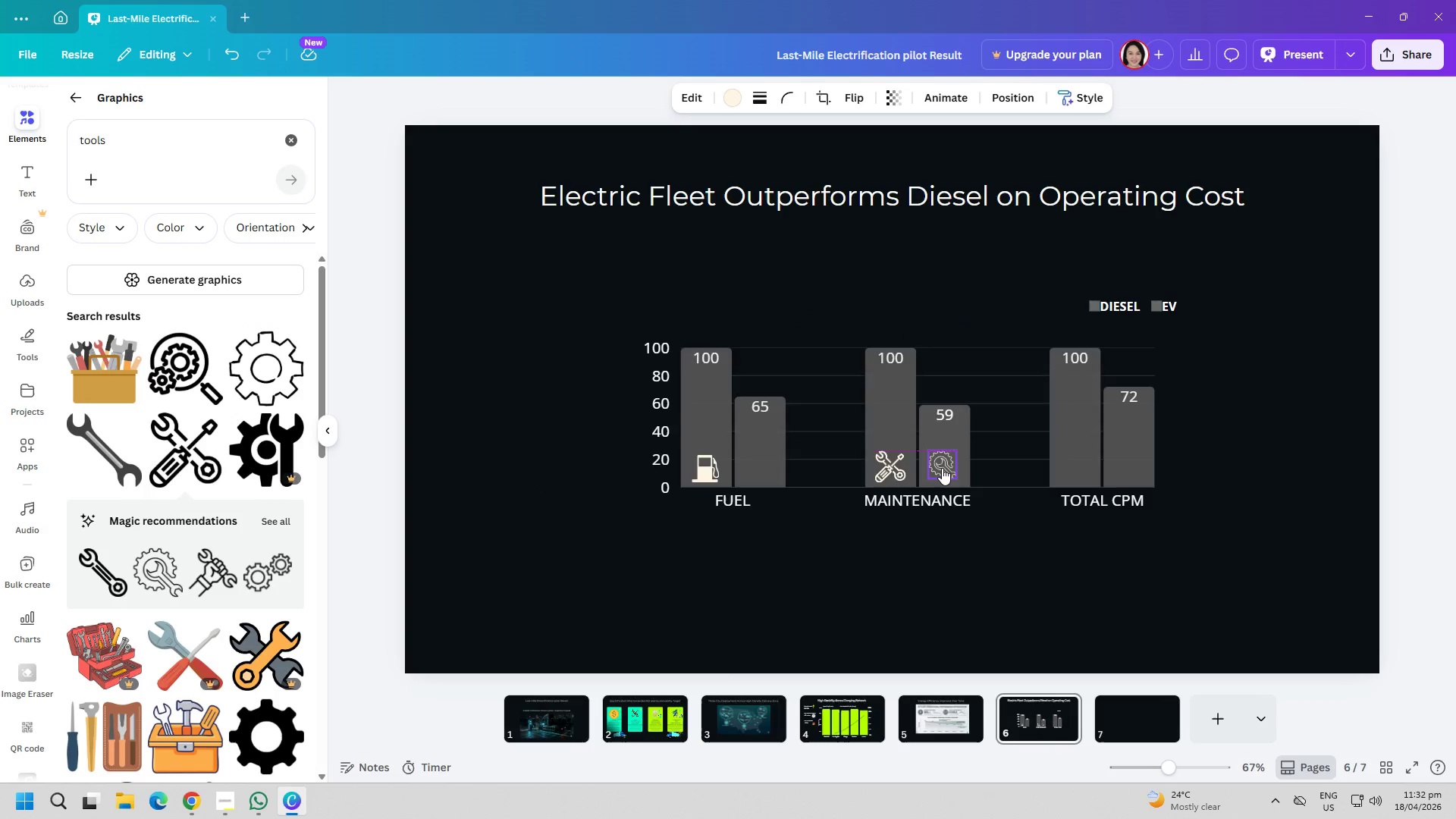 
mouse_move([969, 548])
 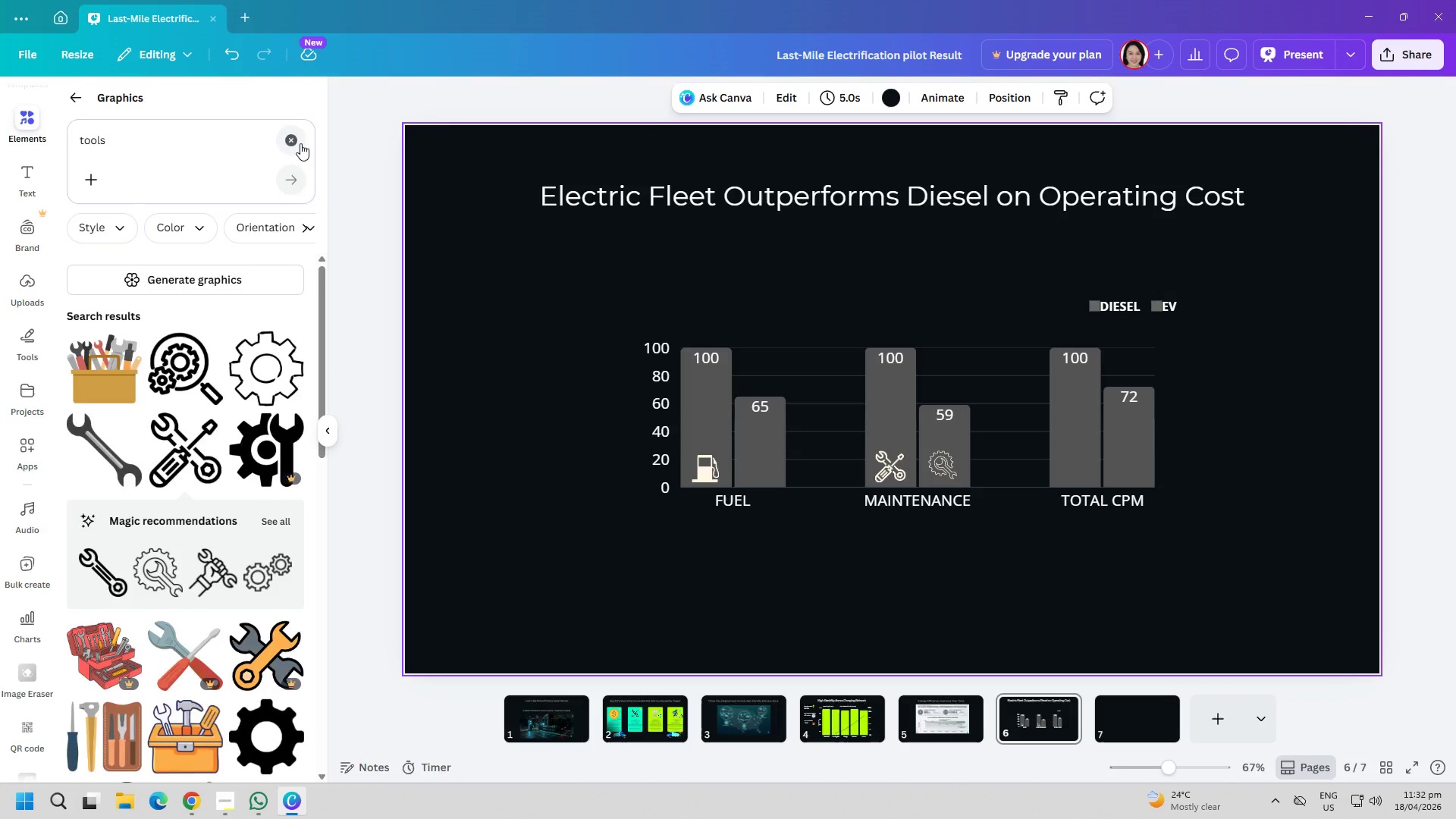 
double_click([221, 150])
 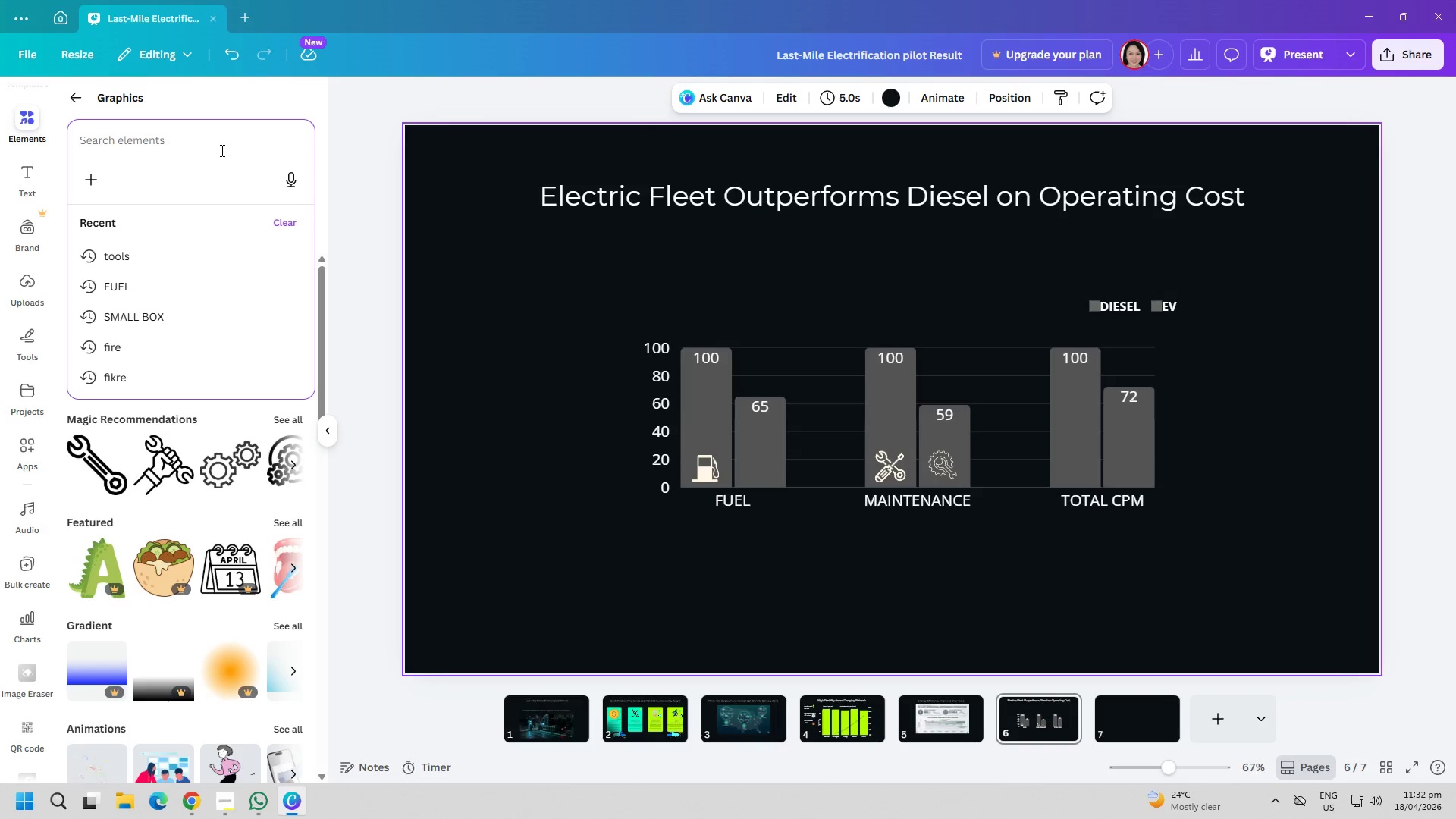 
type(tollar)
 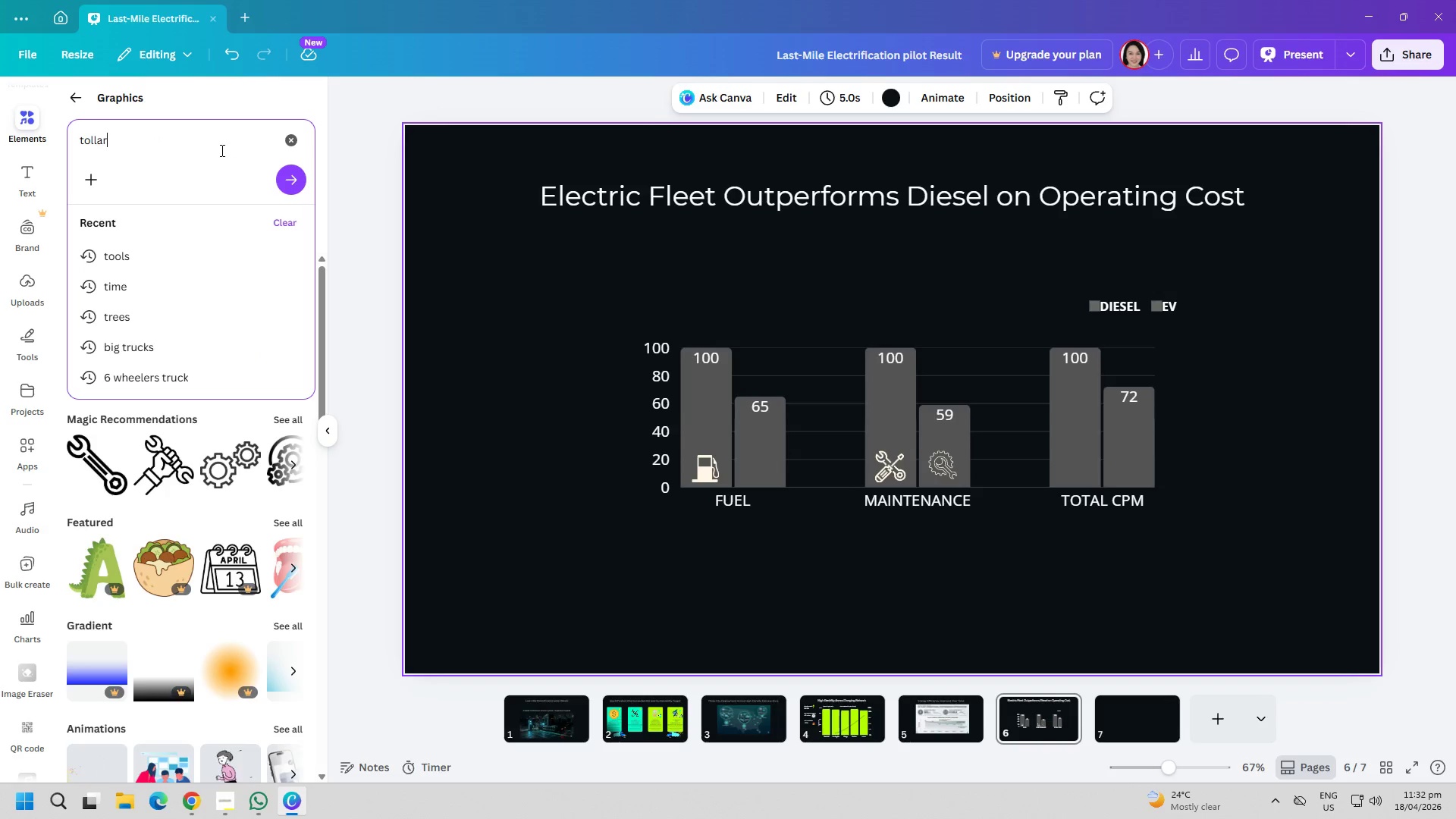 
key(Enter)
 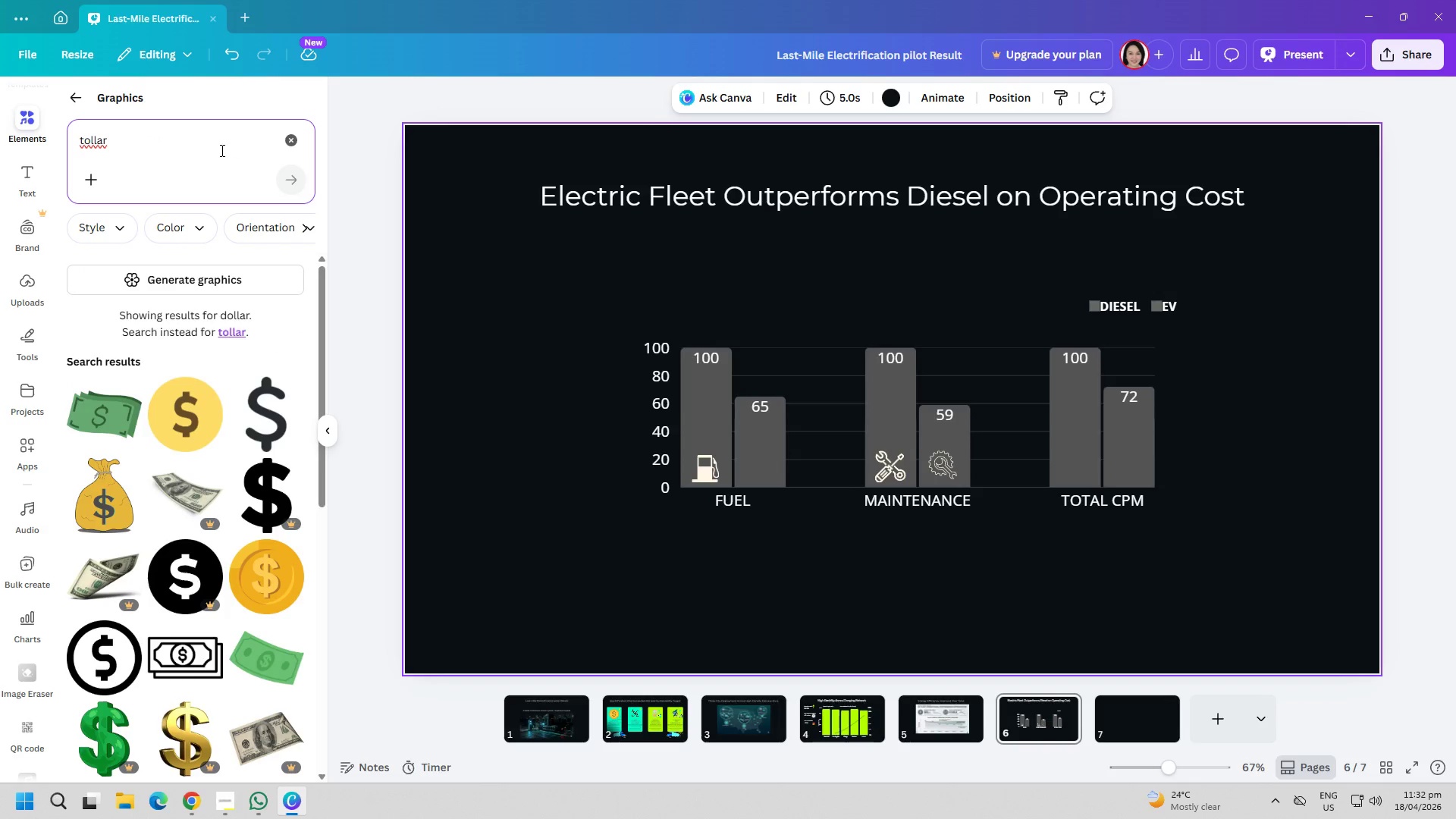 
wait(7.69)
 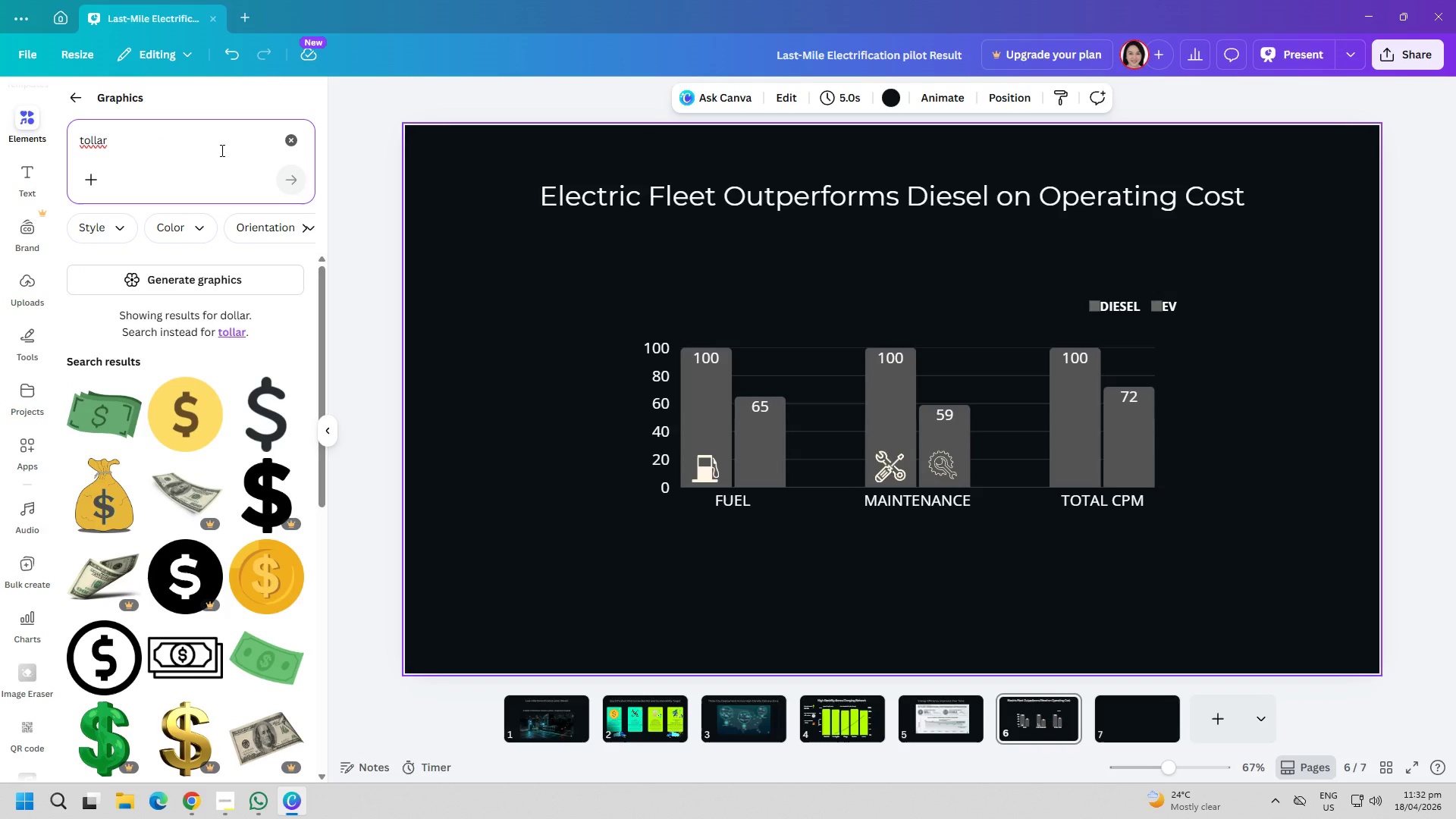 
key(Backspace)
key(Backspace)
key(Backspace)
key(Backspace)
key(Backspace)
type(d)
key(Backspace)
key(Backspace)
type(dollar)
 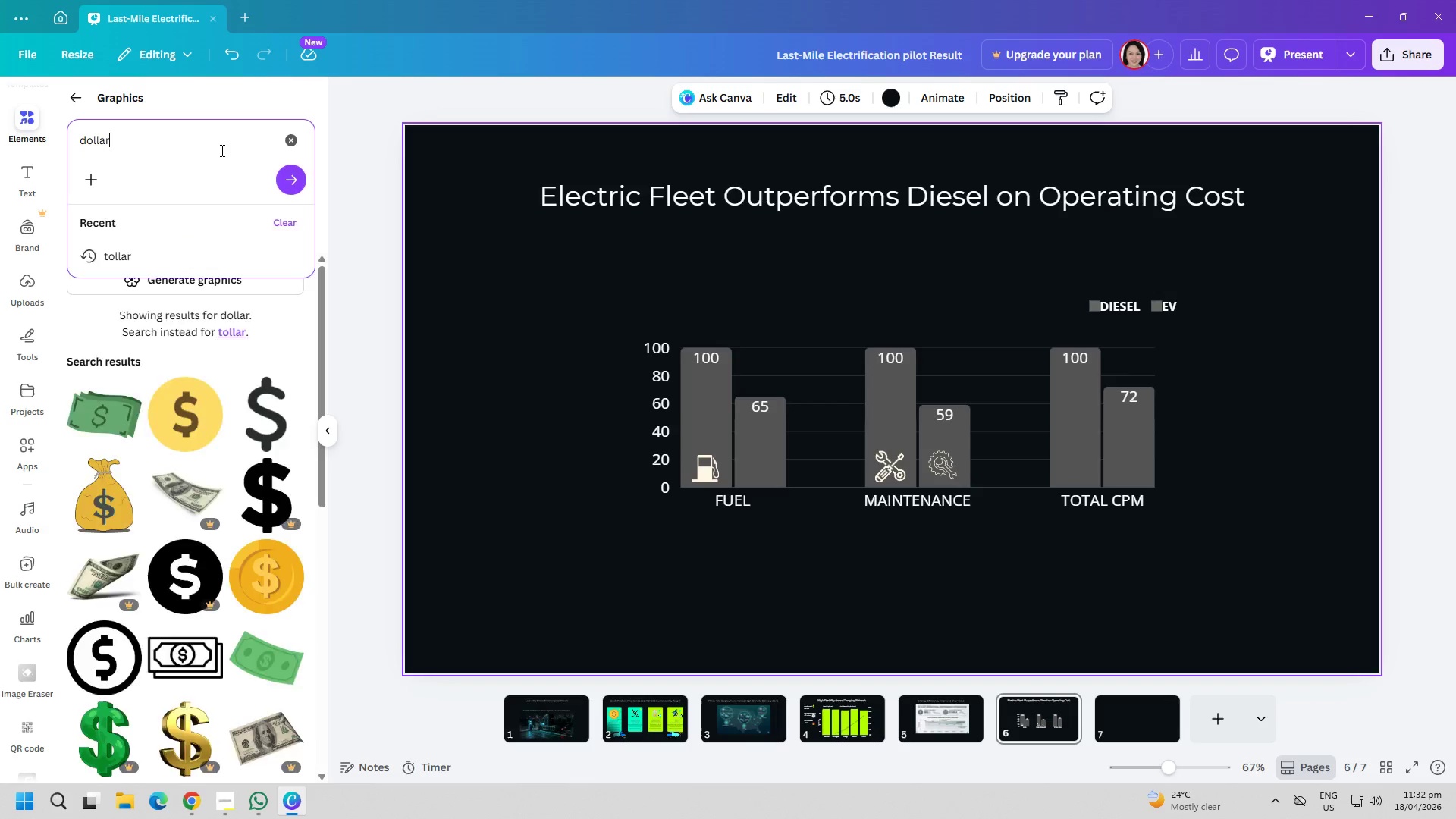 
key(Enter)
 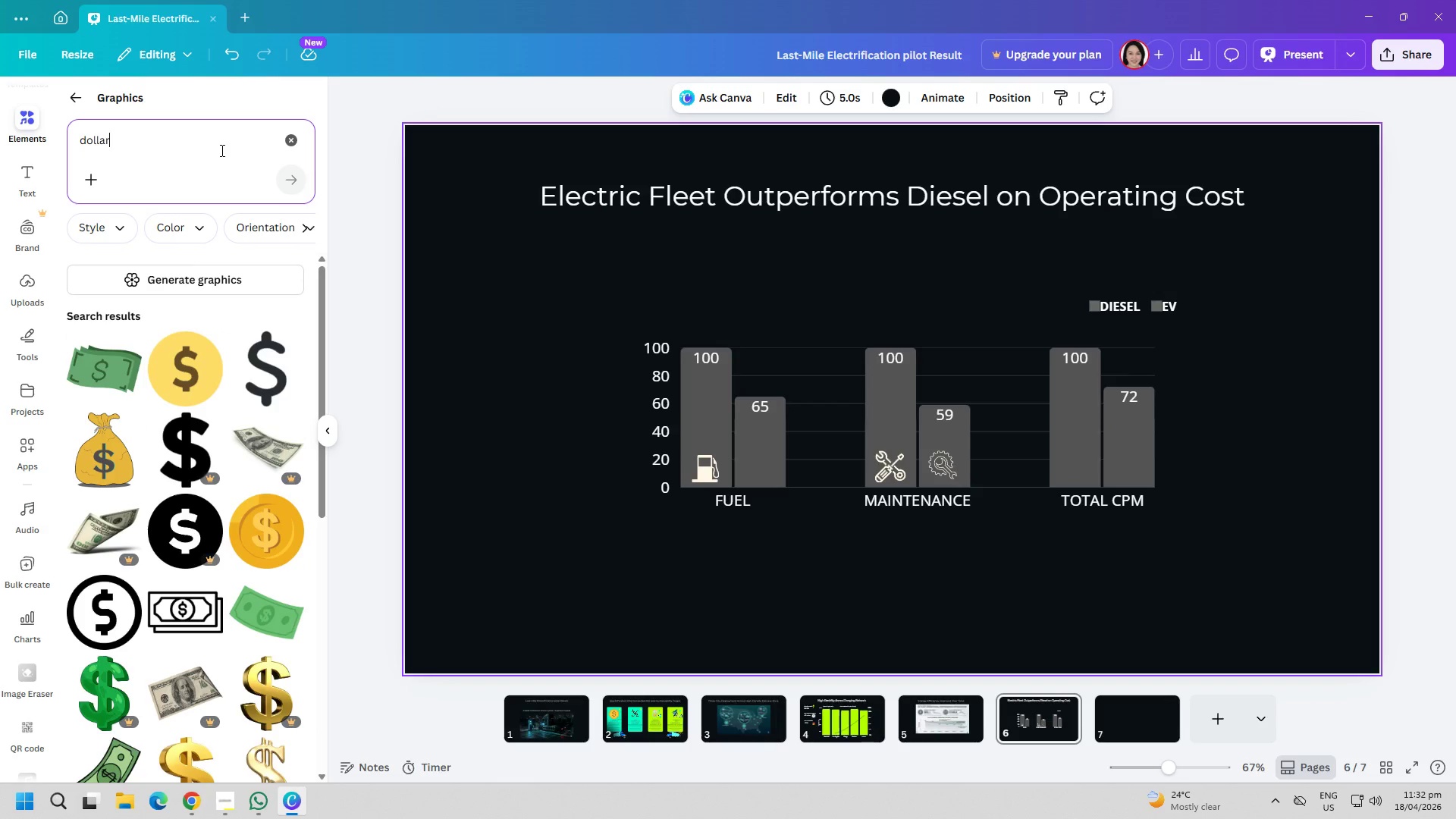 
scroll: coordinate [193, 514], scroll_direction: down, amount: 17.0
 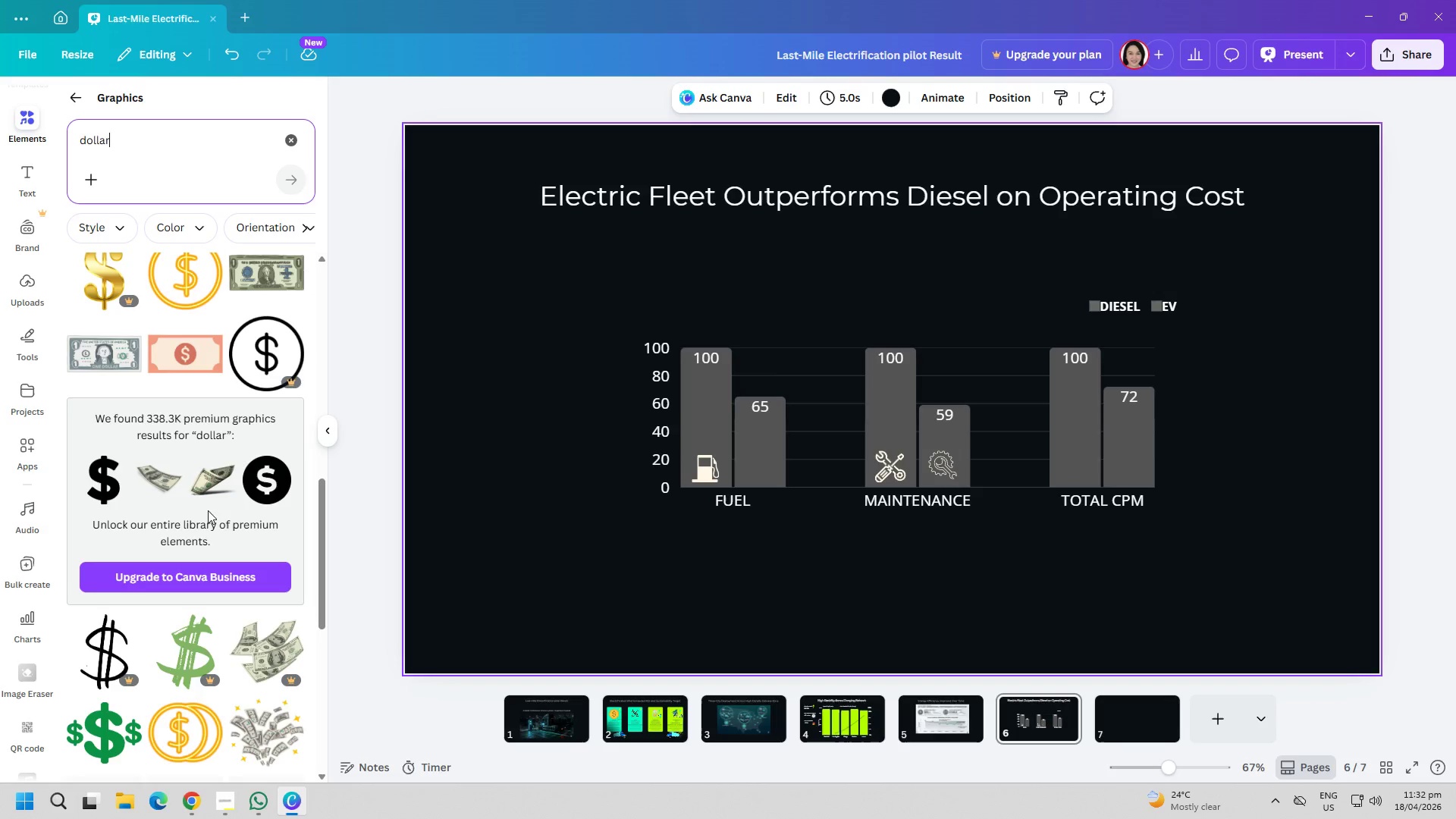 
scroll: coordinate [182, 623], scroll_direction: down, amount: 15.0
 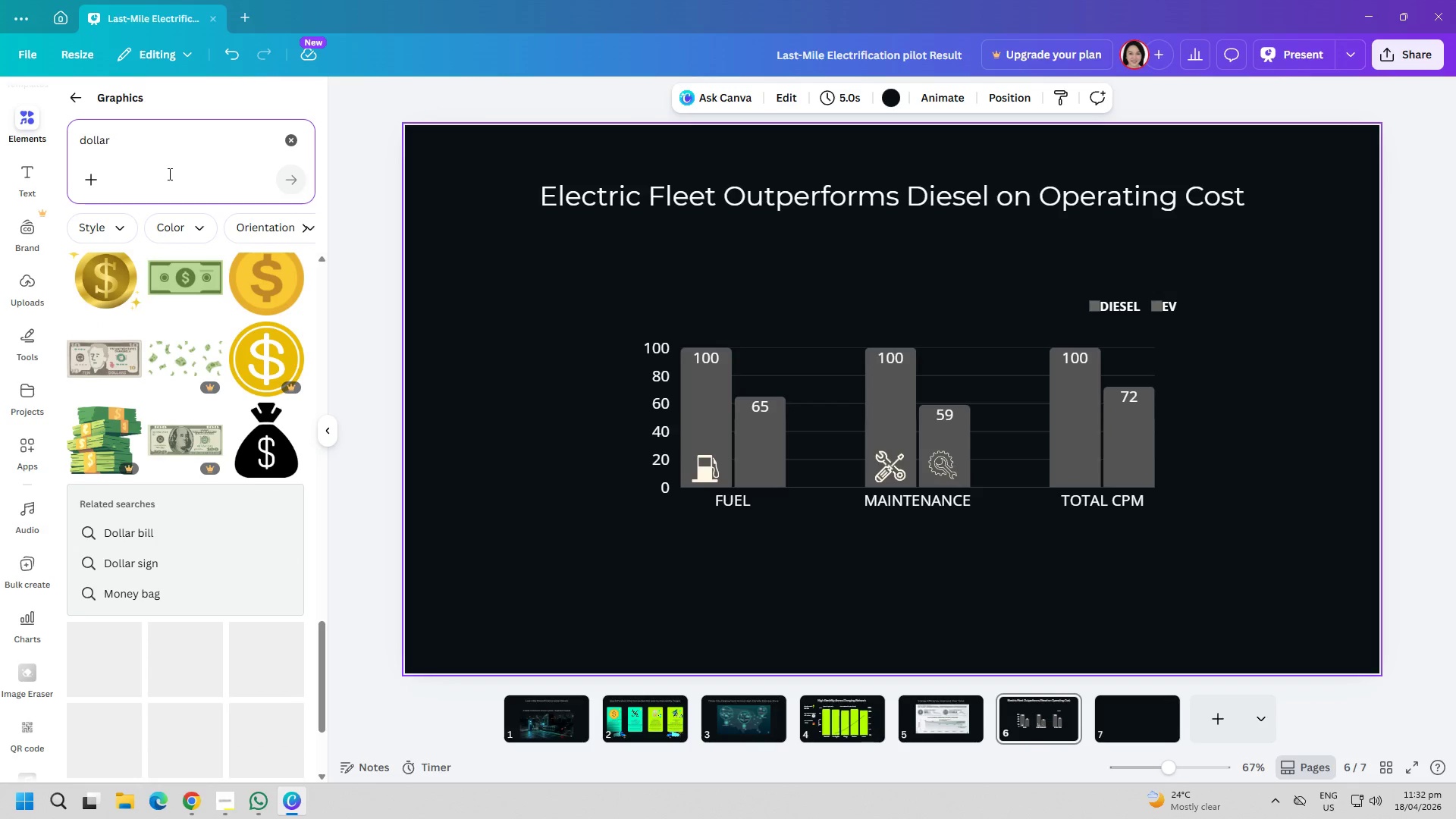 
left_click([171, 158])
 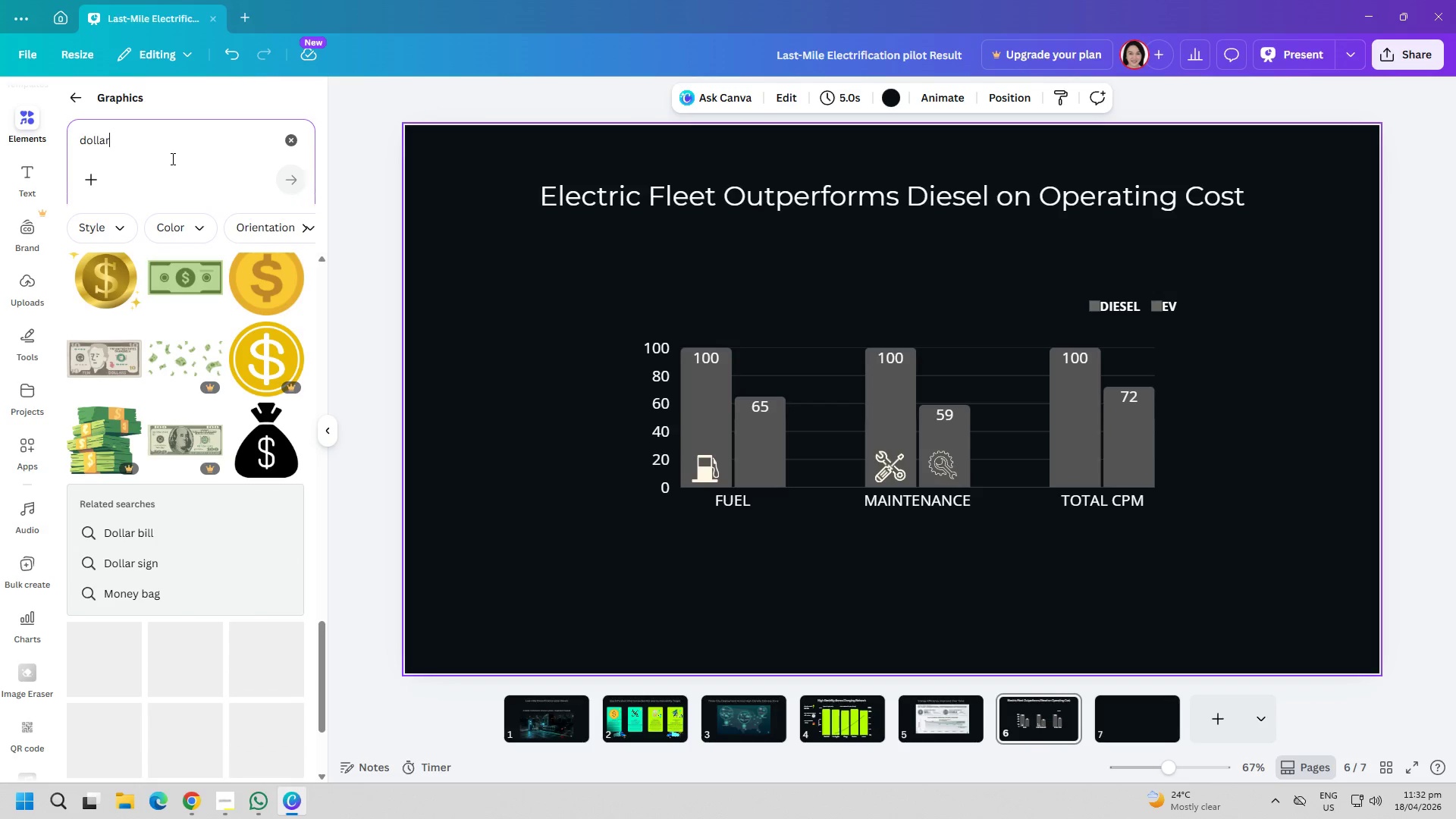 
mouse_move([180, 170])
 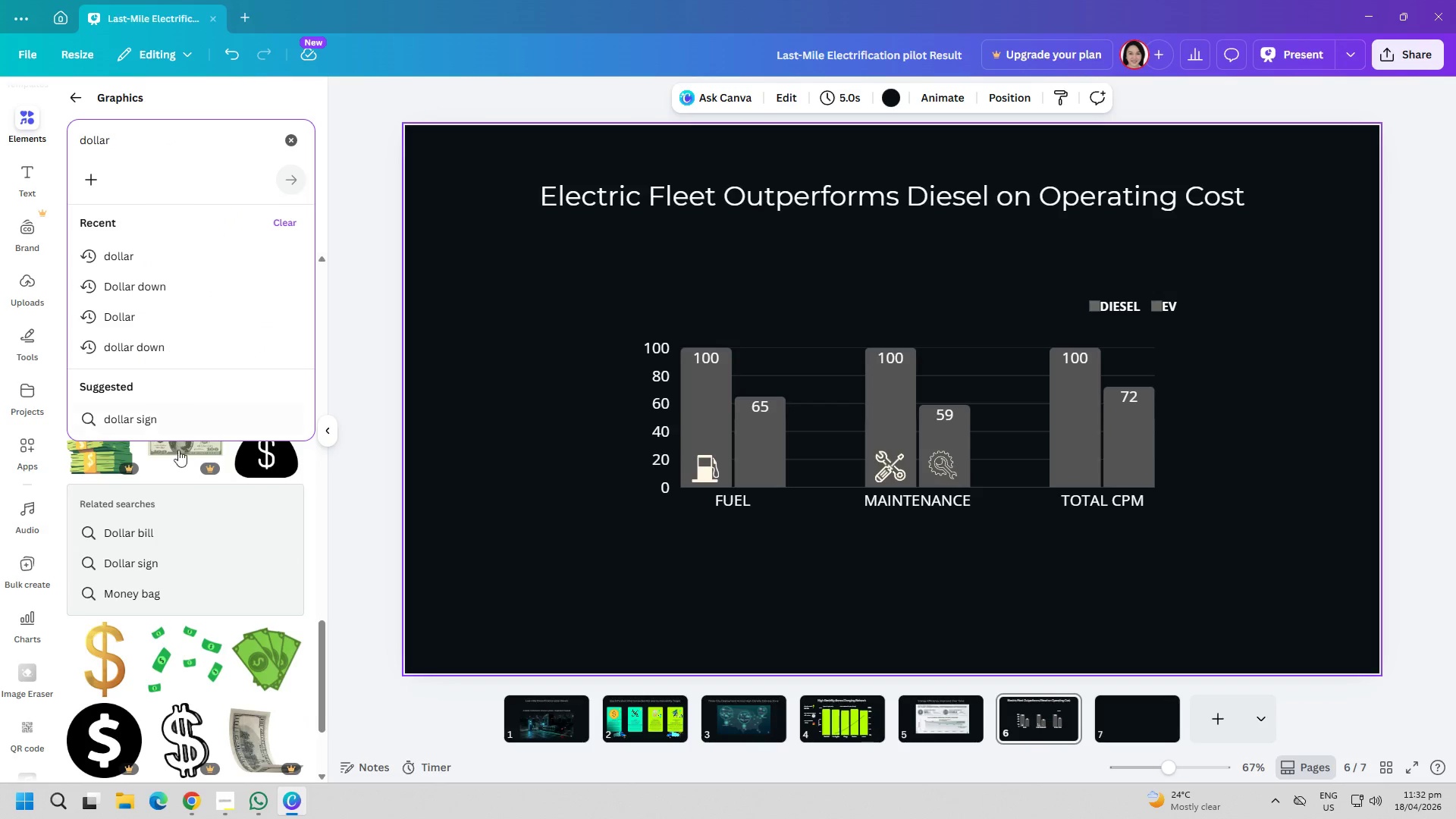 
scroll: coordinate [239, 649], scroll_direction: down, amount: 7.0
 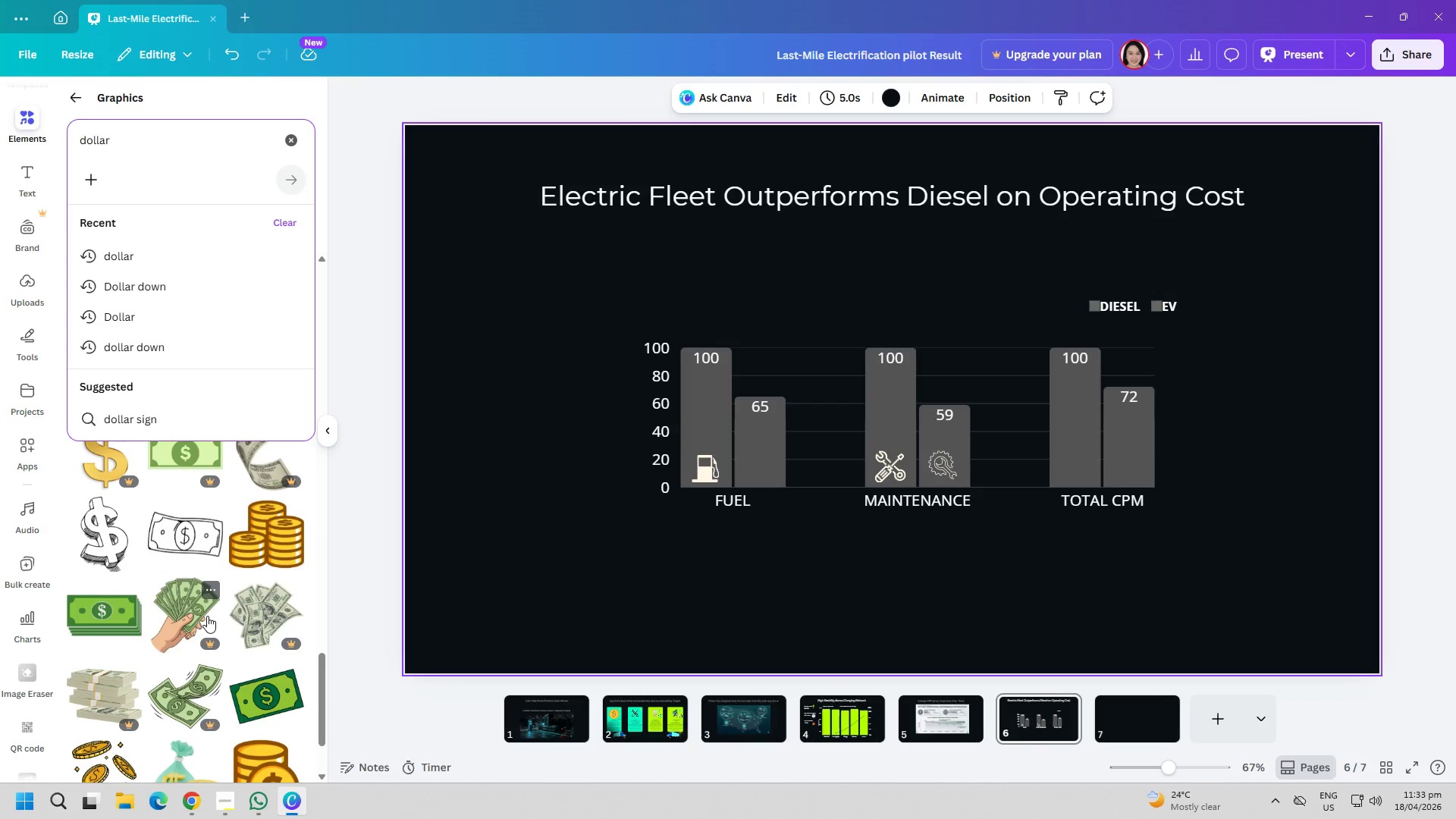 
mouse_move([228, 587])
 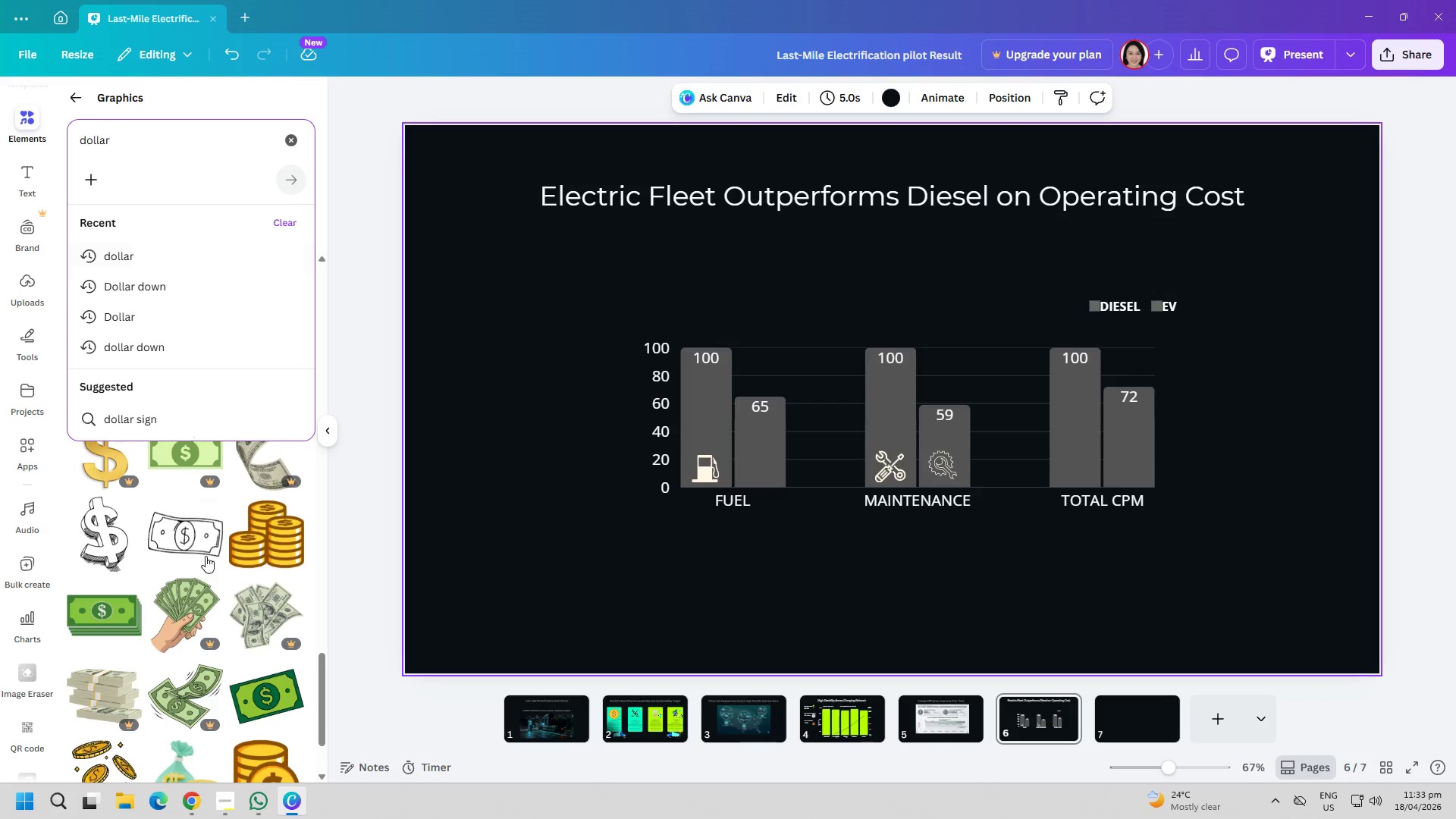 
scroll: coordinate [202, 587], scroll_direction: down, amount: 6.0
 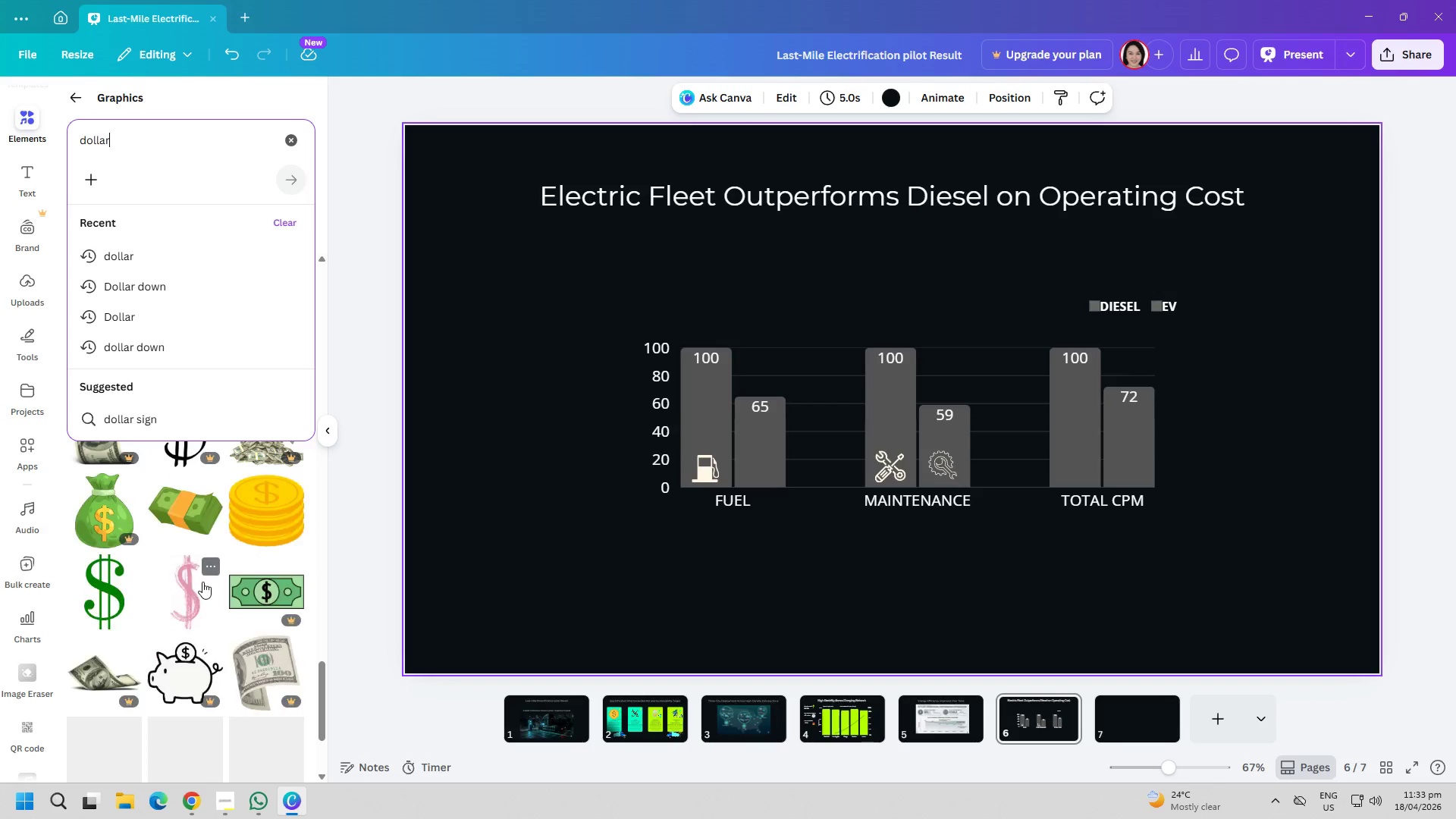 
scroll: coordinate [206, 579], scroll_direction: up, amount: 2.0
 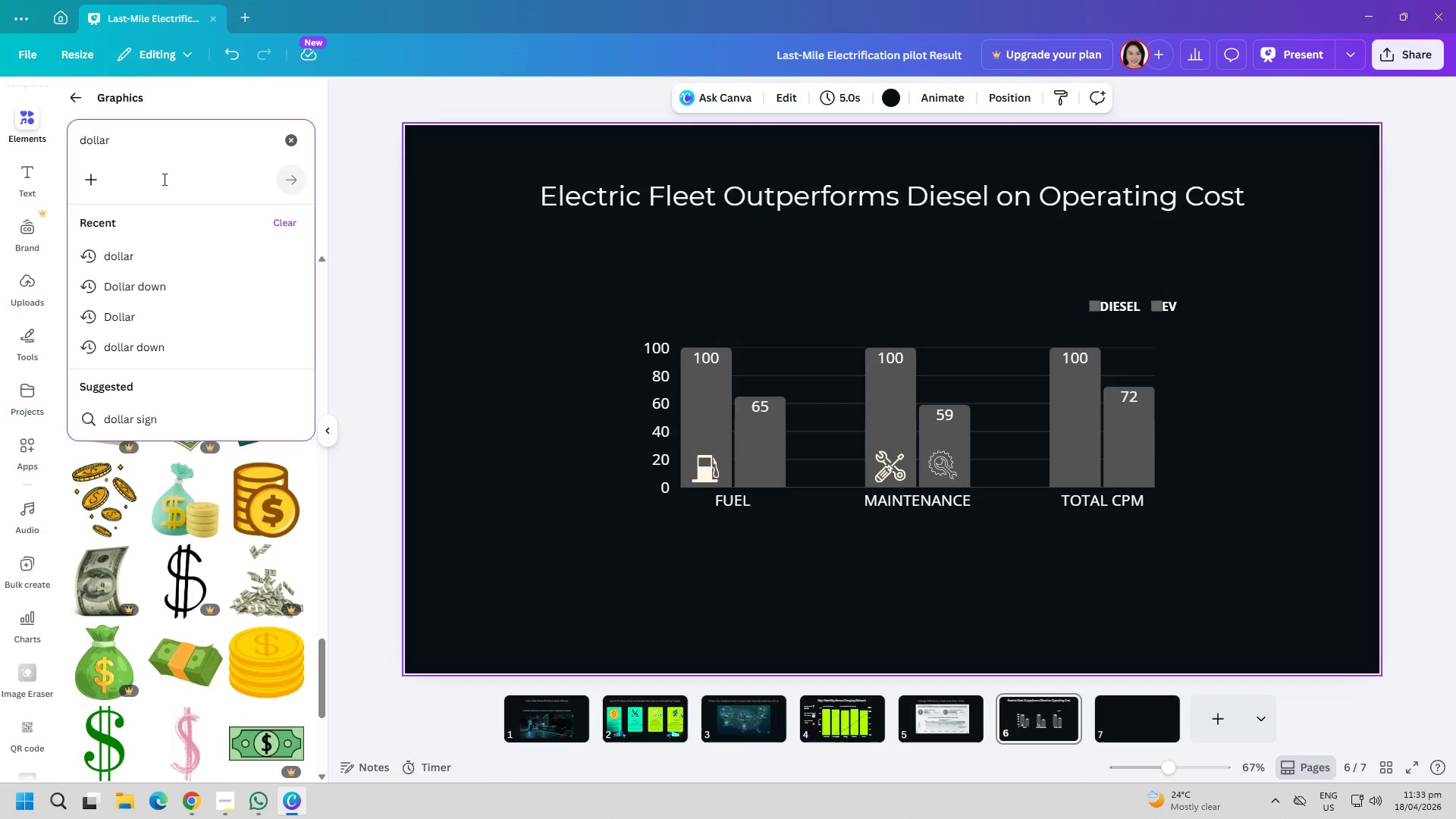 
left_click([177, 145])
 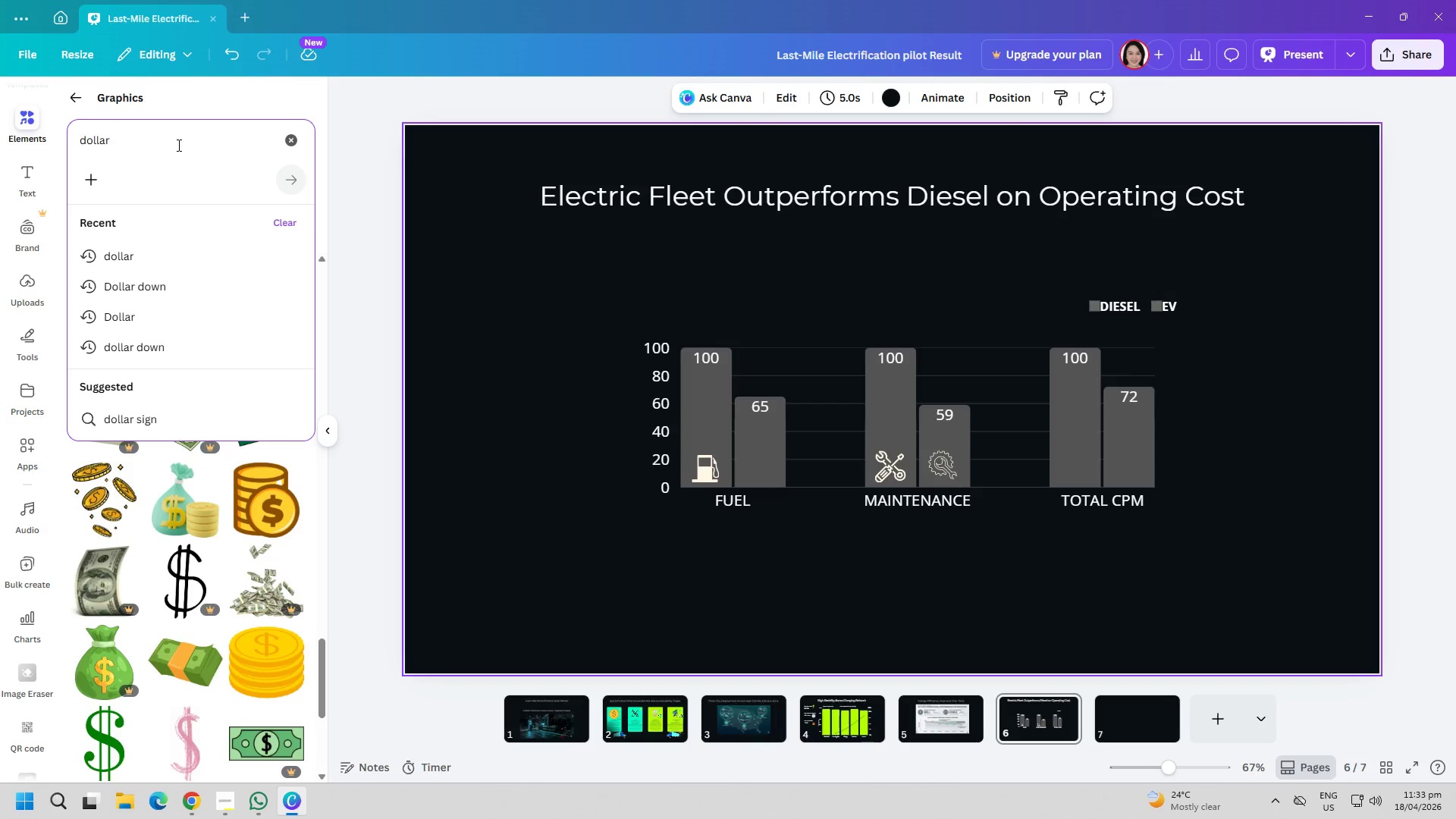 
type( rolling)
 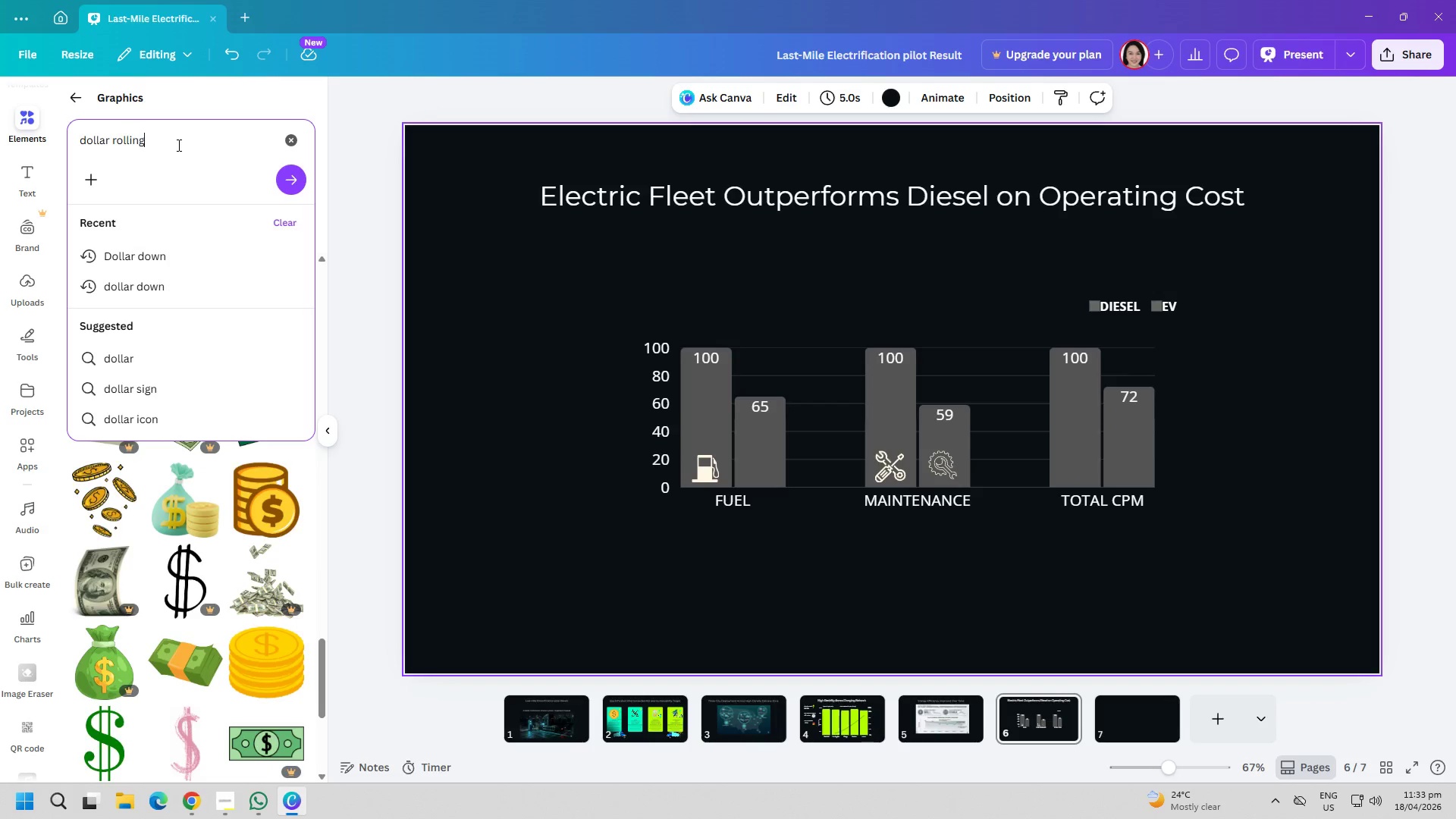 
key(Enter)
 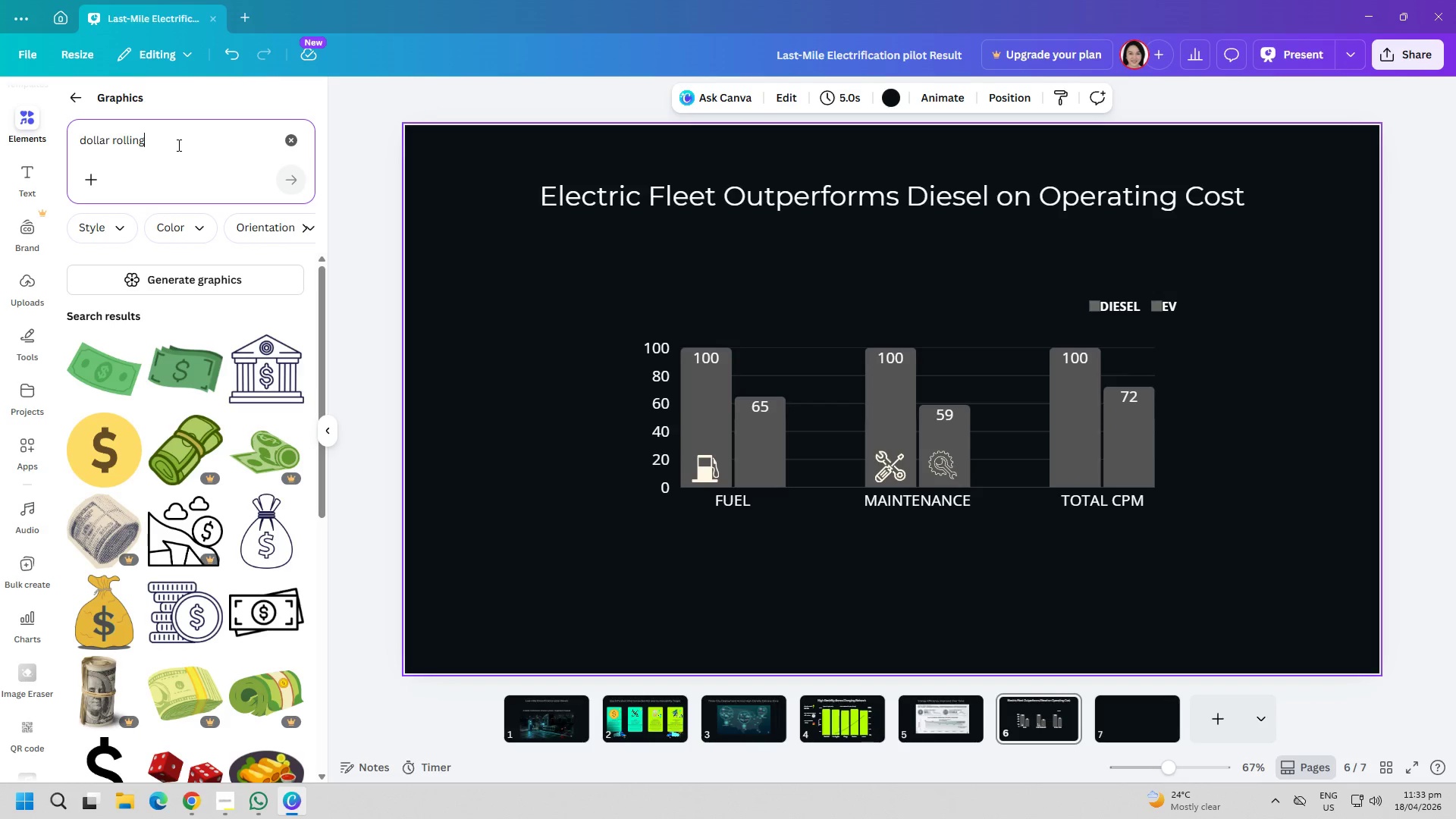 
scroll: coordinate [264, 358], scroll_direction: down, amount: 5.0
 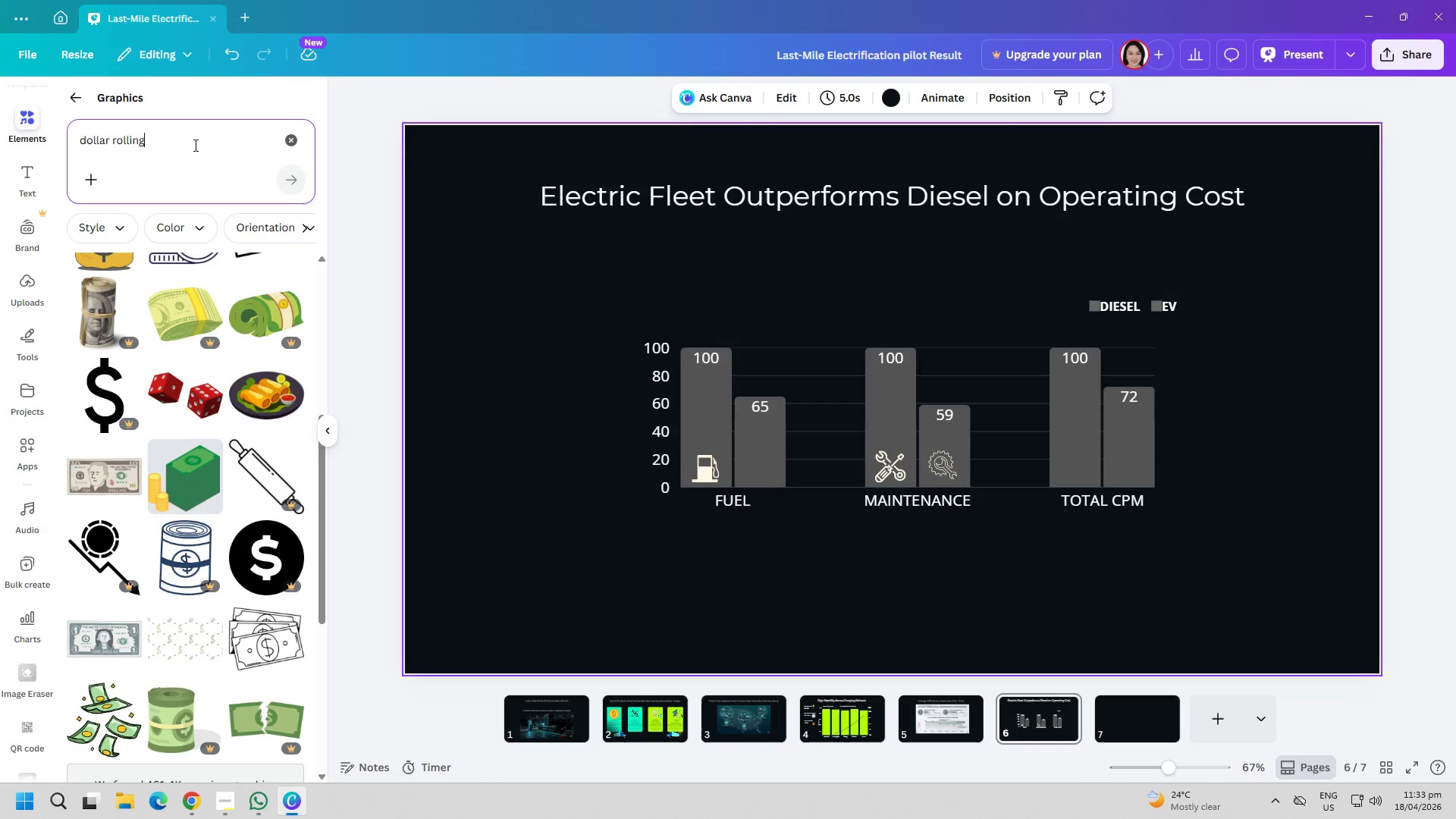 
left_click([193, 145])
 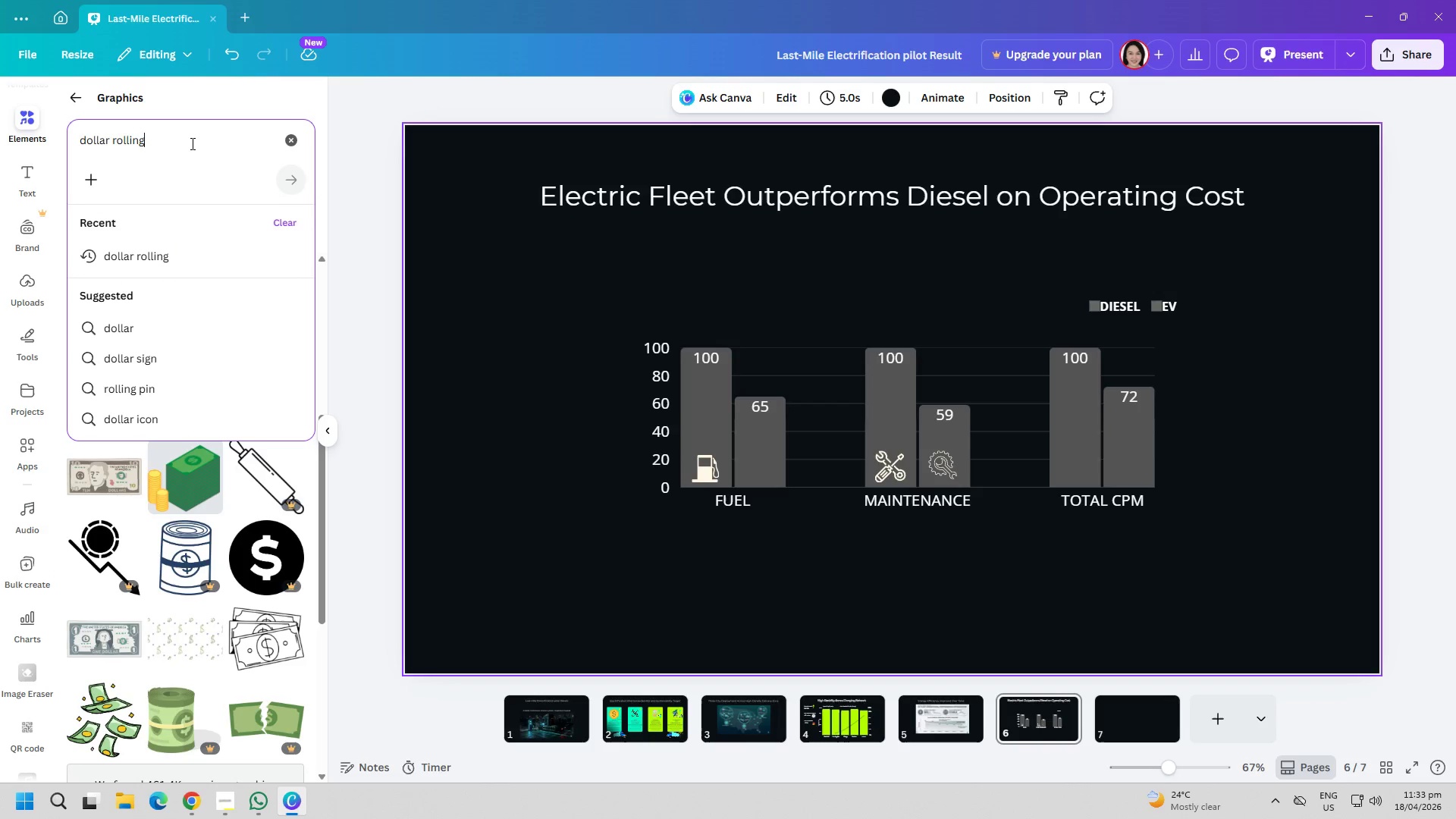 
key(Backspace)
 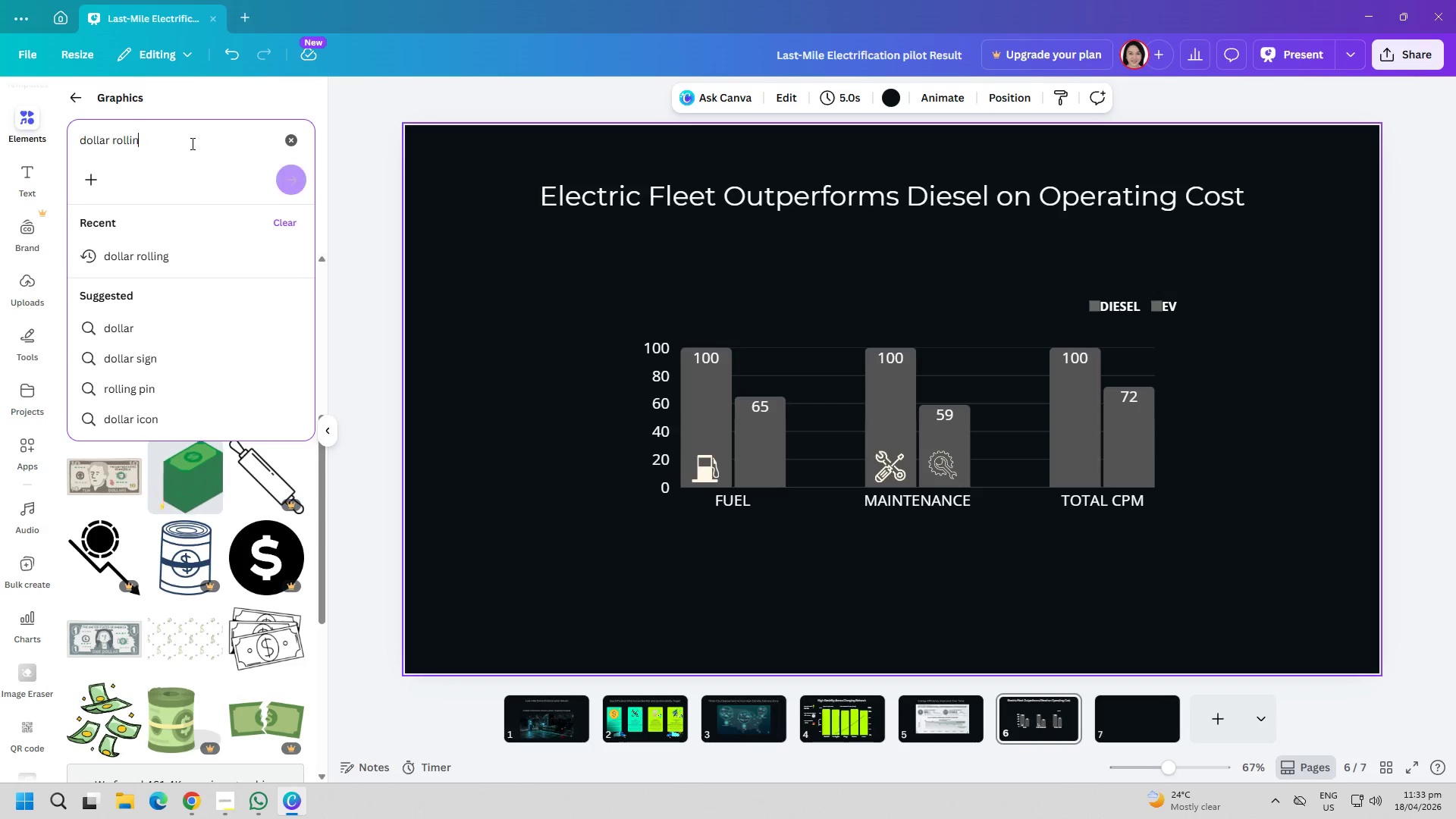 
key(Backspace)
 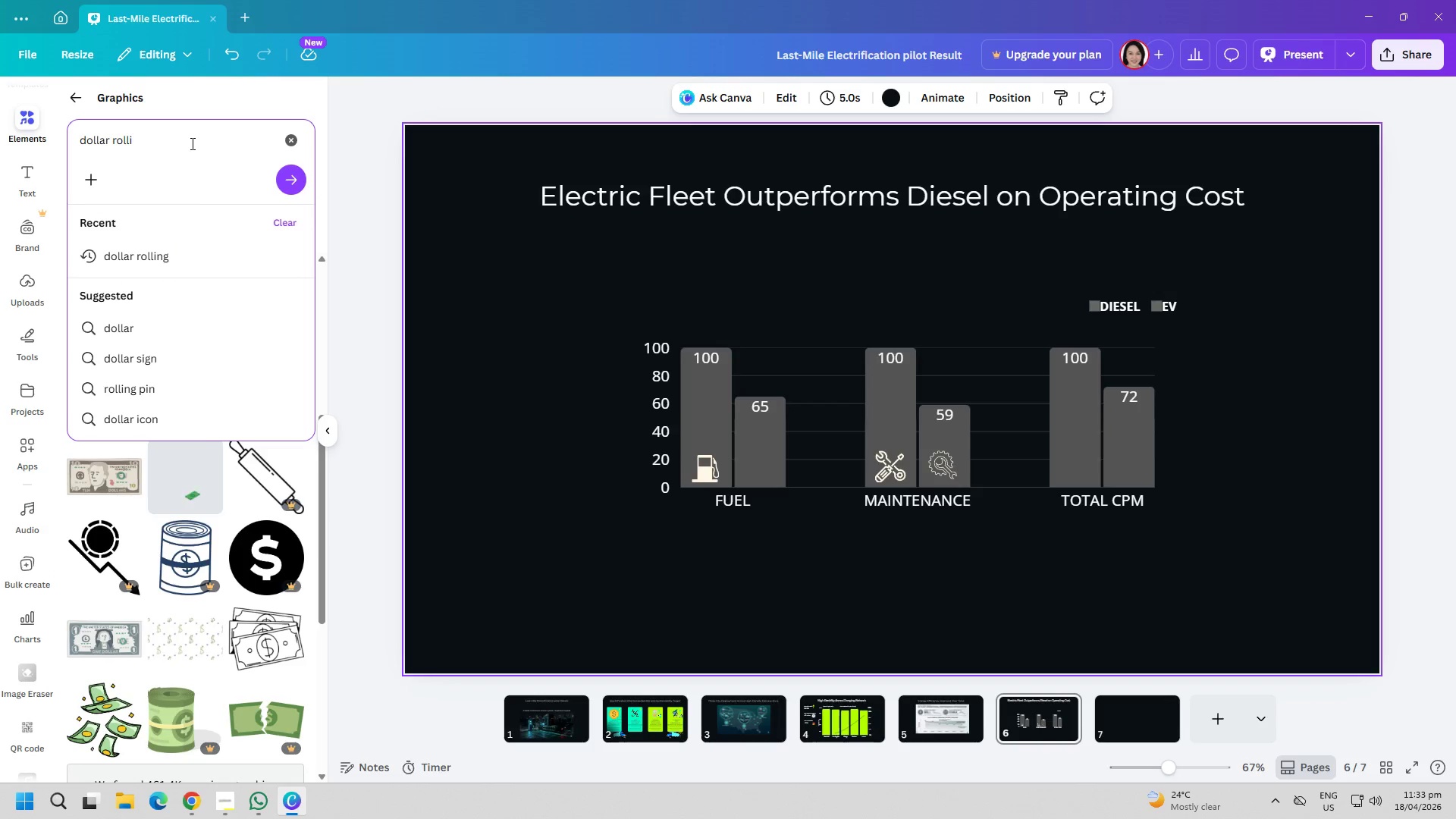 
key(Backspace)
 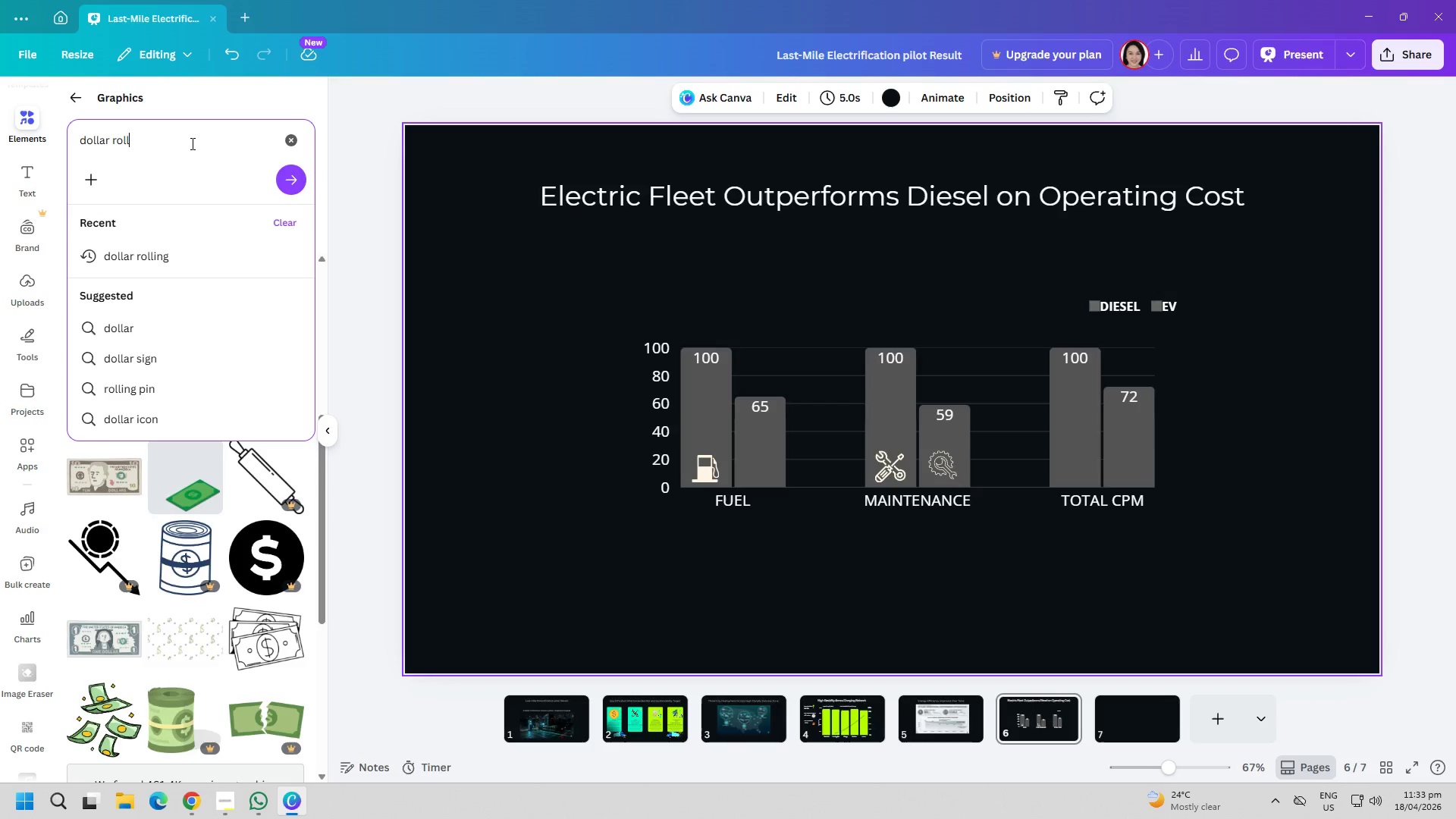 
key(Enter)
 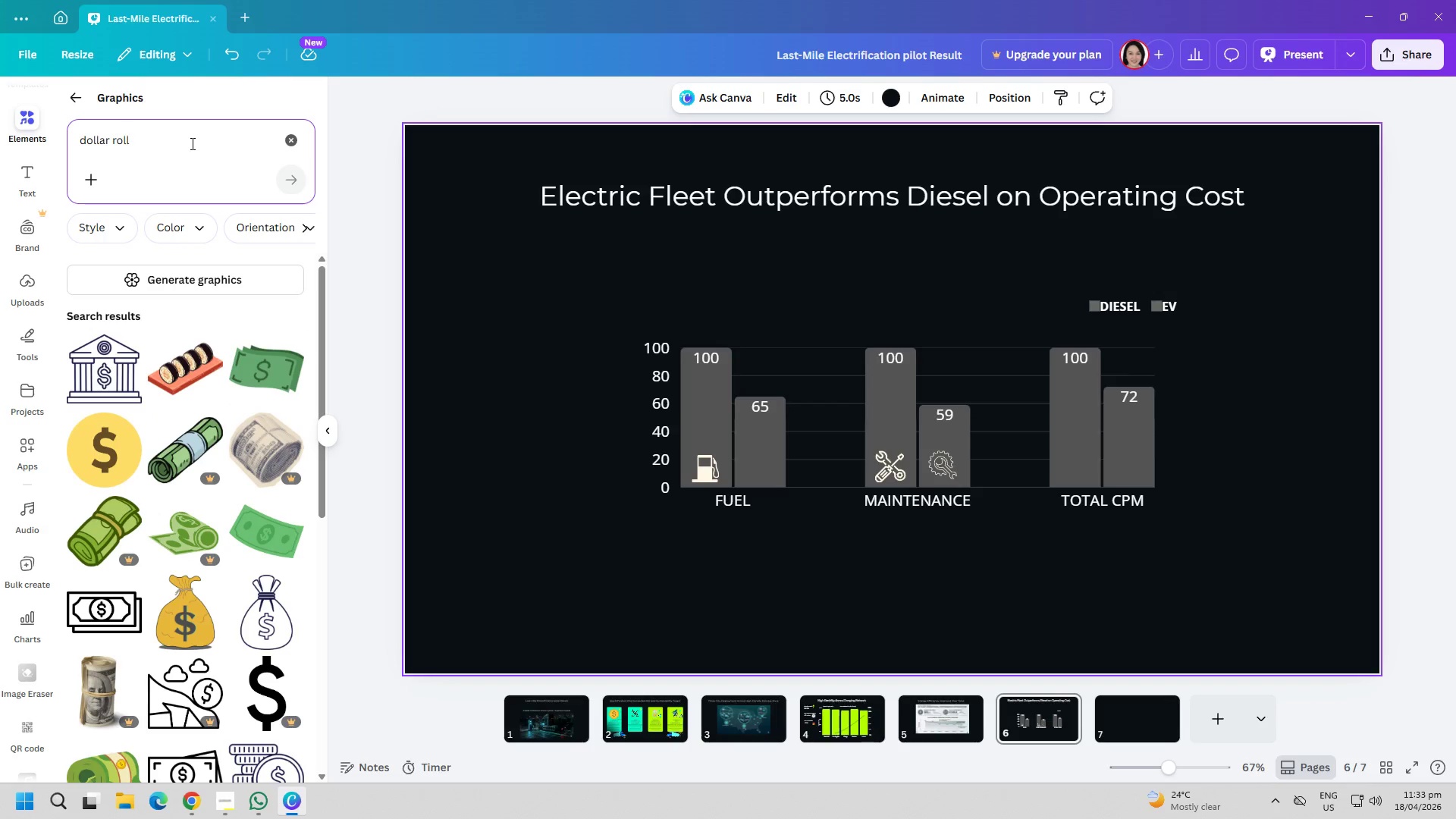 
scroll: coordinate [209, 580], scroll_direction: down, amount: 15.0
 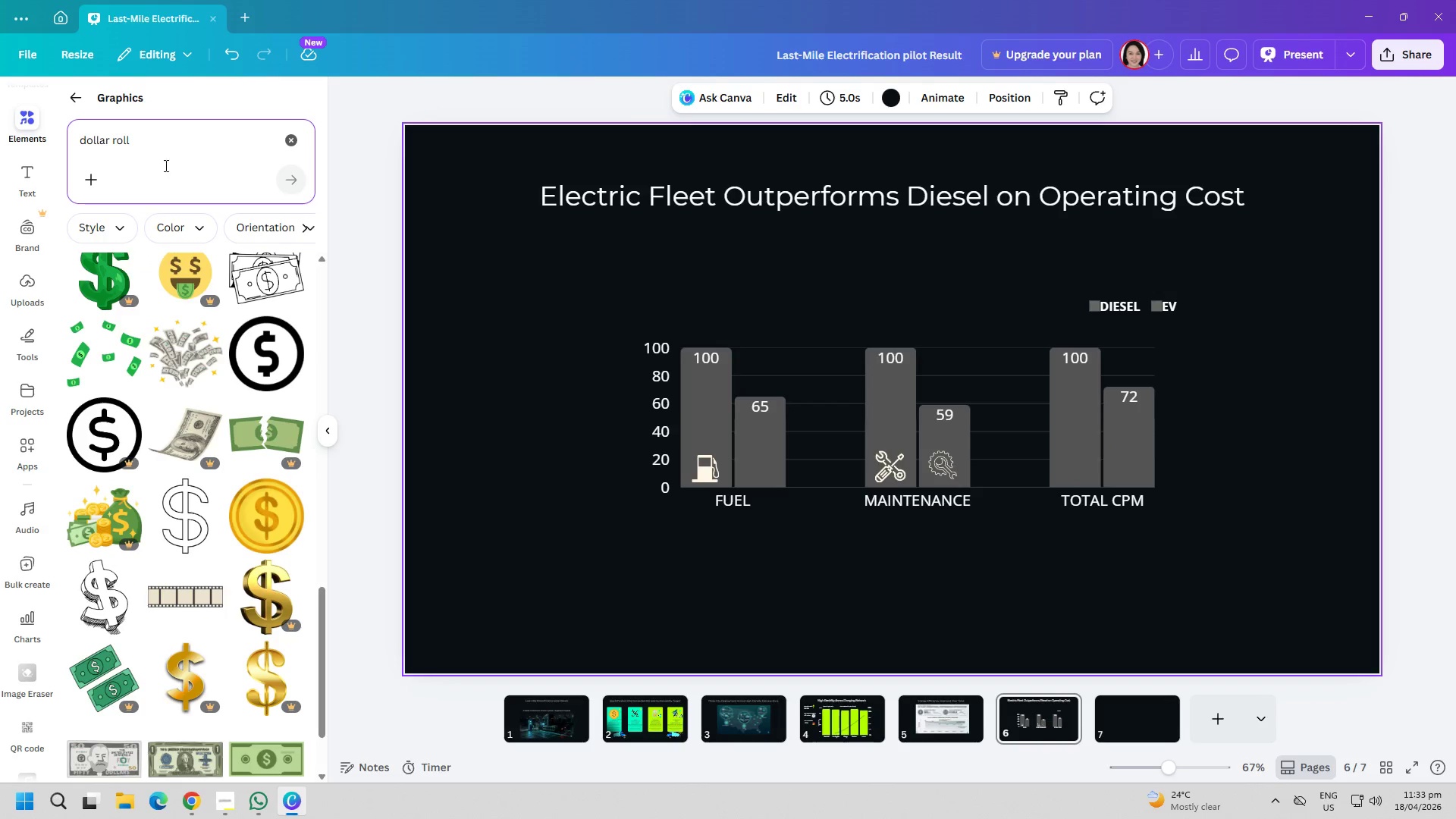 
left_click([173, 146])
 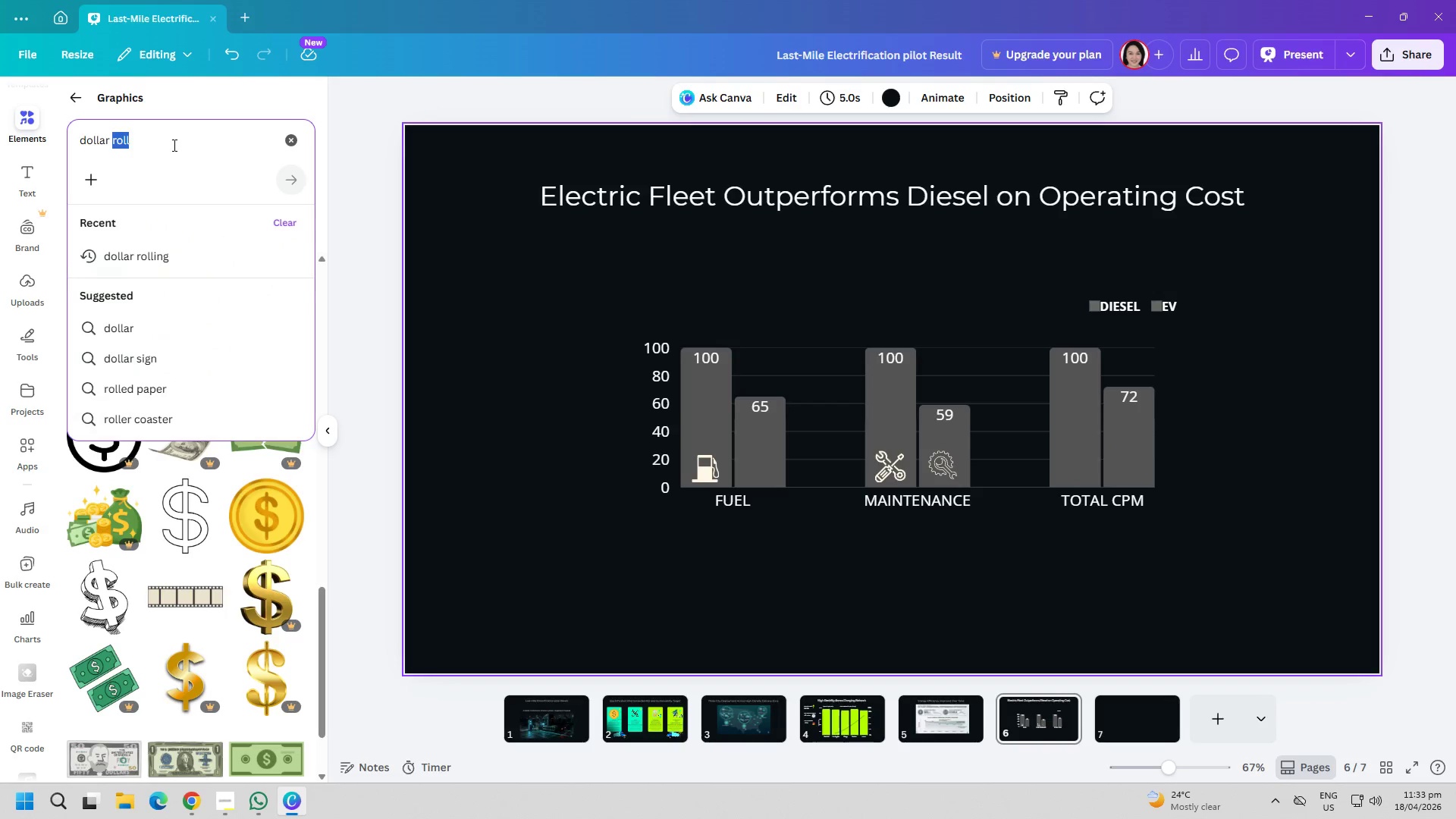 
triple_click([173, 145])
 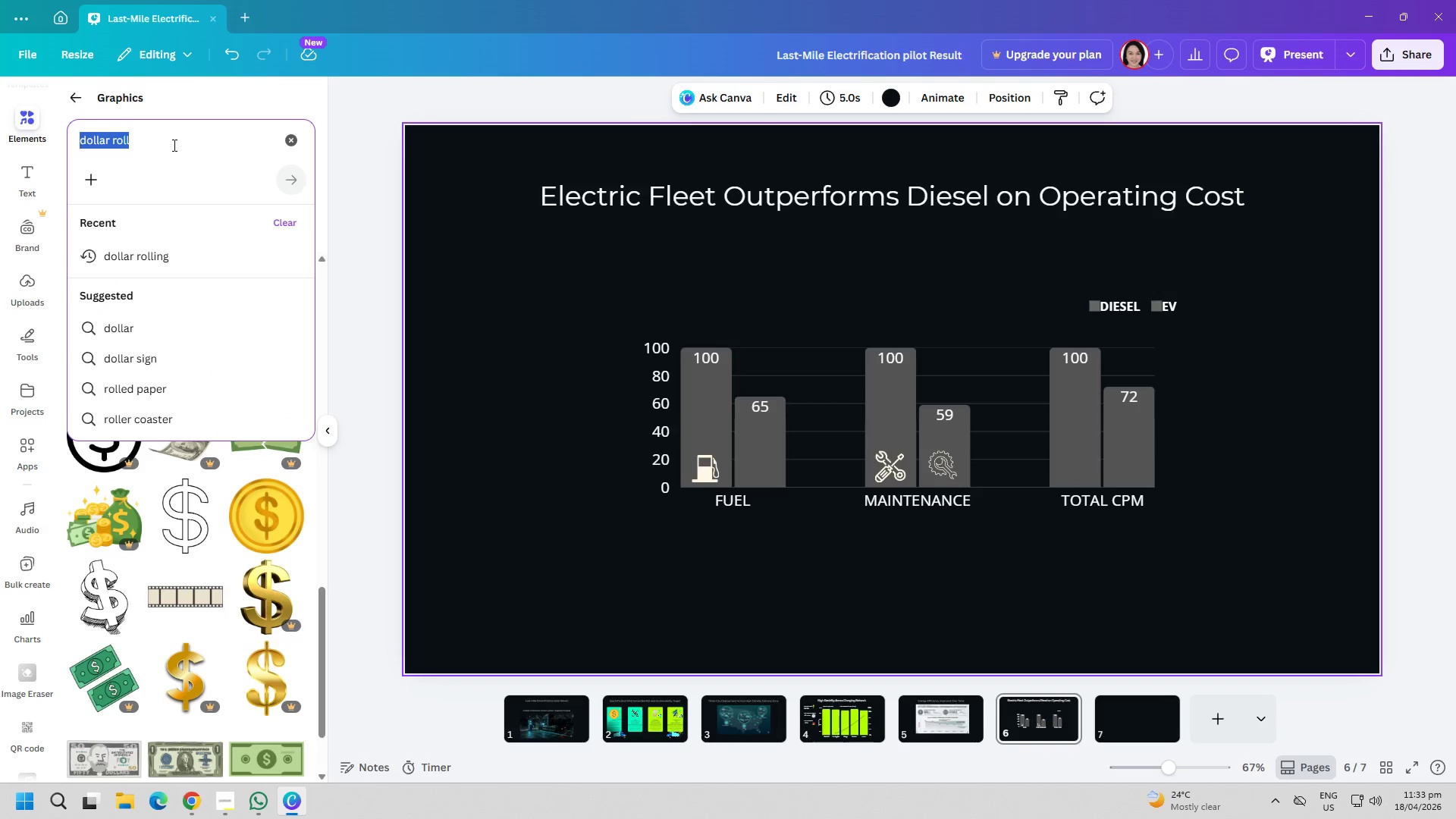 
key(CapsLock)
 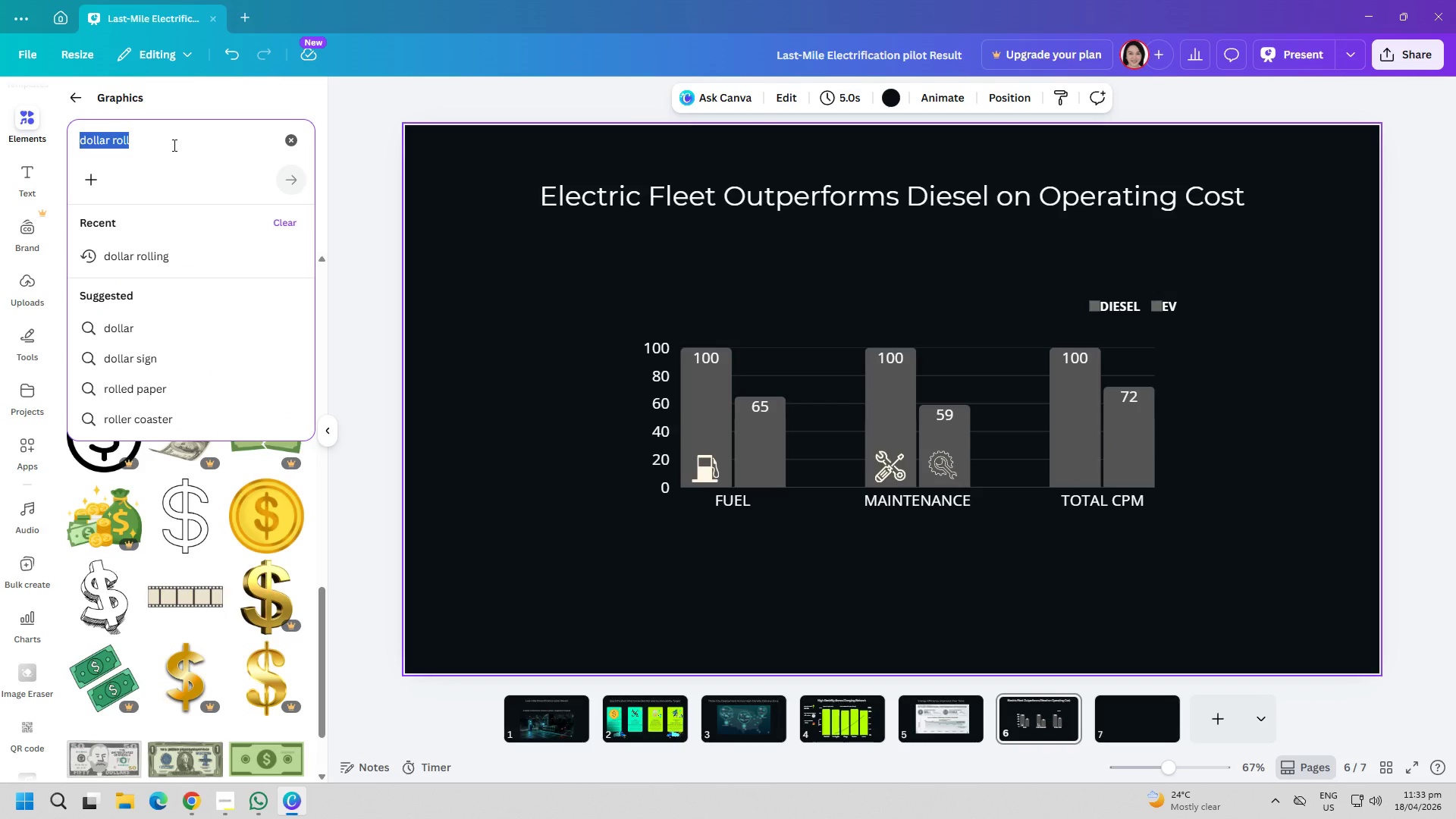 
type(DO)
key(Backspace)
type(ollar circle)
 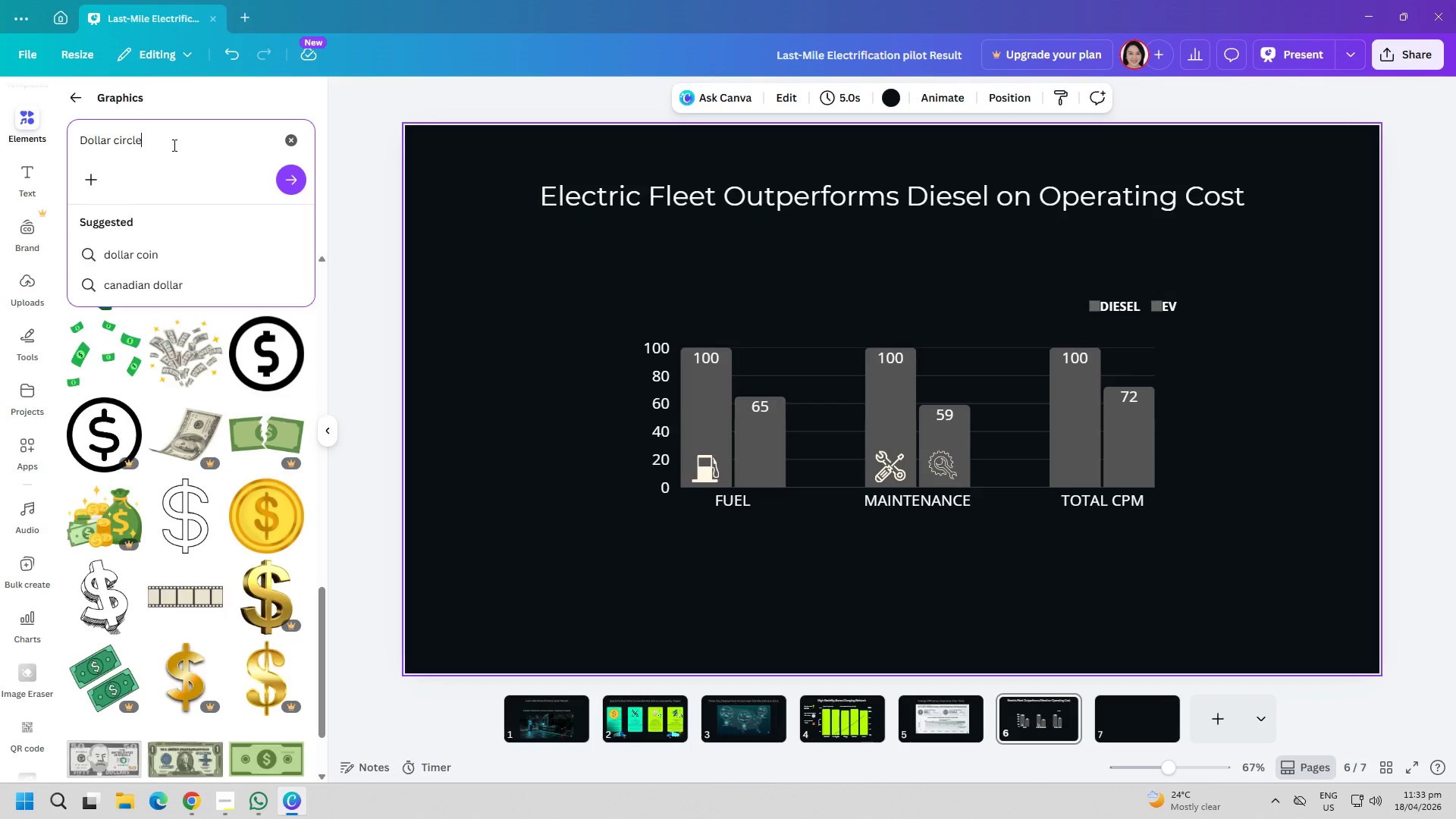 
key(Enter)
 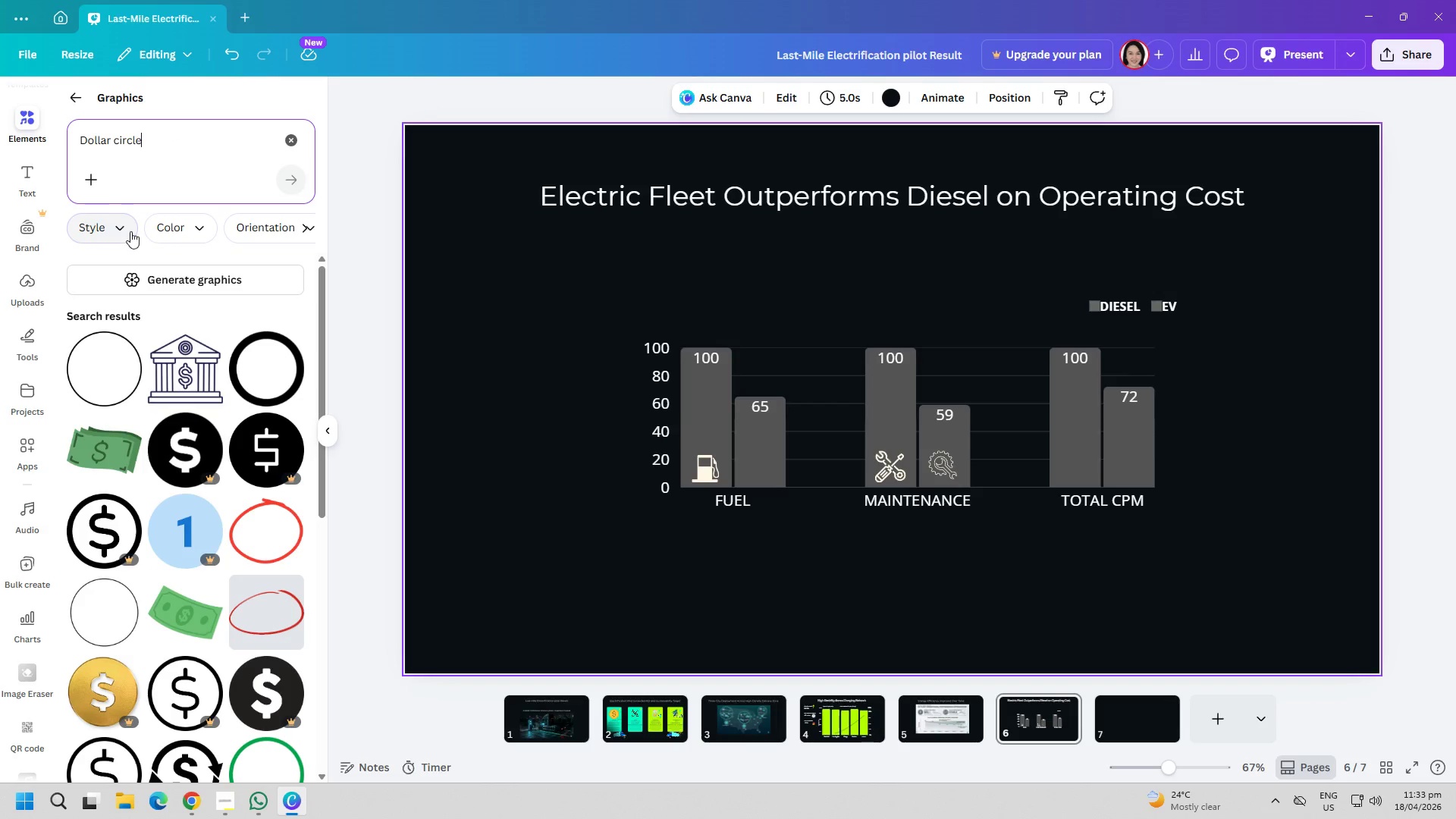 
scroll: coordinate [165, 657], scroll_direction: down, amount: 2.0
 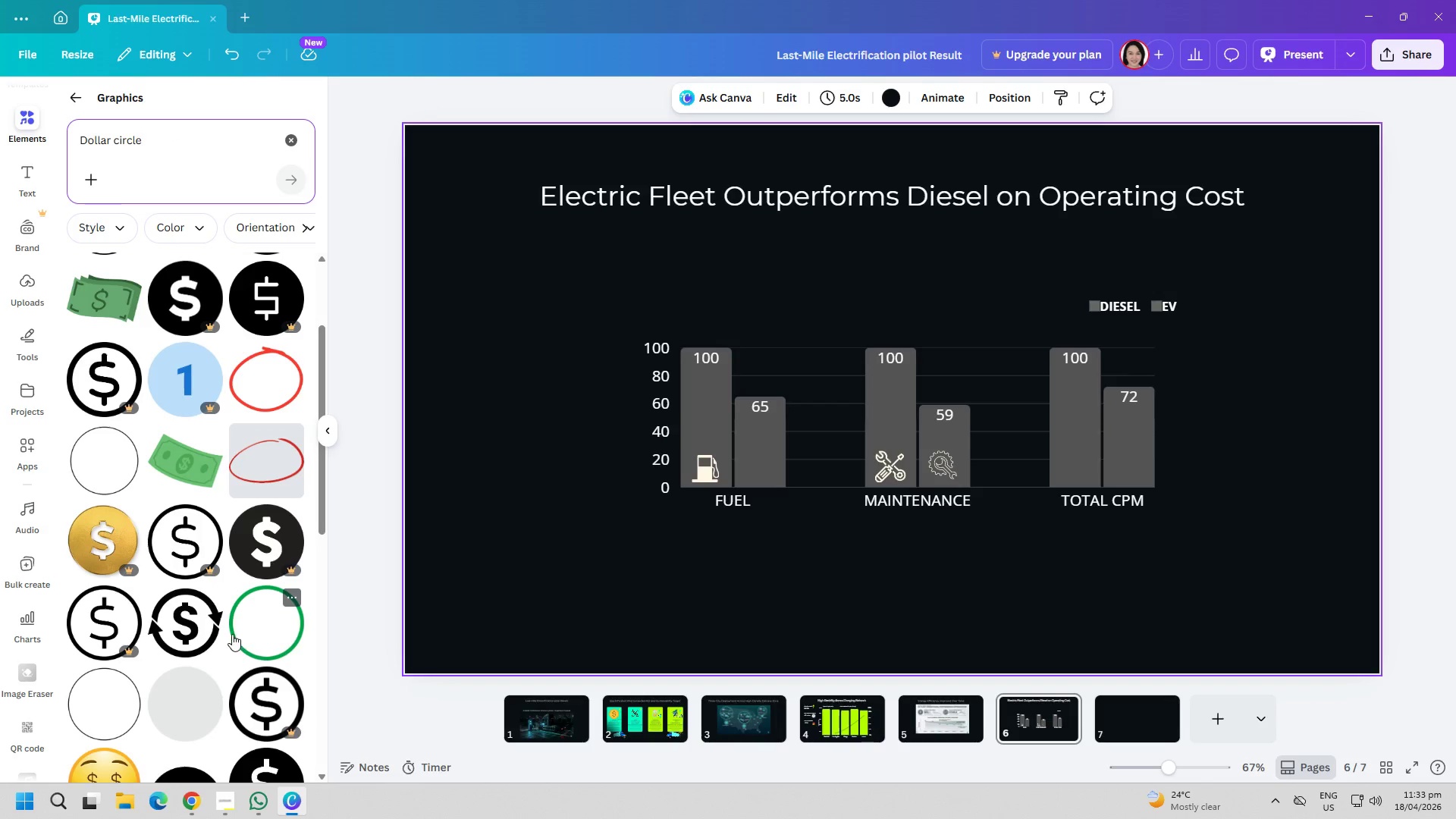 
left_click([191, 624])
 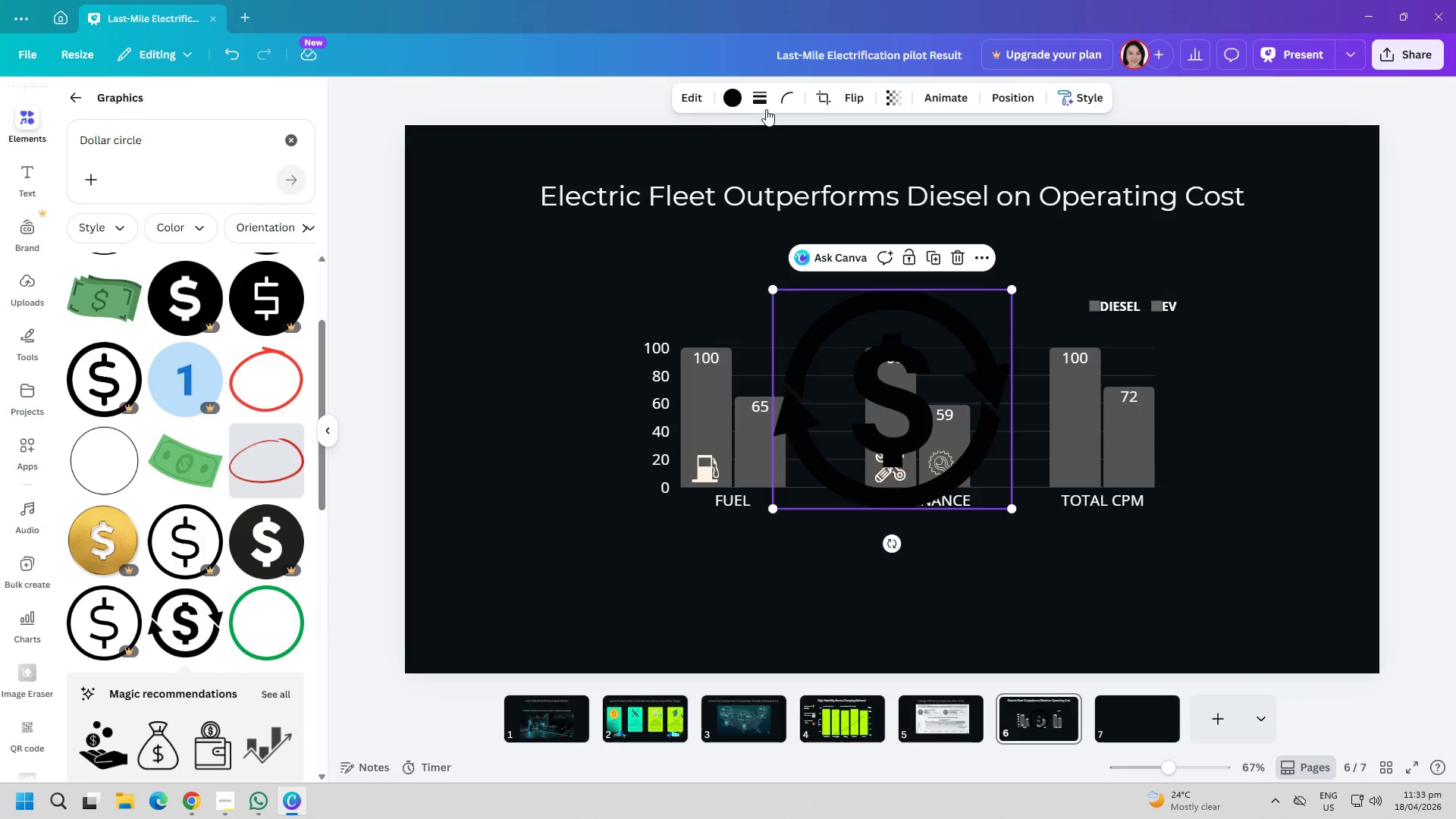 
left_click([739, 94])
 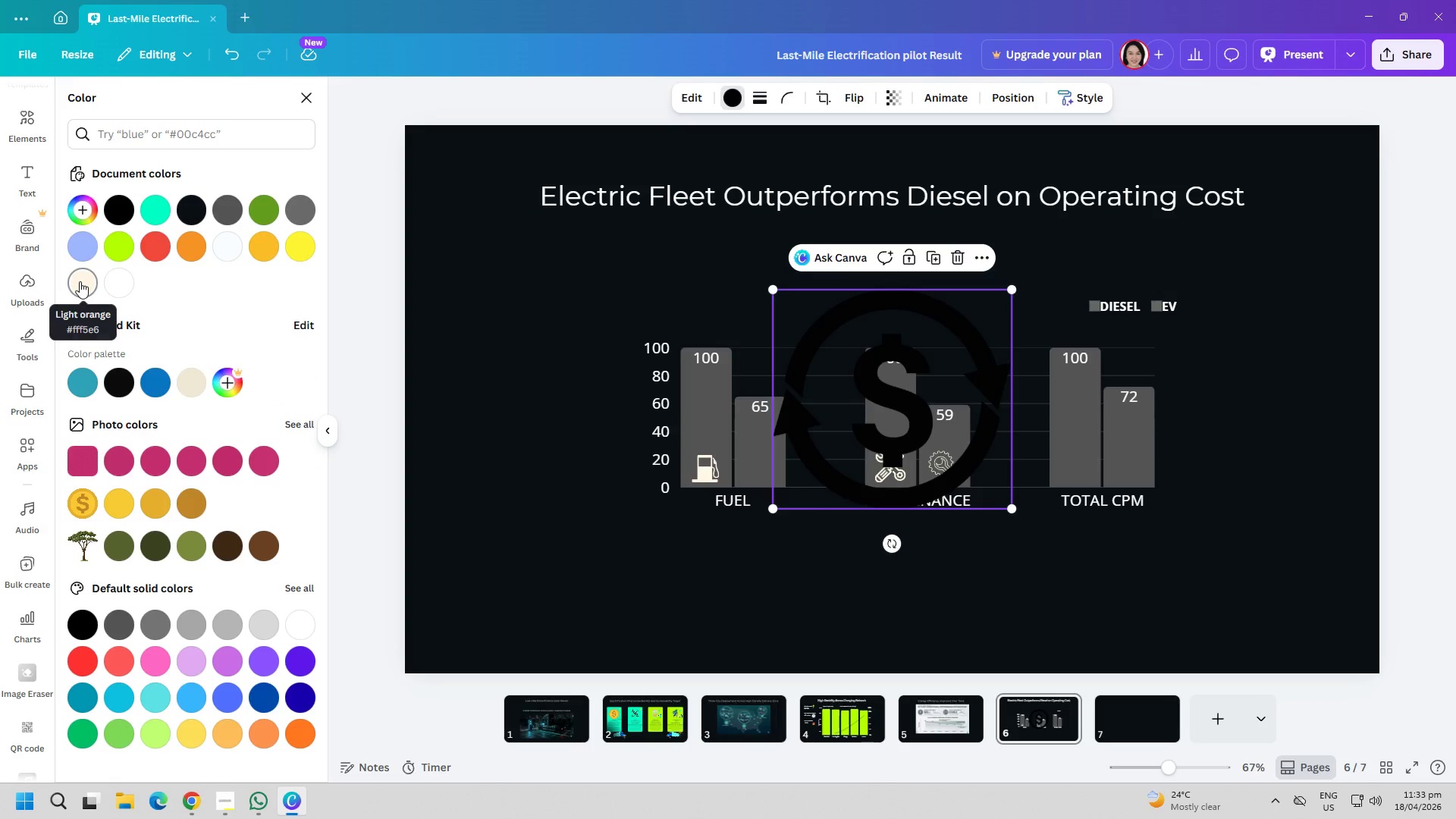 
double_click([692, 573])
 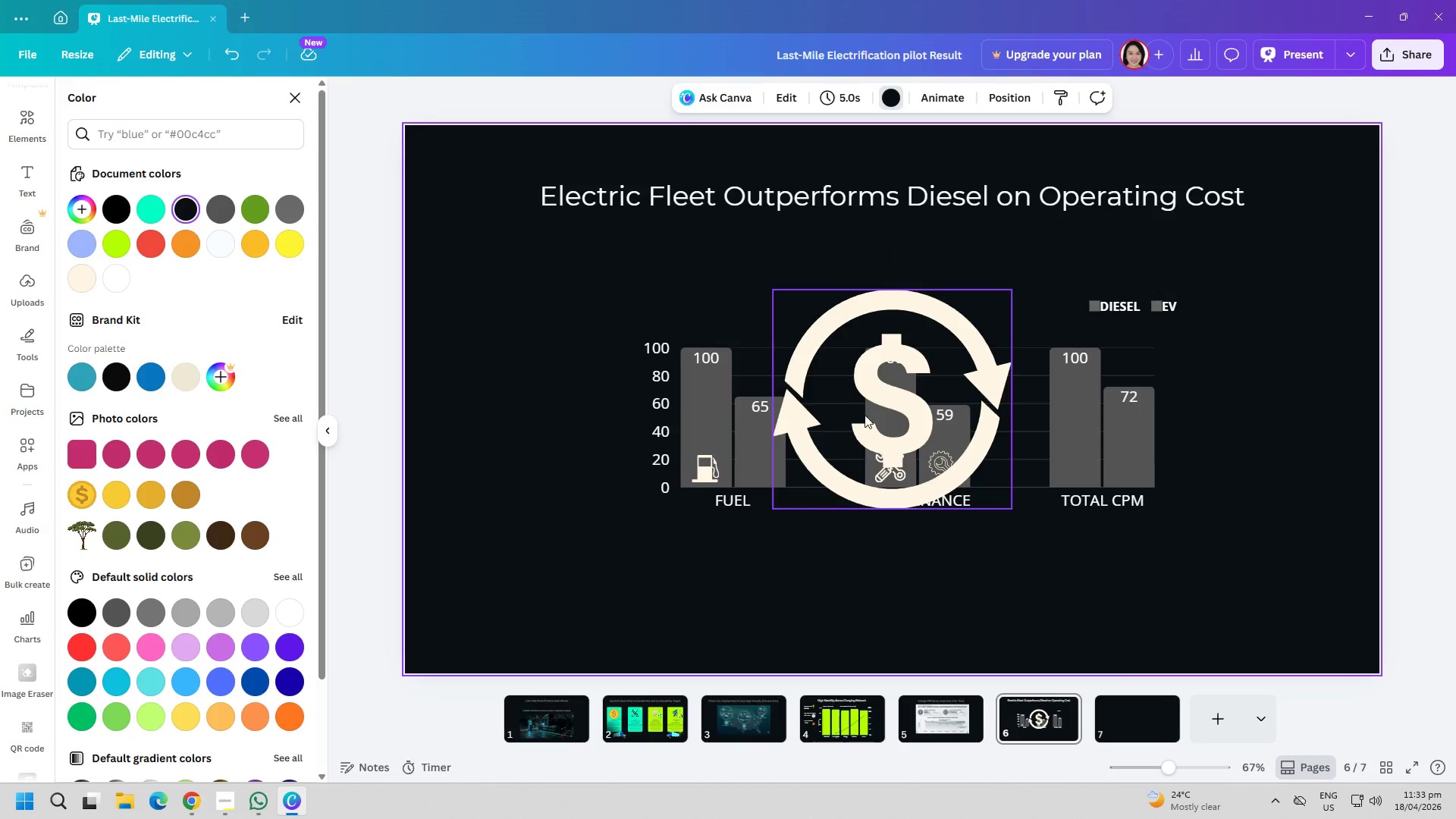 
left_click_drag(start_coordinate=[899, 416], to_coordinate=[1119, 520])
 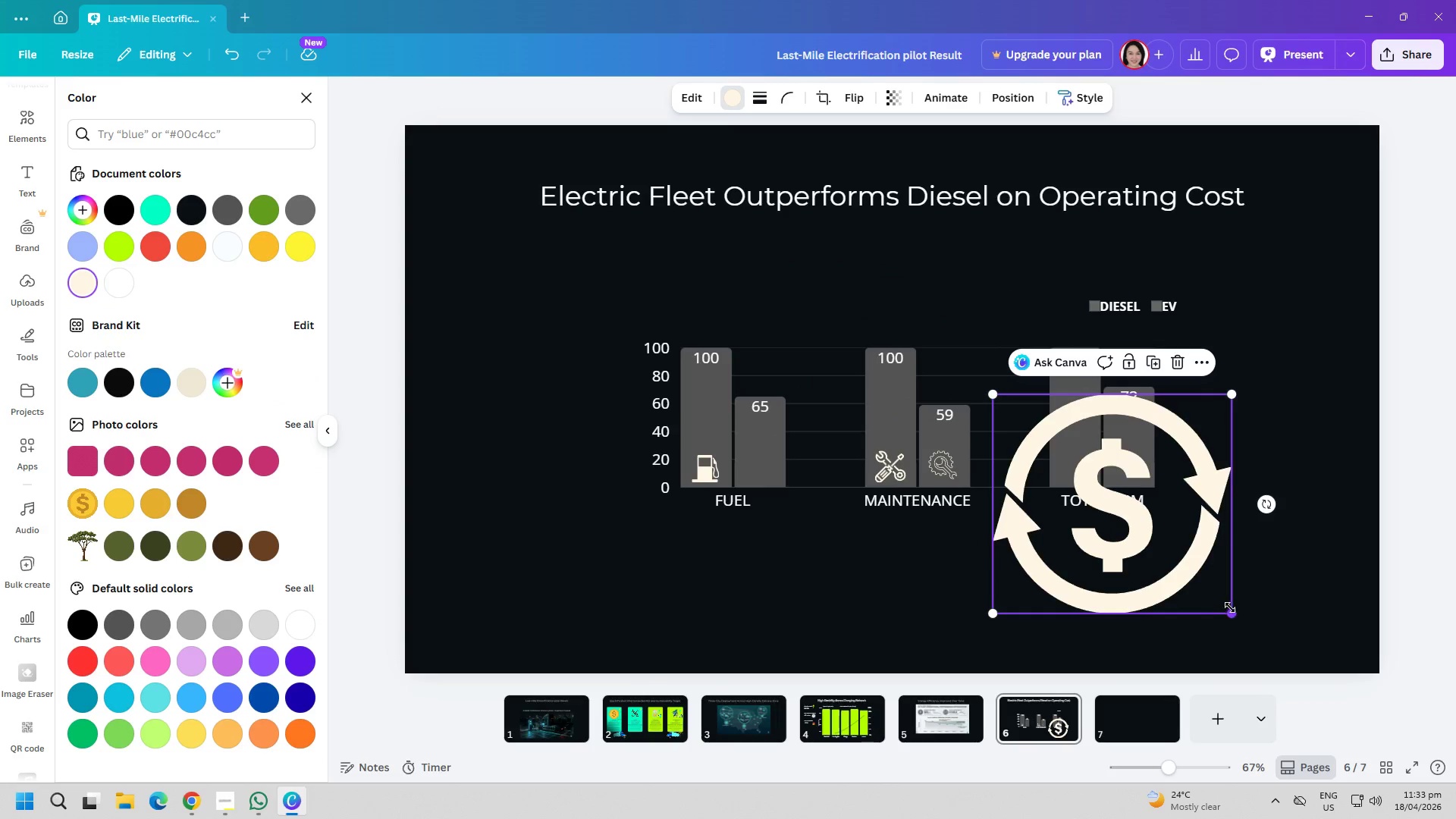 
left_click_drag(start_coordinate=[1228, 606], to_coordinate=[1147, 564])
 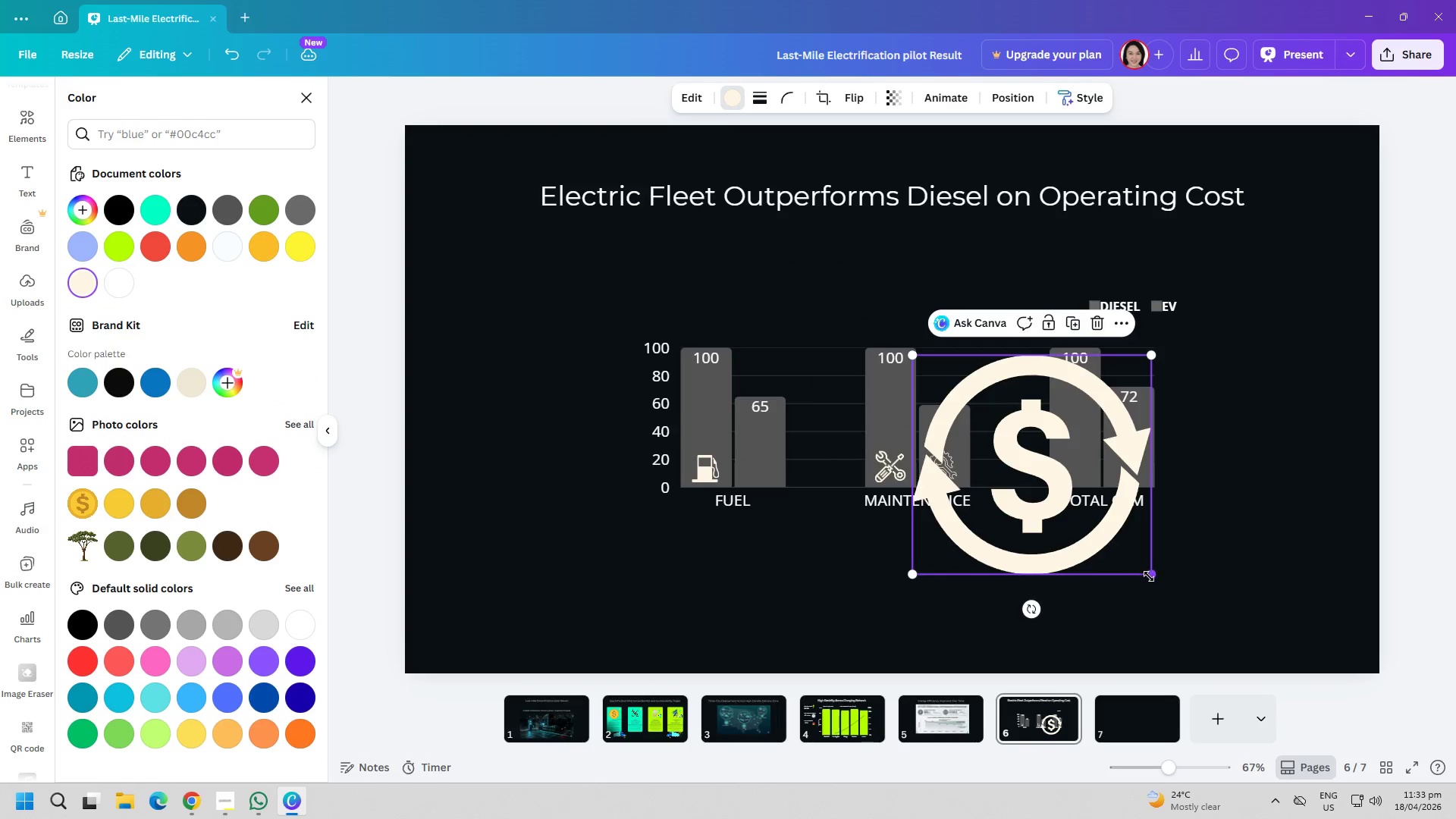 
left_click_drag(start_coordinate=[1151, 576], to_coordinate=[950, 433])
 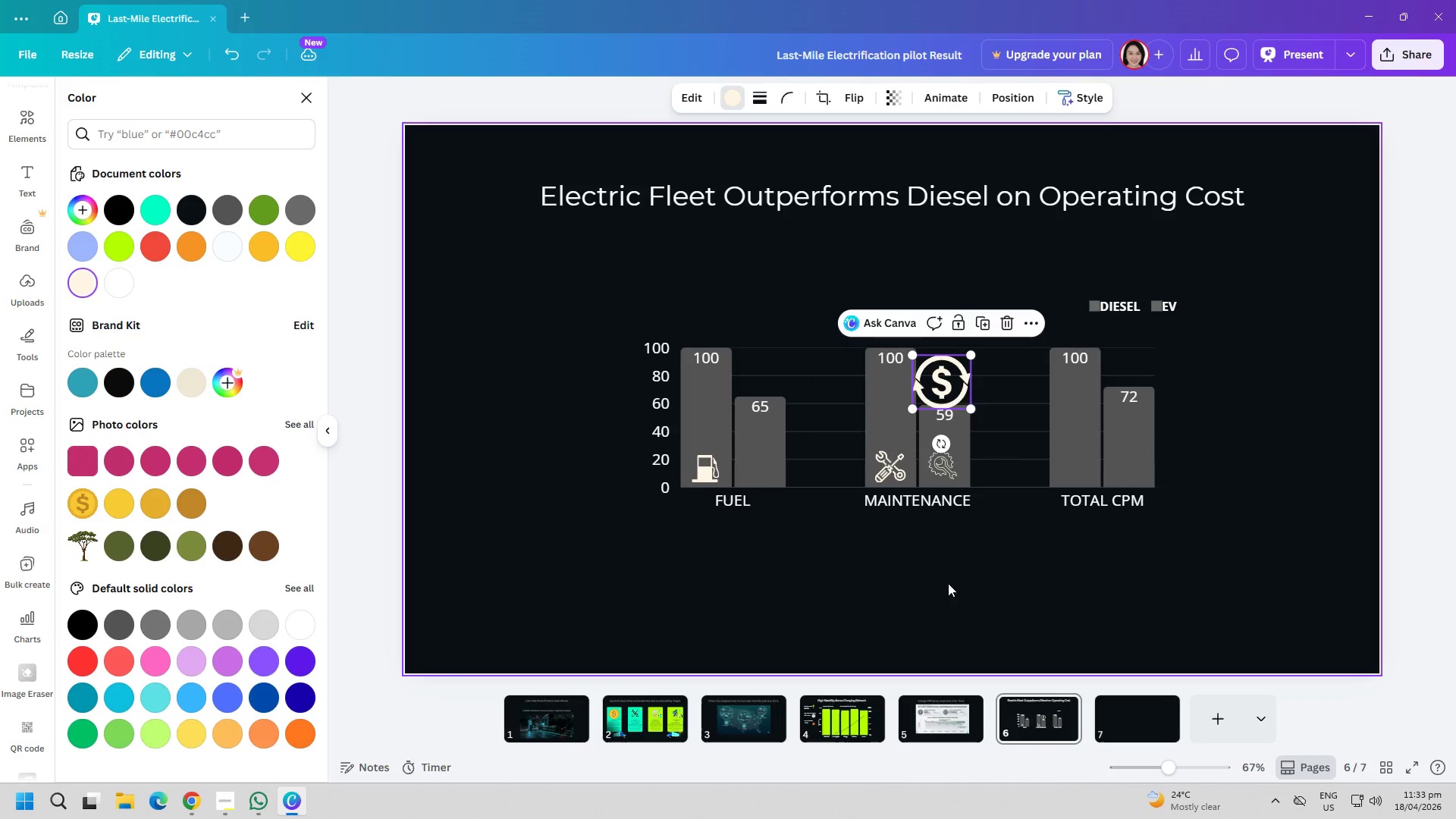 
left_click([948, 583])
 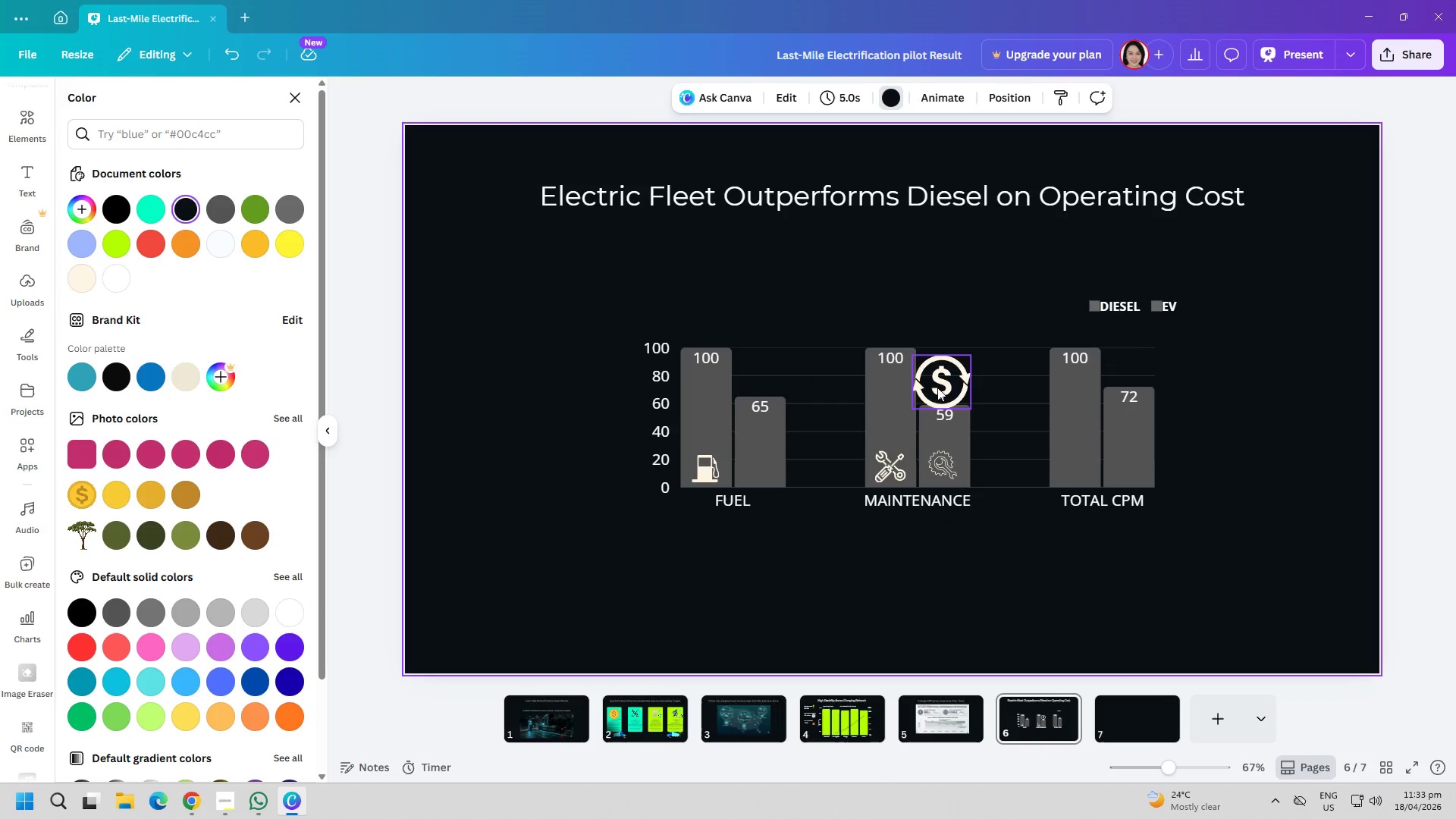 
left_click_drag(start_coordinate=[941, 382], to_coordinate=[1078, 465])
 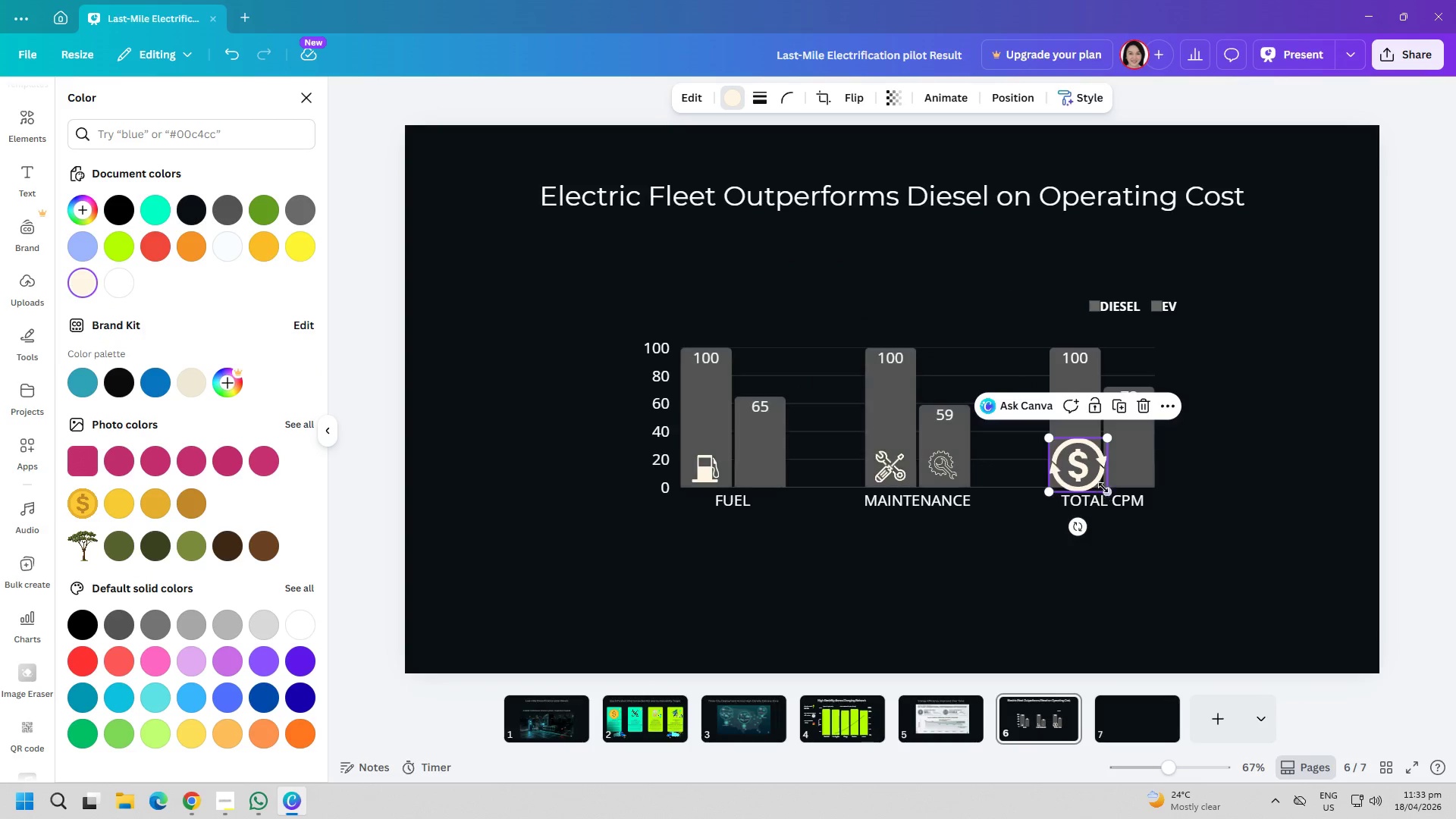 
left_click_drag(start_coordinate=[1106, 489], to_coordinate=[1081, 471])
 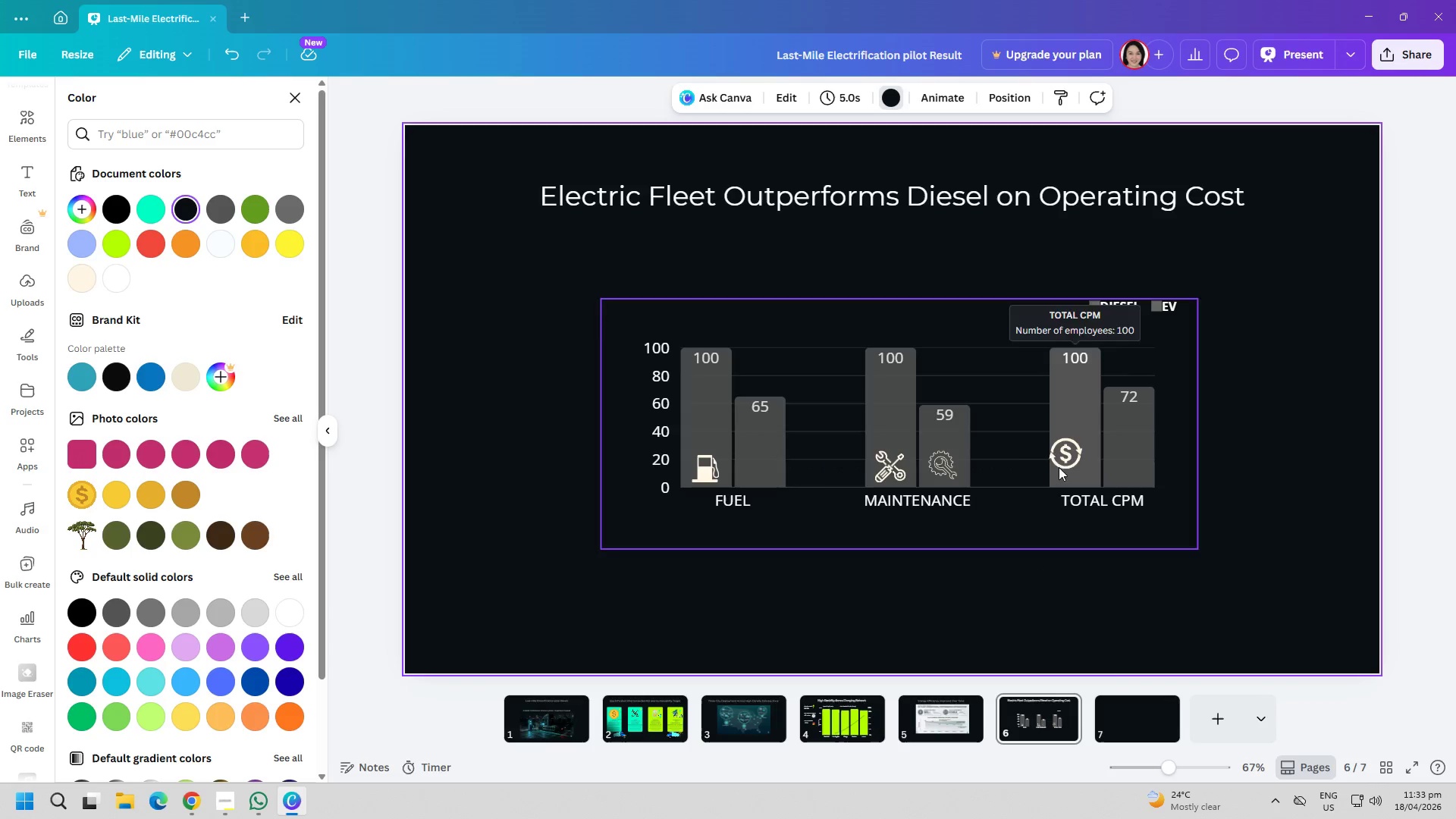 
left_click_drag(start_coordinate=[1065, 460], to_coordinate=[1078, 469])
 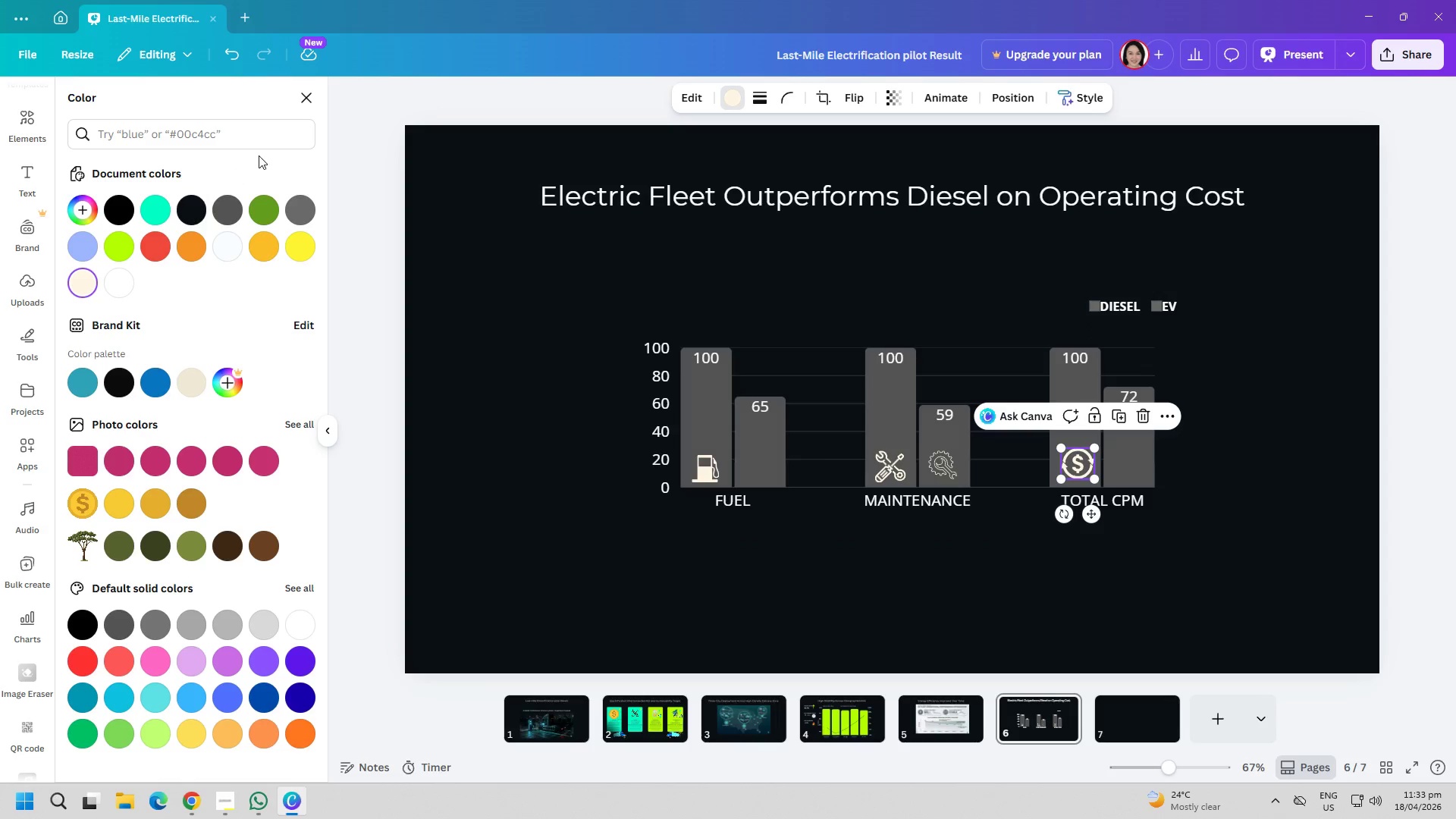 
left_click([253, 146])
 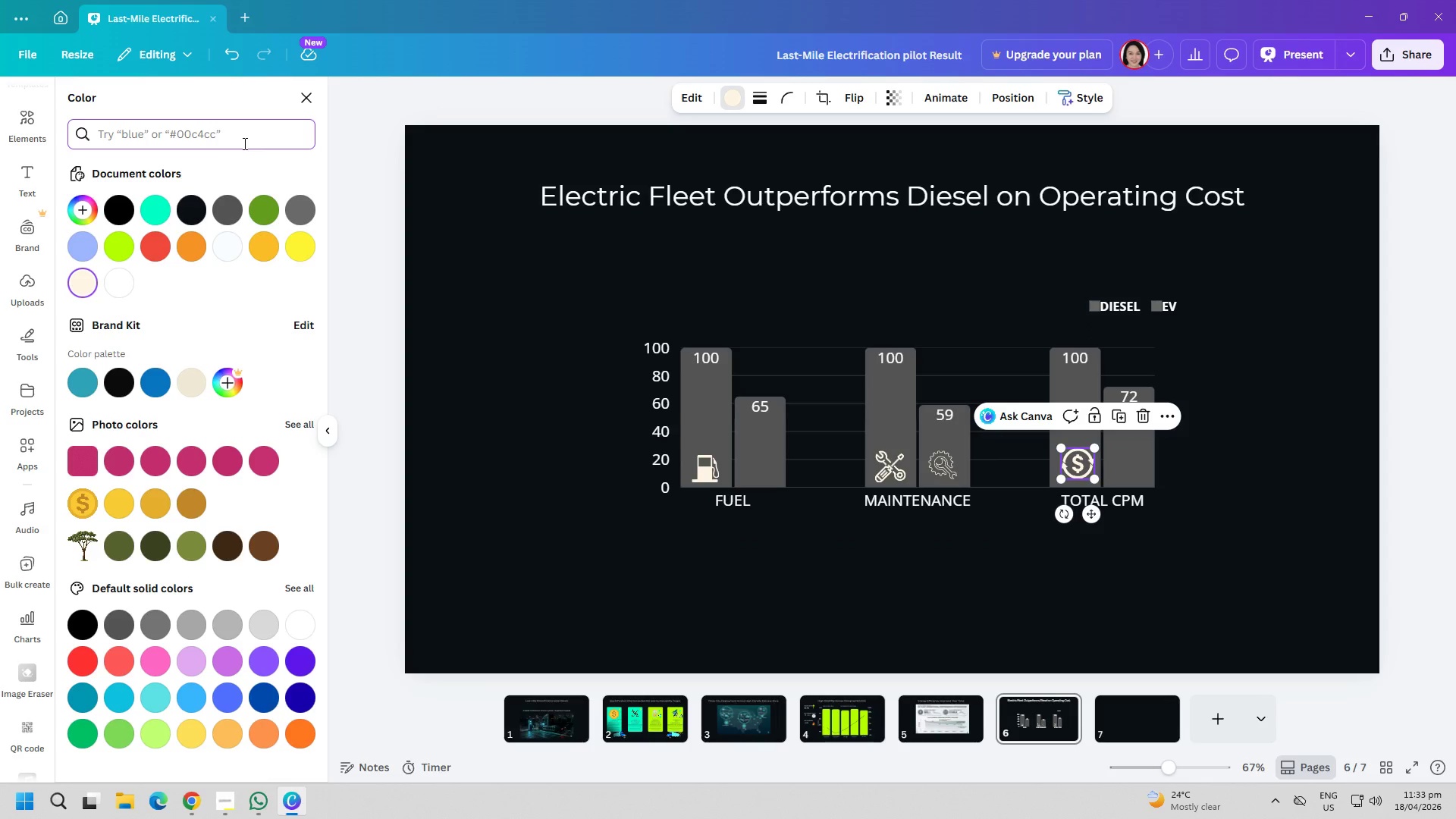 
type(road)
 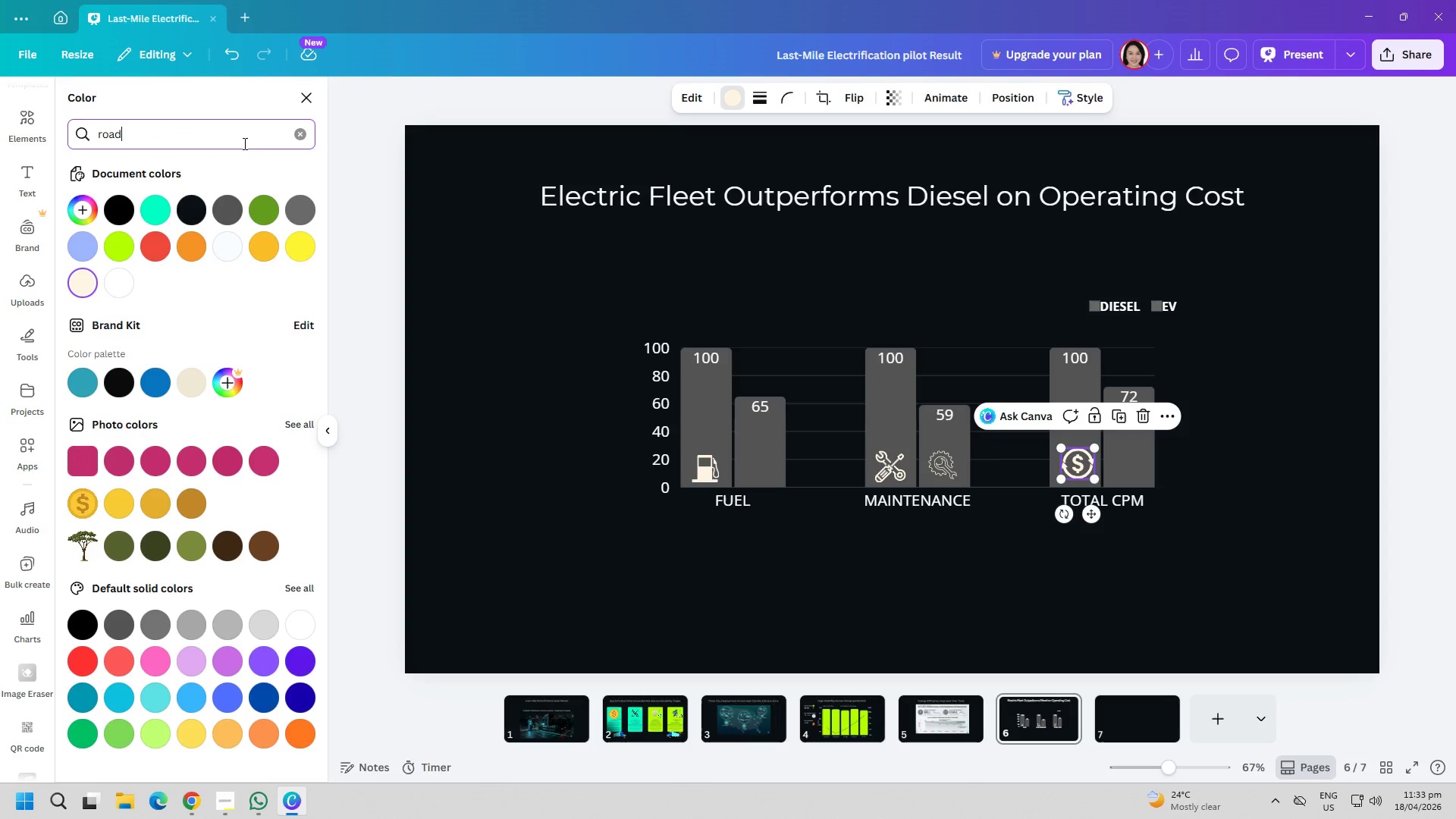 
key(Enter)
 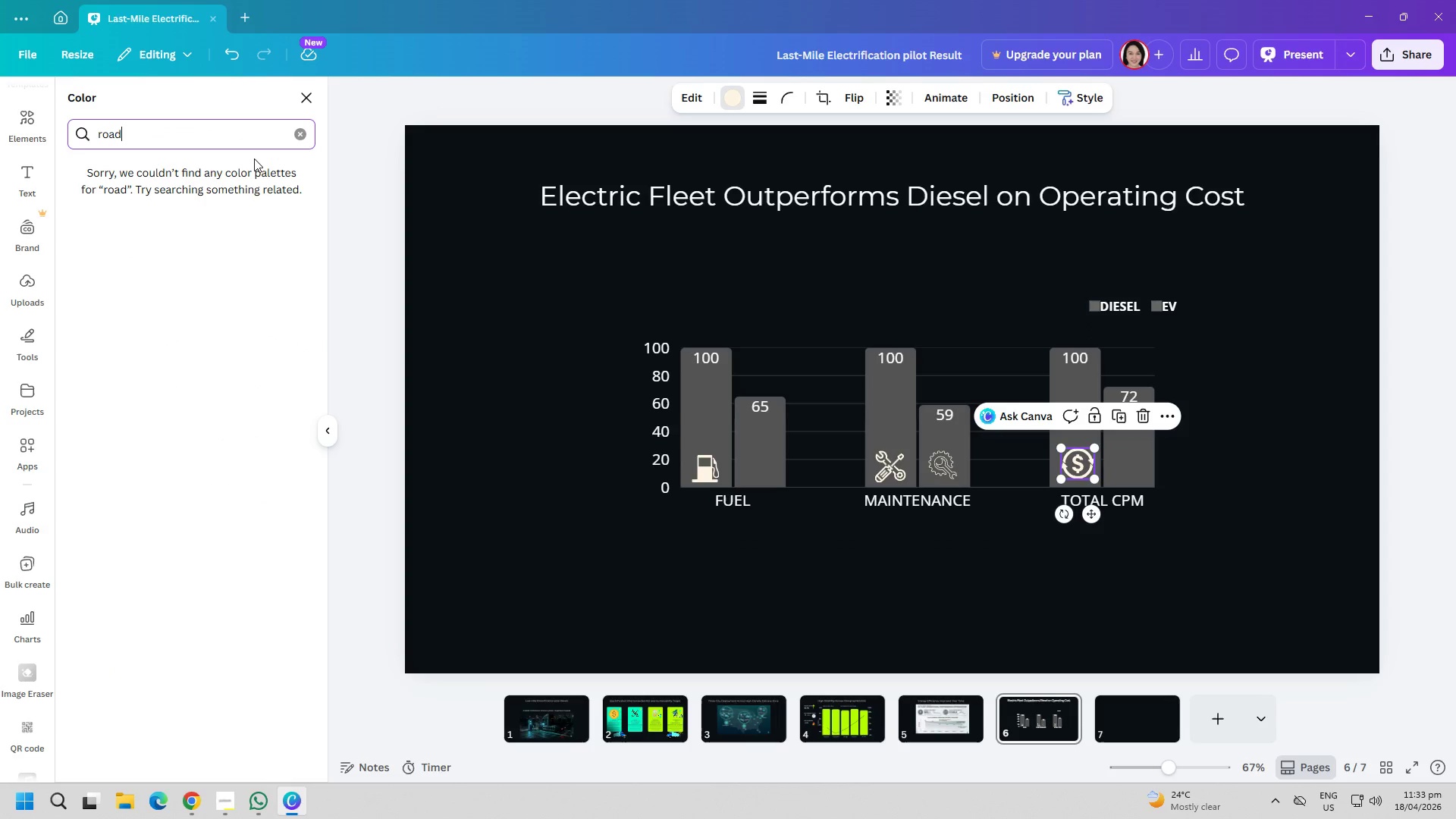 
left_click([282, 133])
 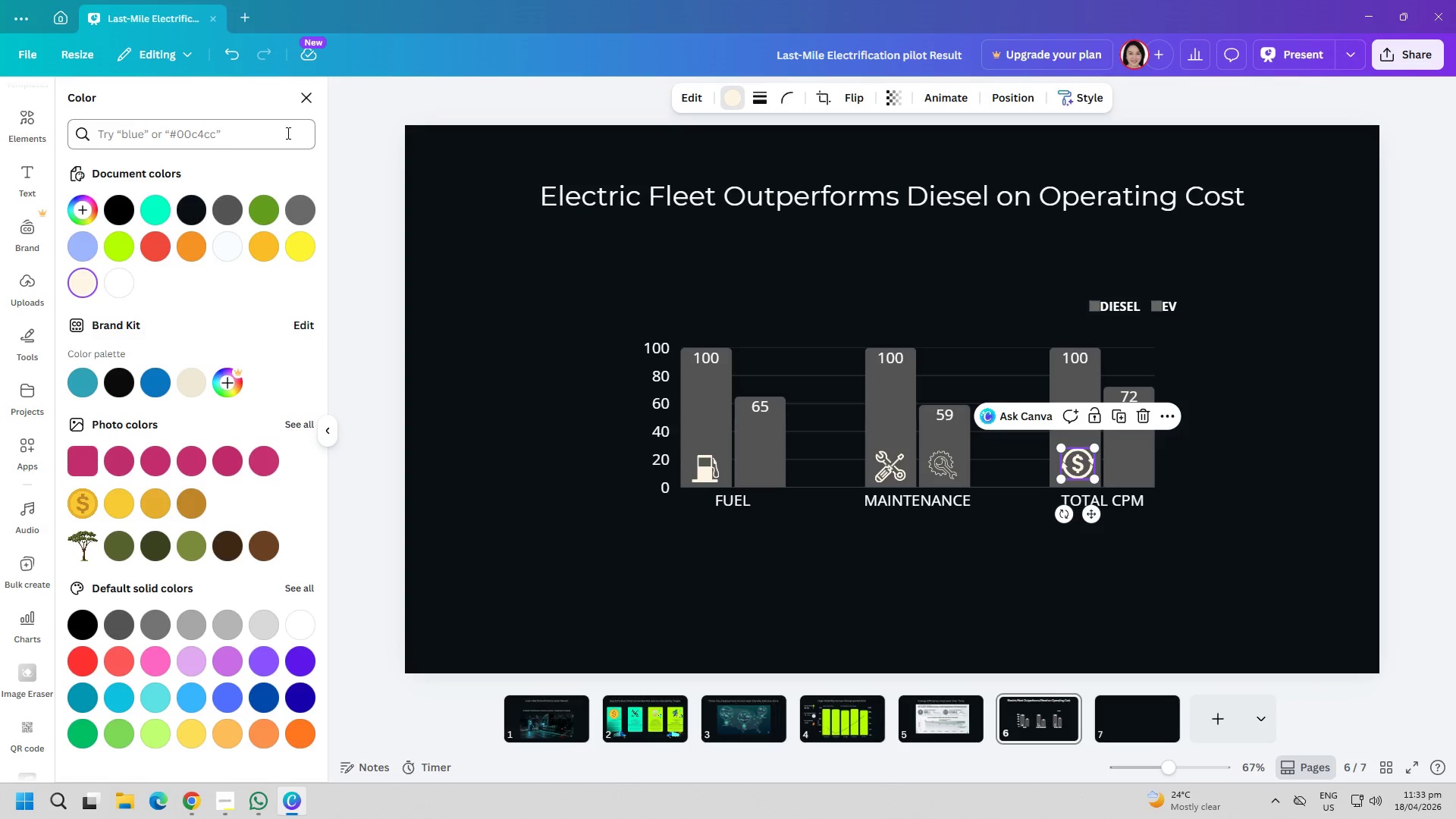 
triple_click([220, 141])
 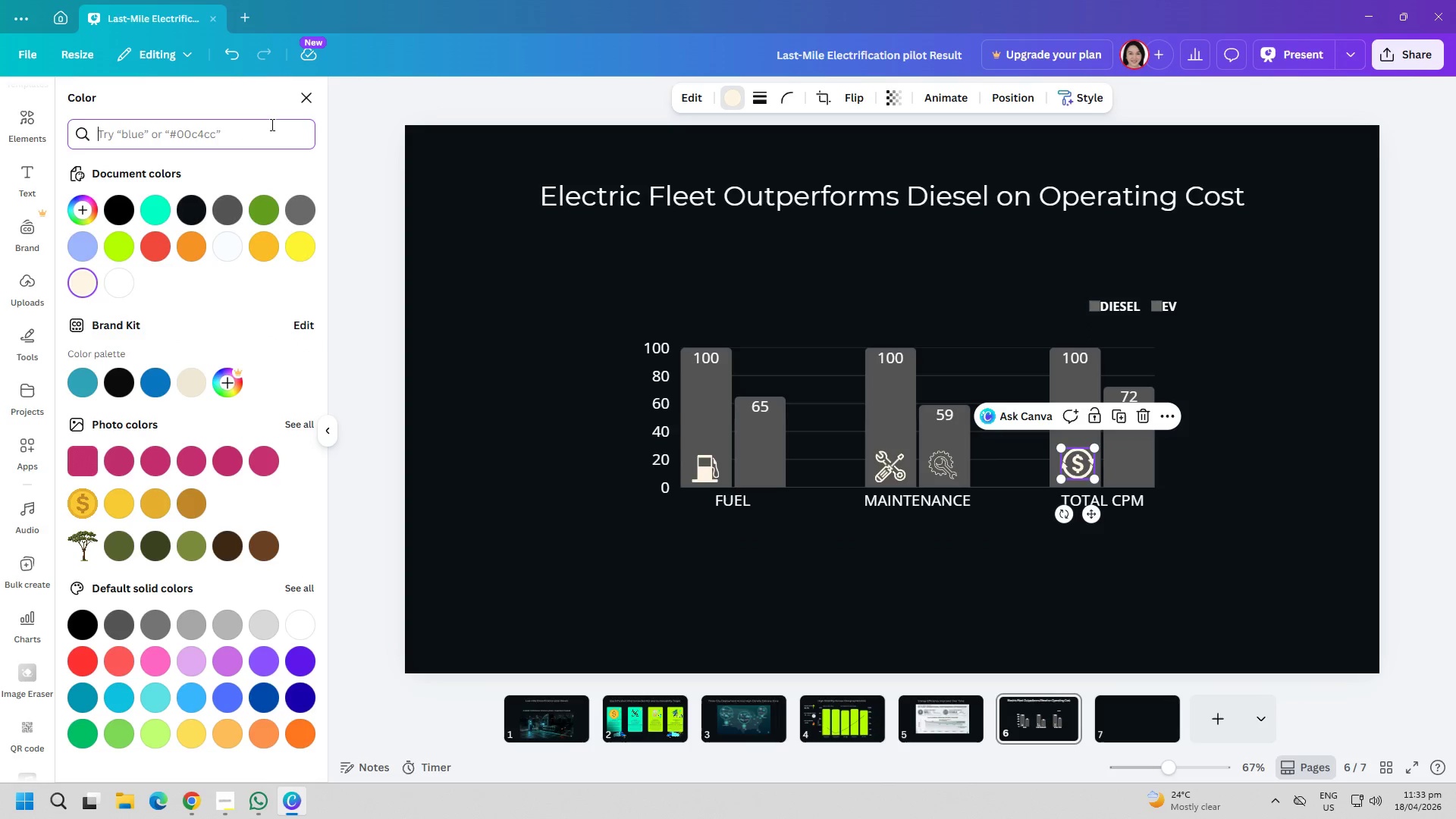 
left_click([312, 101])
 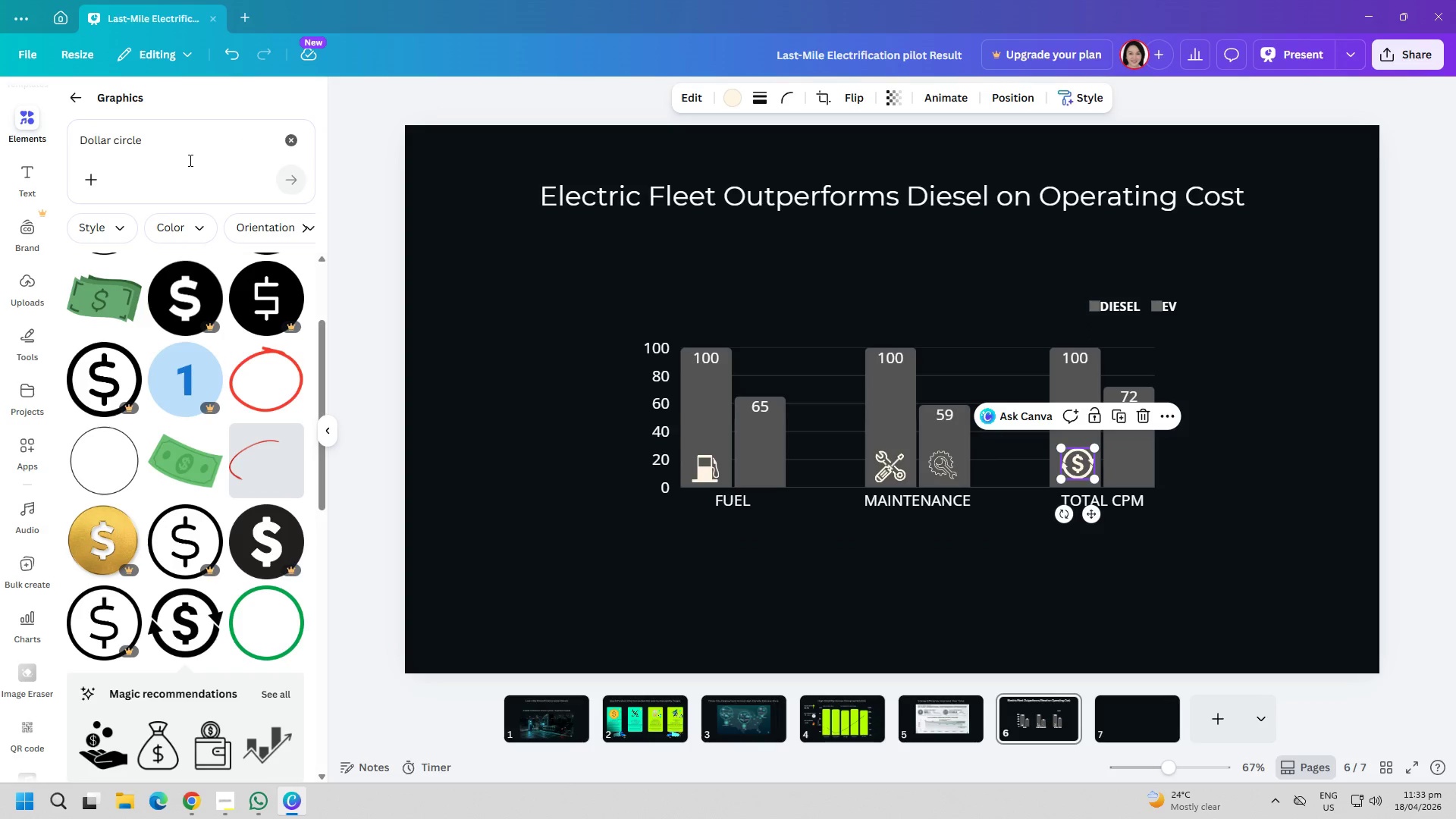 
left_click([187, 149])
 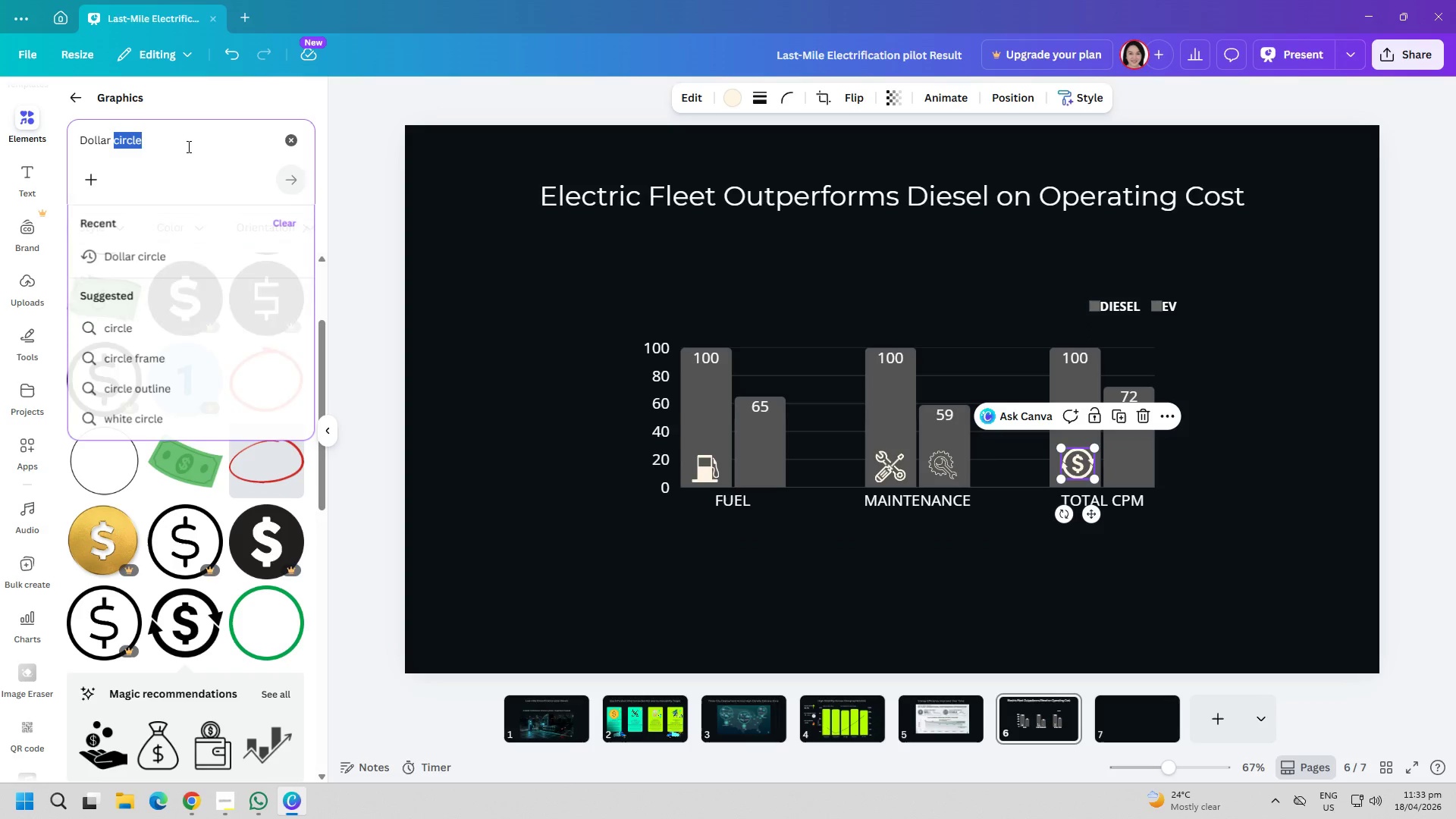 
triple_click([187, 146])
 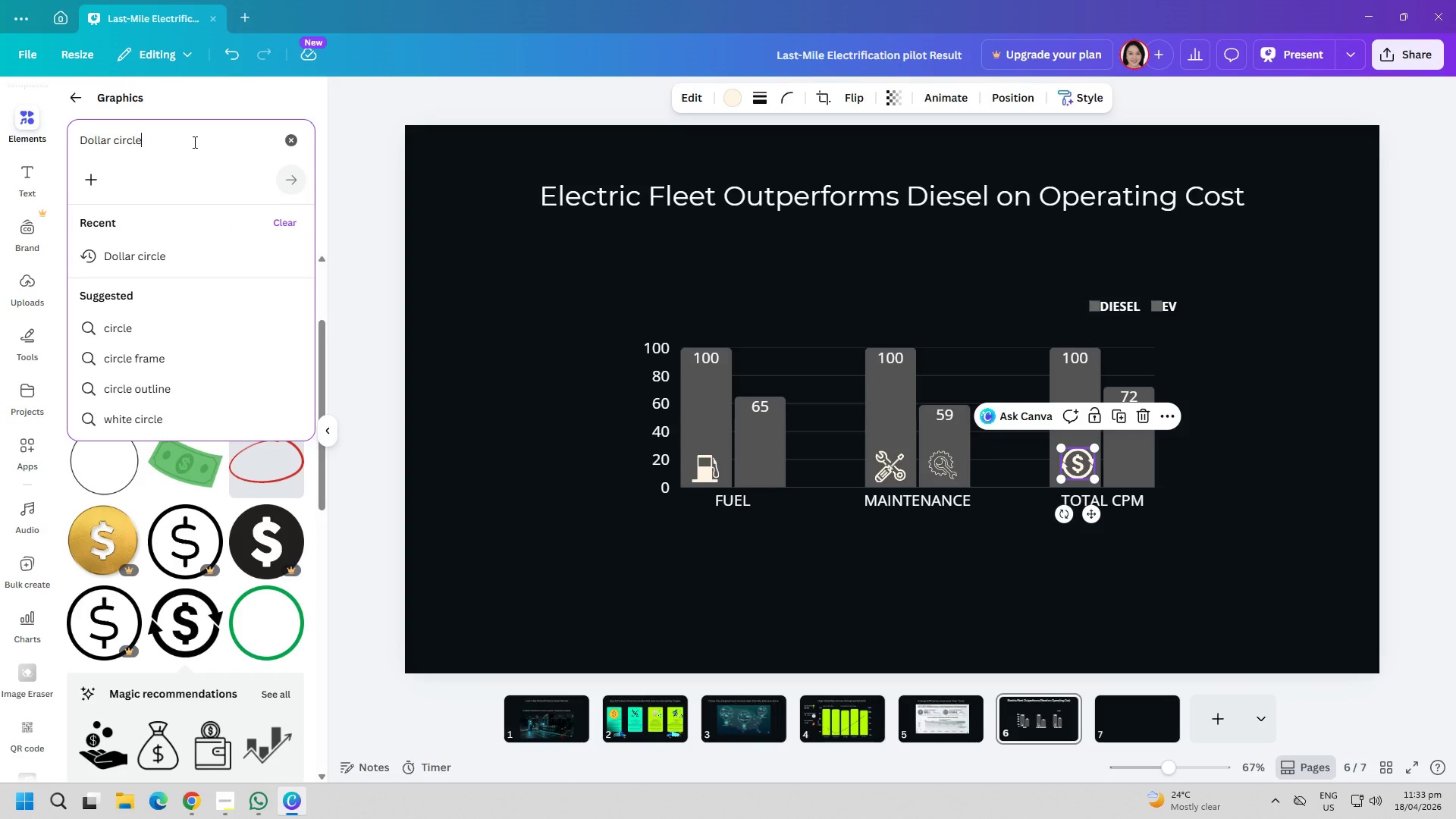 
key(Control+ControlLeft)
 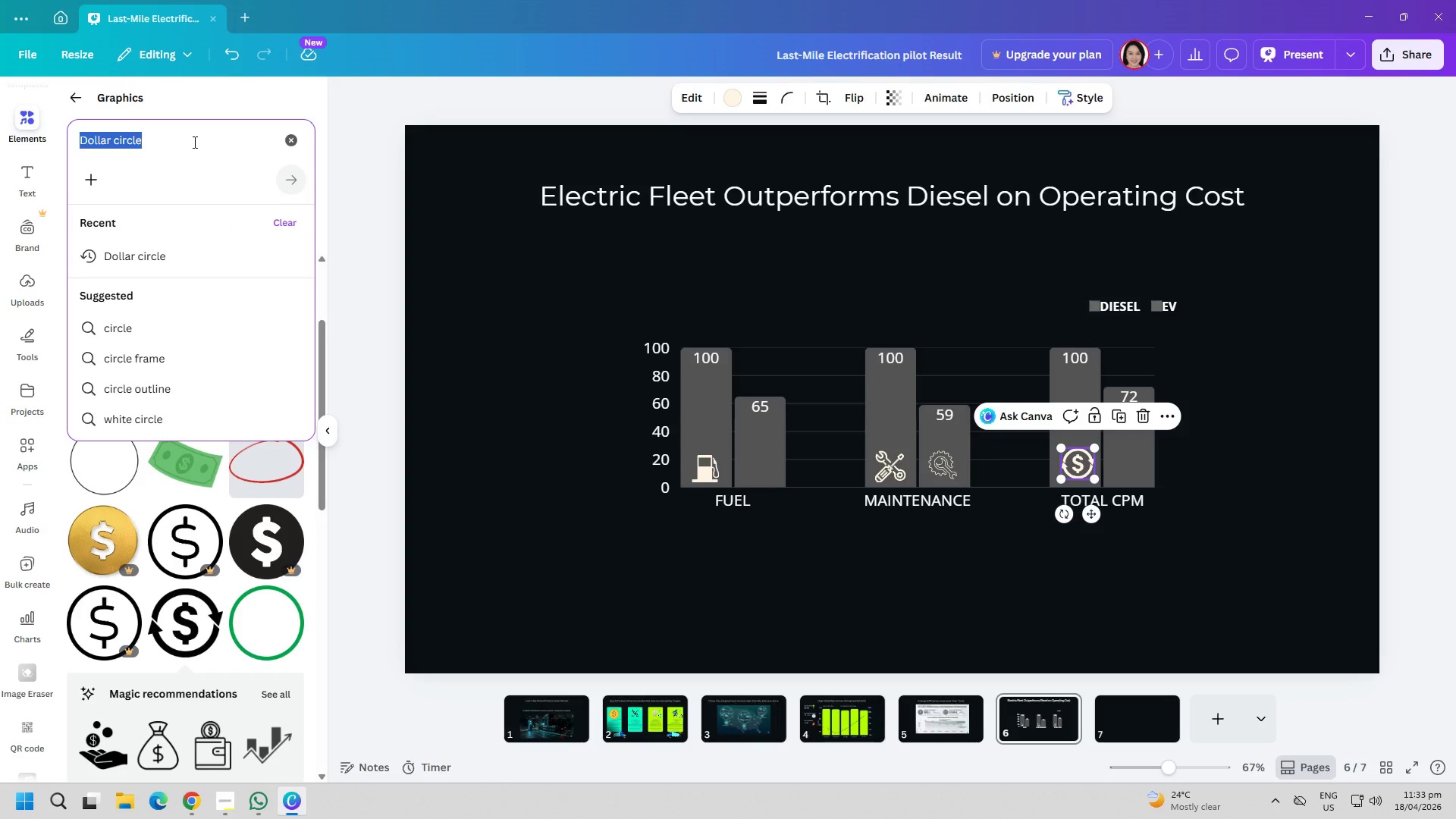 
key(Control+A)
 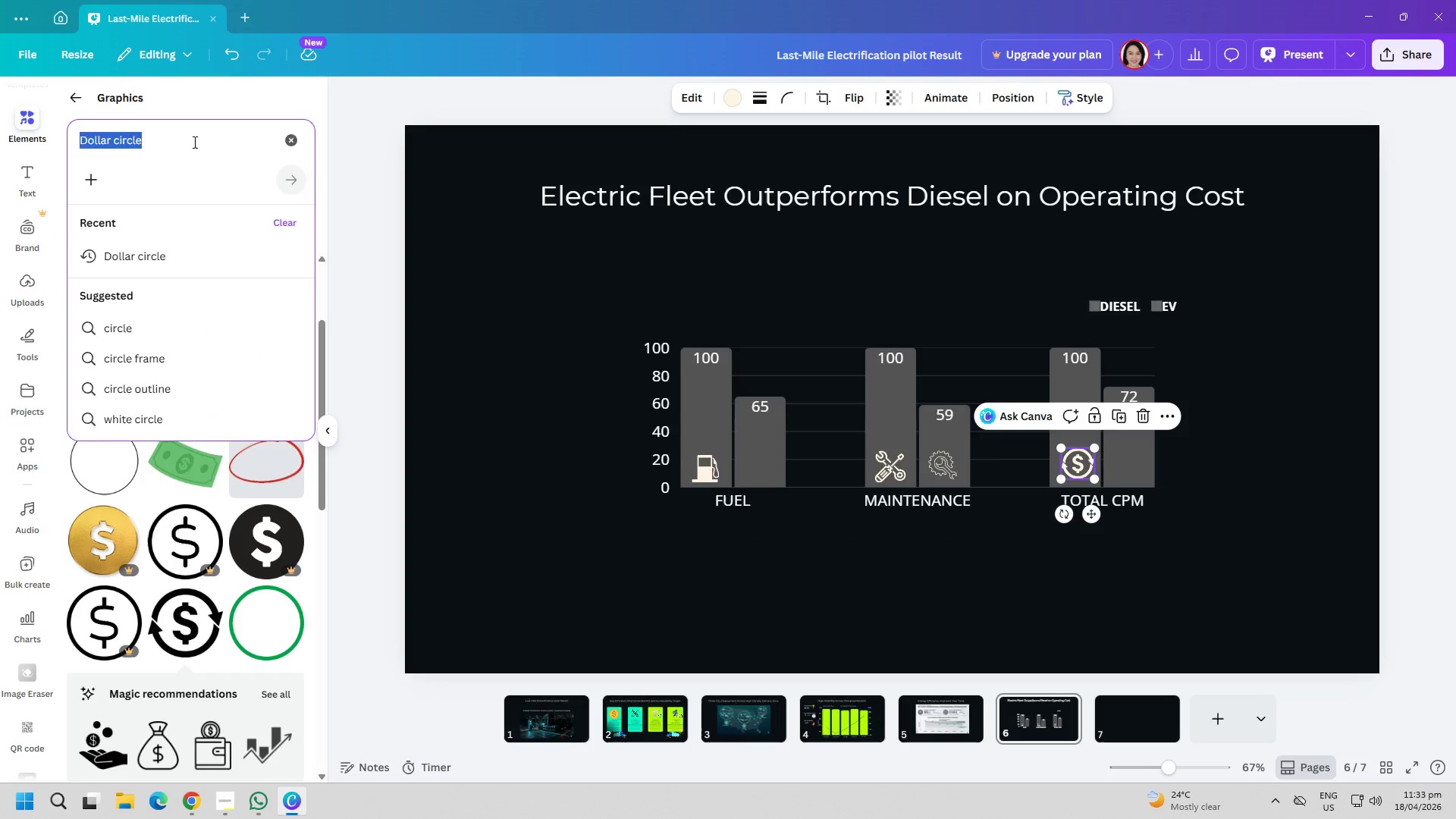 
type(r0)
key(Backspace)
type(0)
key(Backspace)
type(oad)
 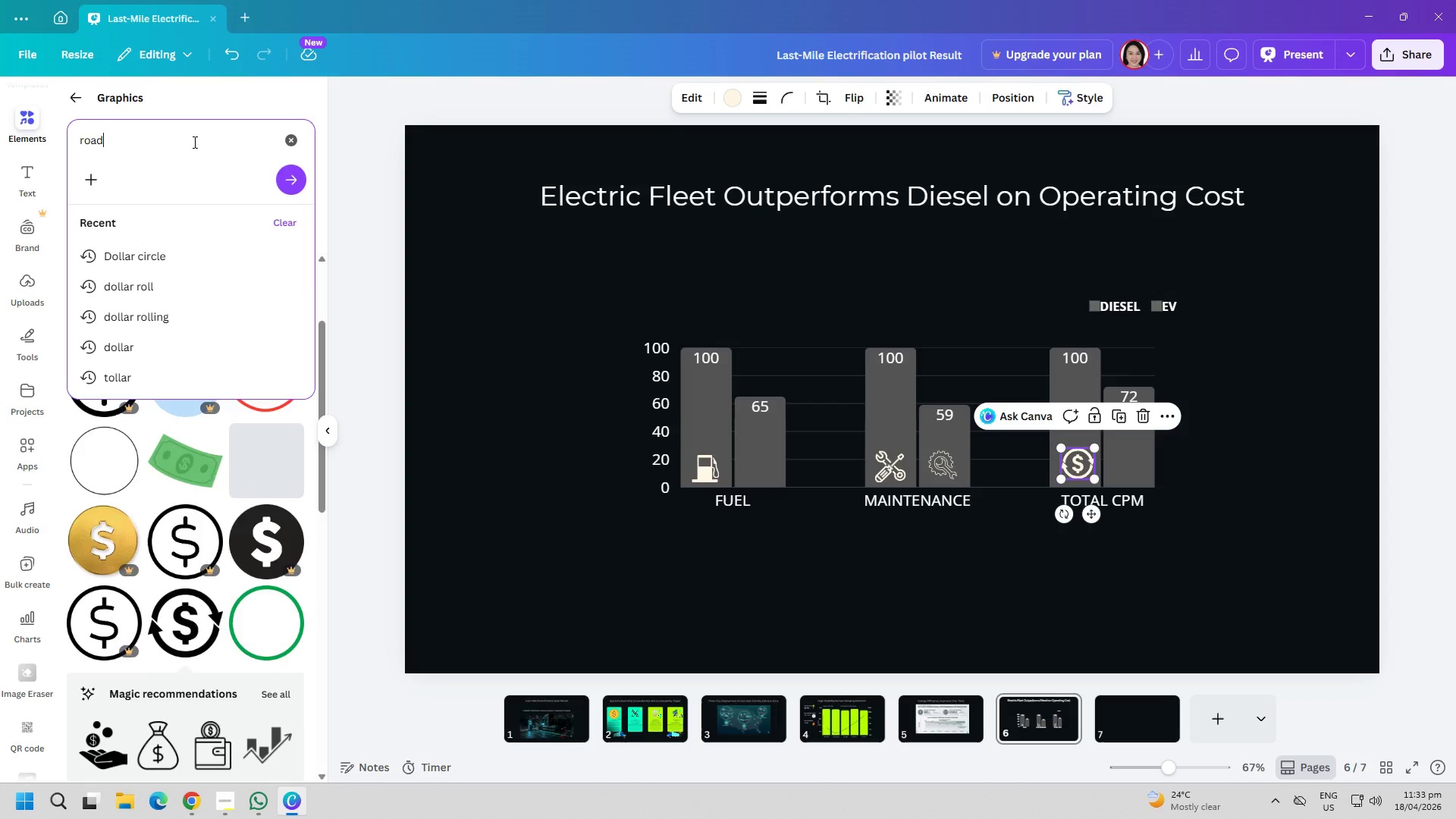 
key(Enter)
 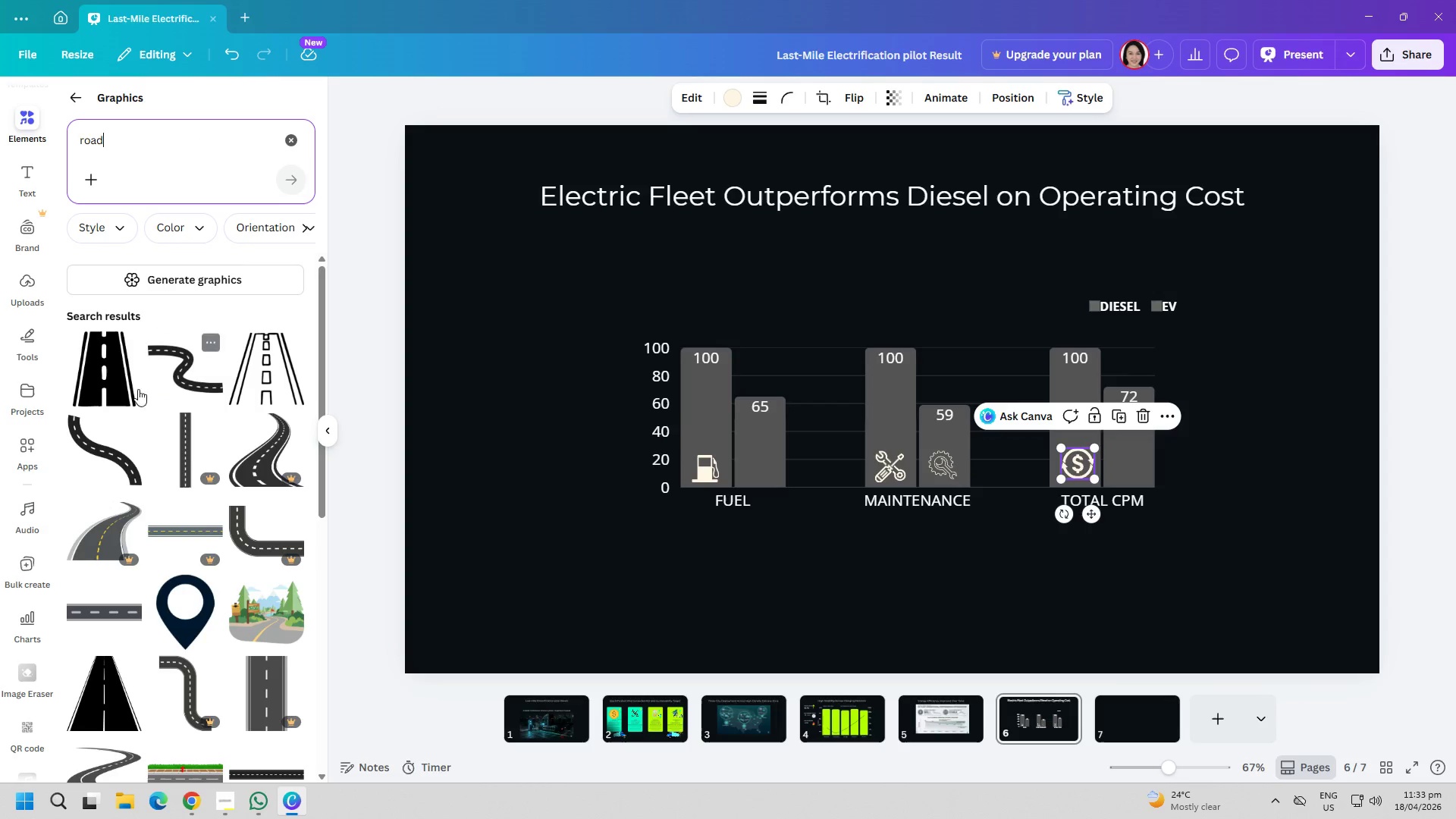 
left_click([109, 382])
 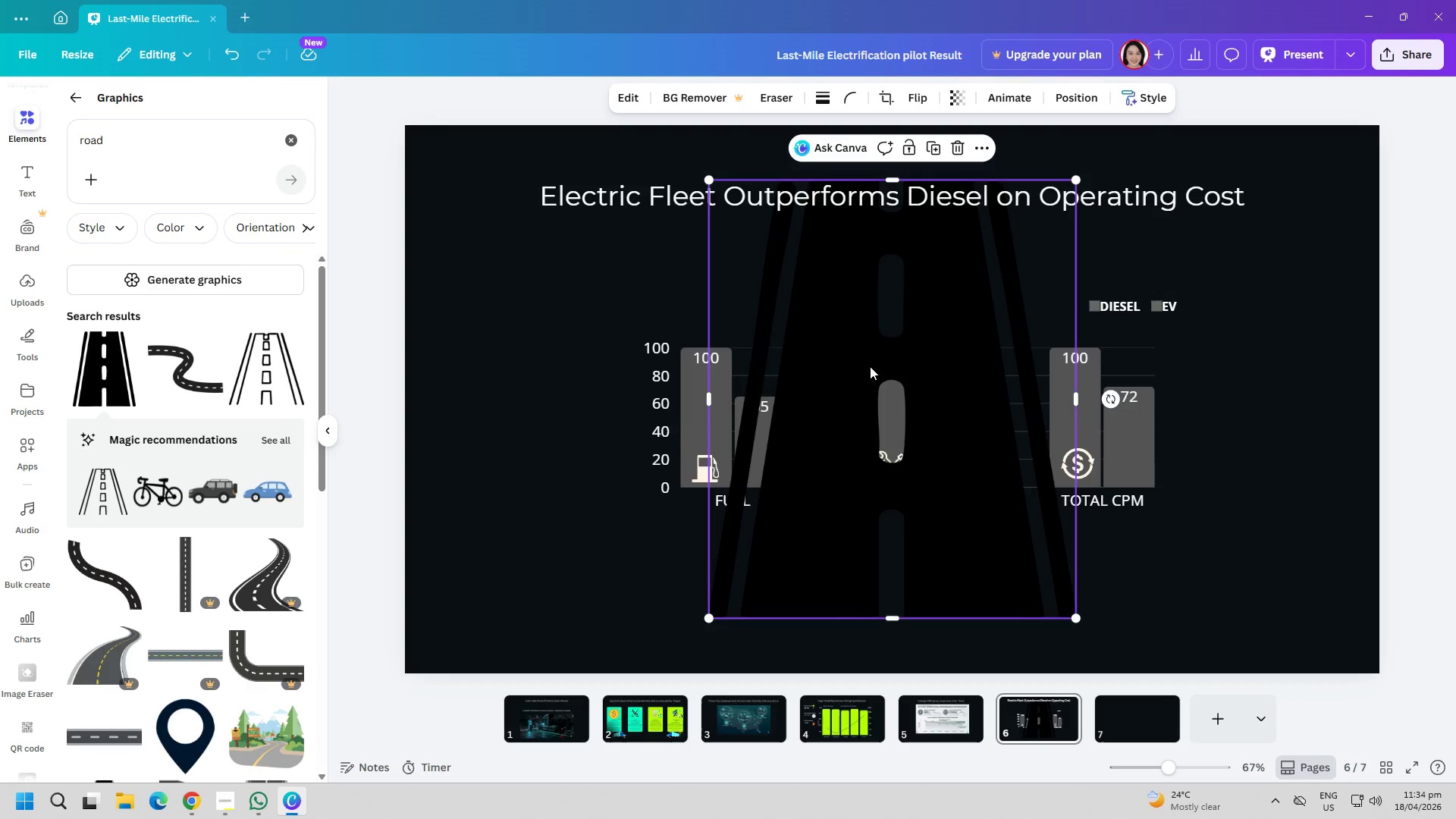 
left_click([861, 366])
 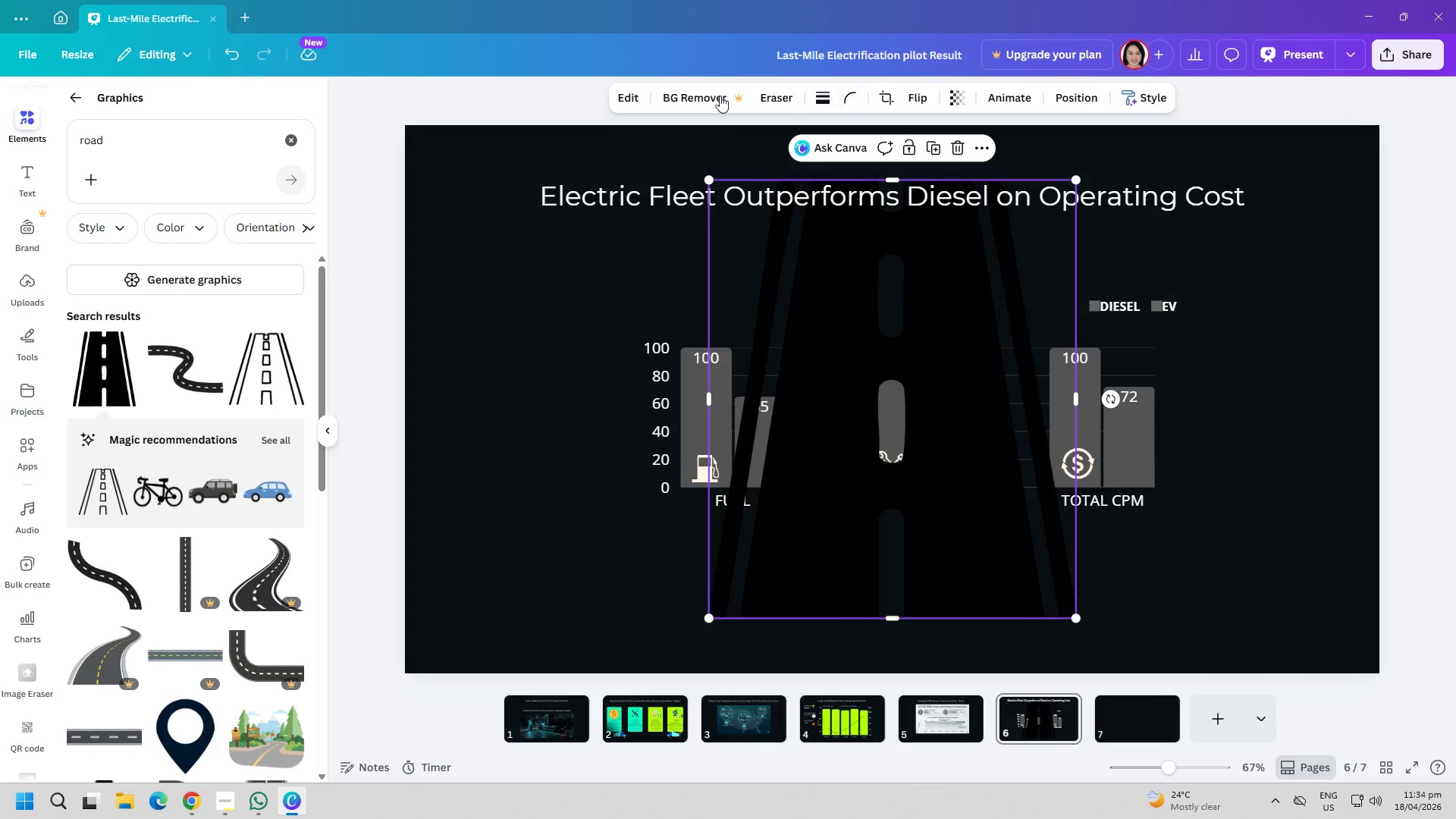 
left_click_drag(start_coordinate=[914, 392], to_coordinate=[996, 438])
 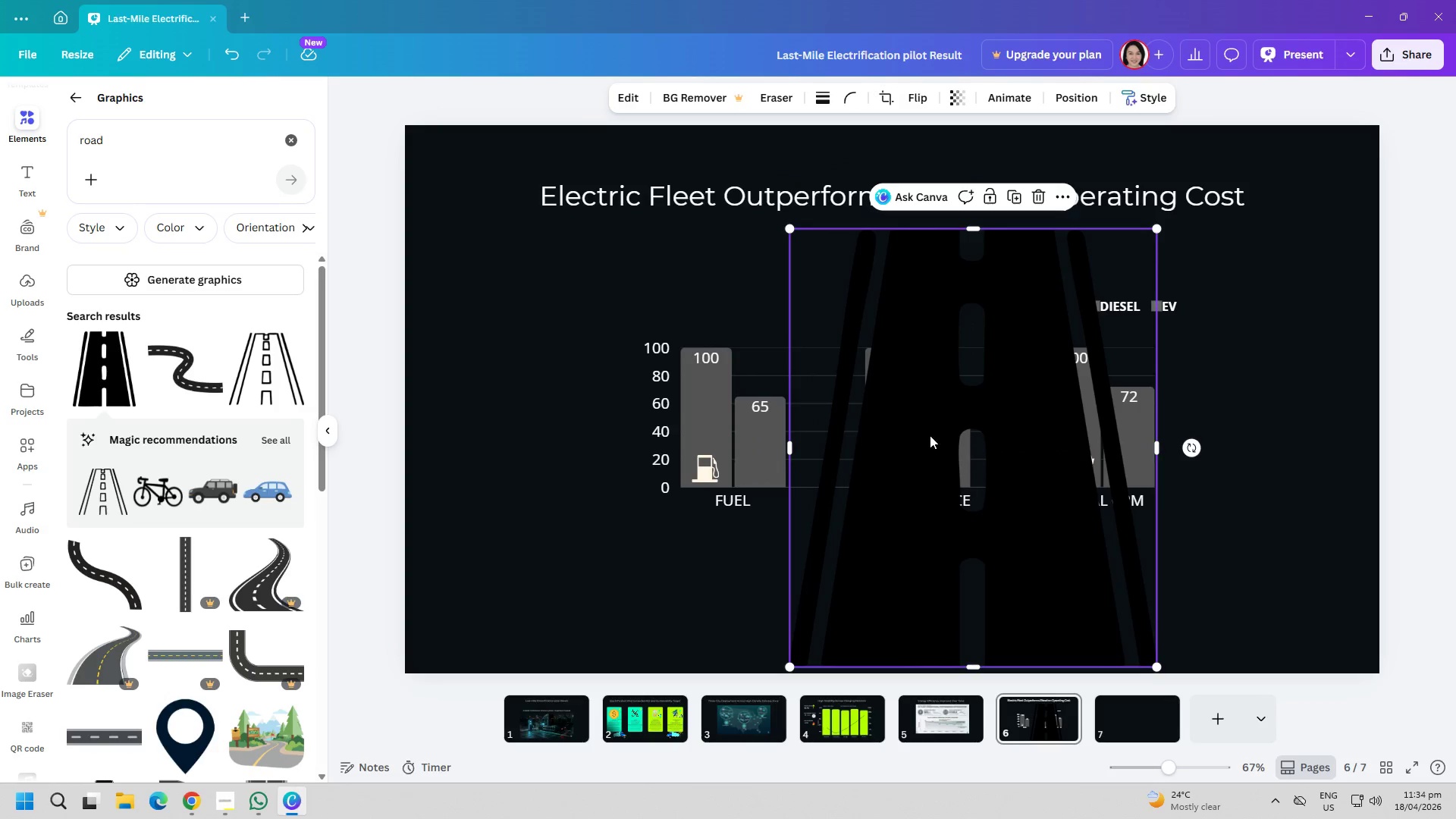 
key(Delete)
 